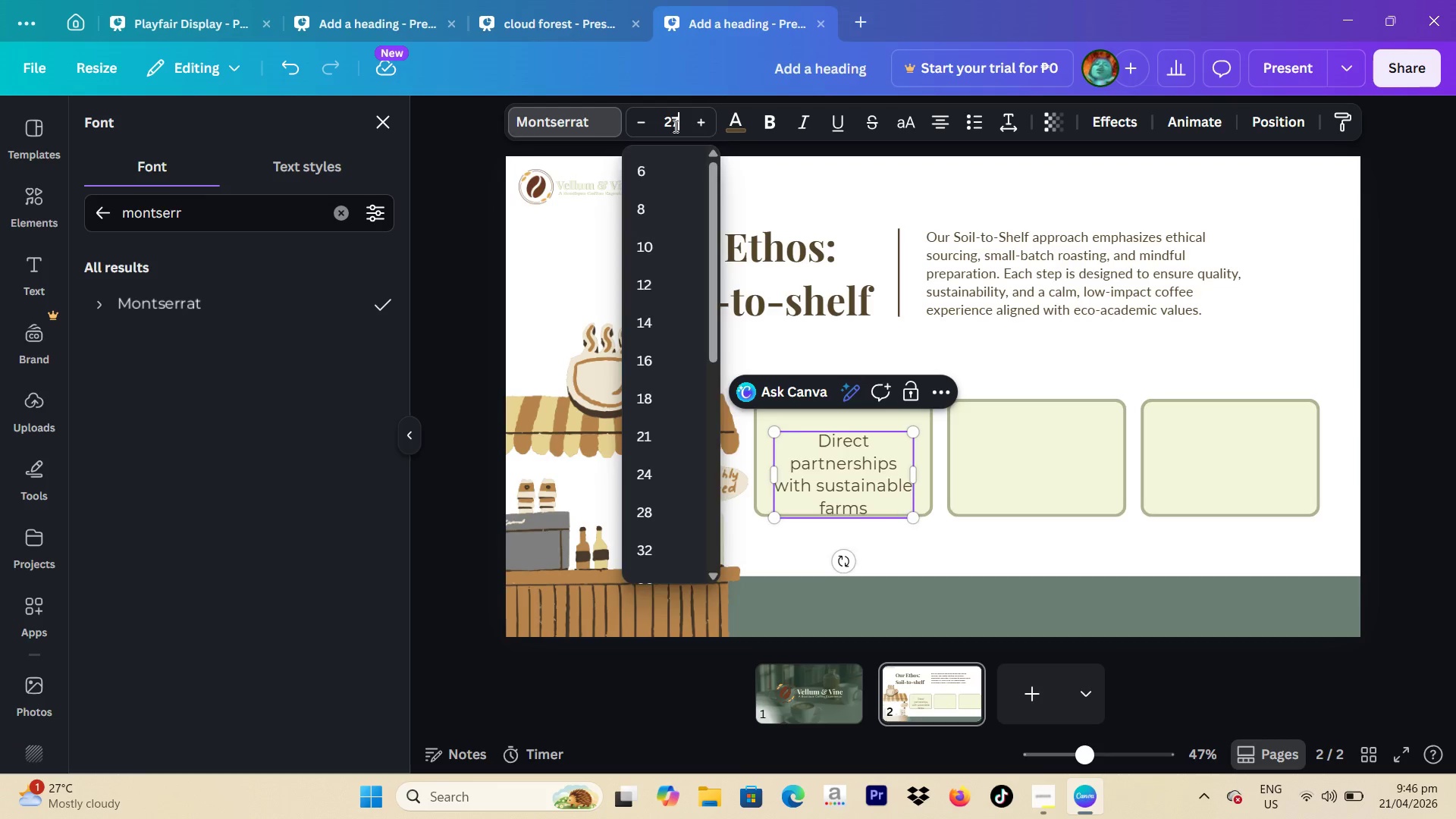 
key(Enter)
 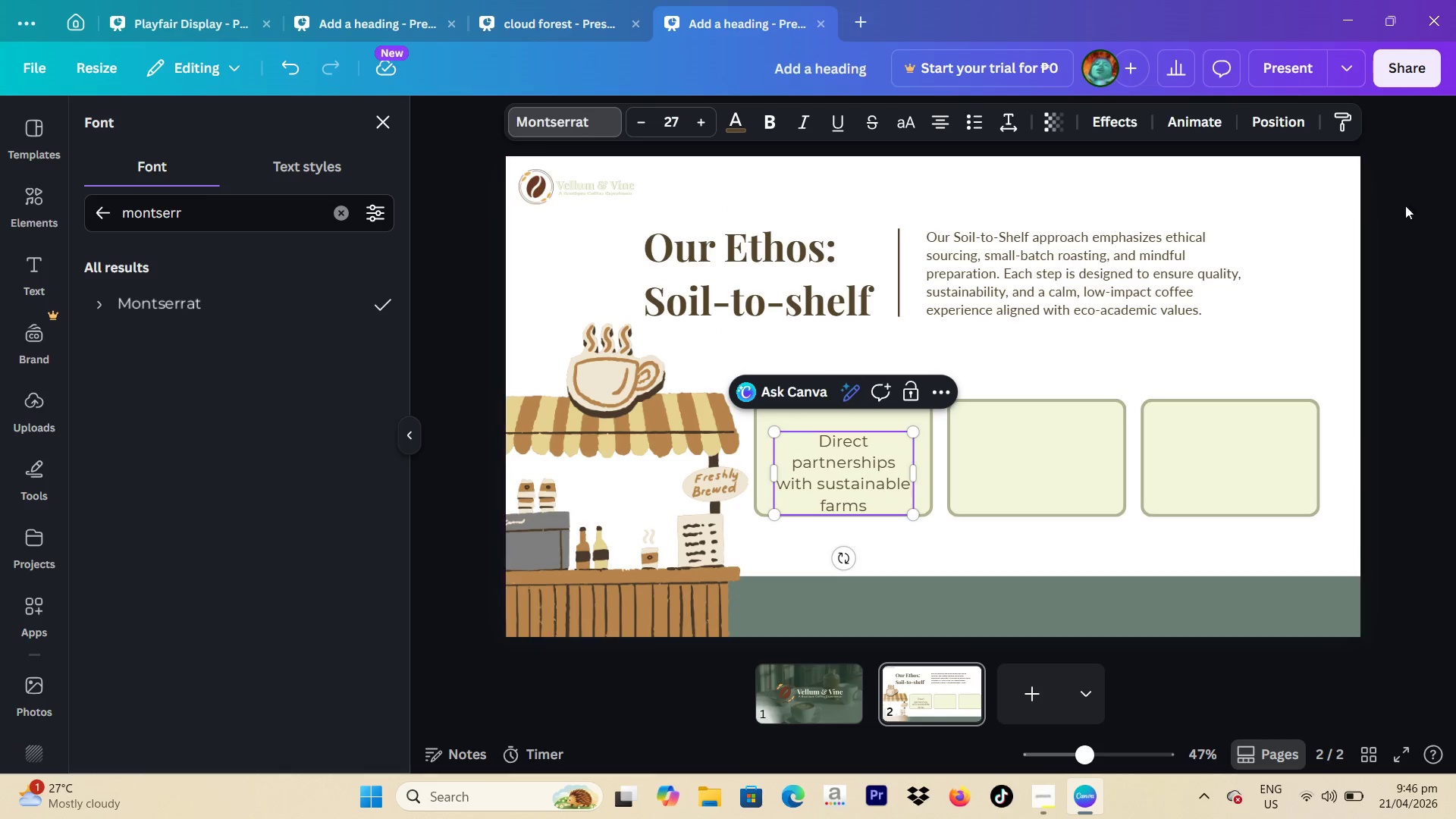 
left_click([1431, 245])
 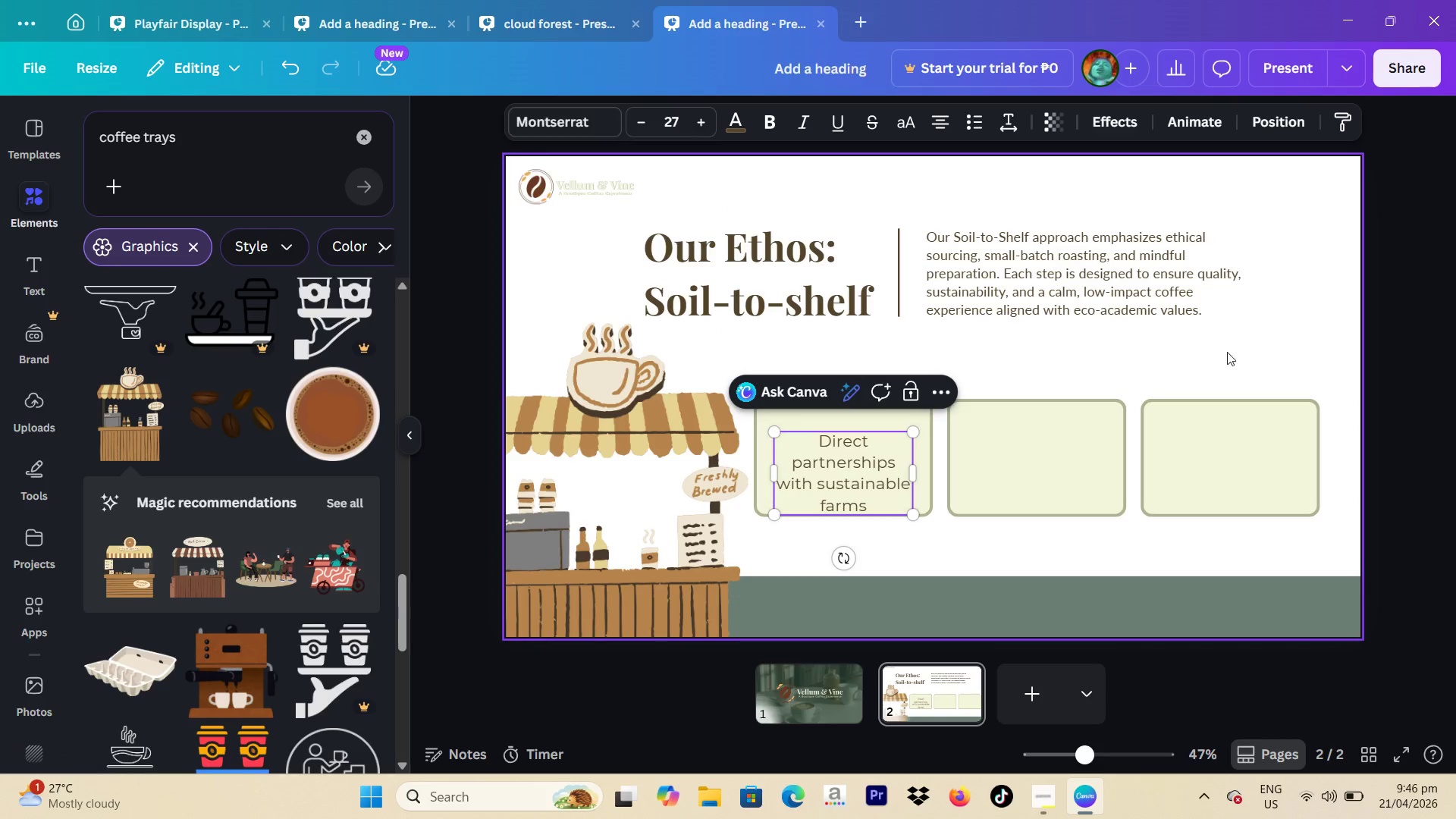 
left_click([1416, 331])
 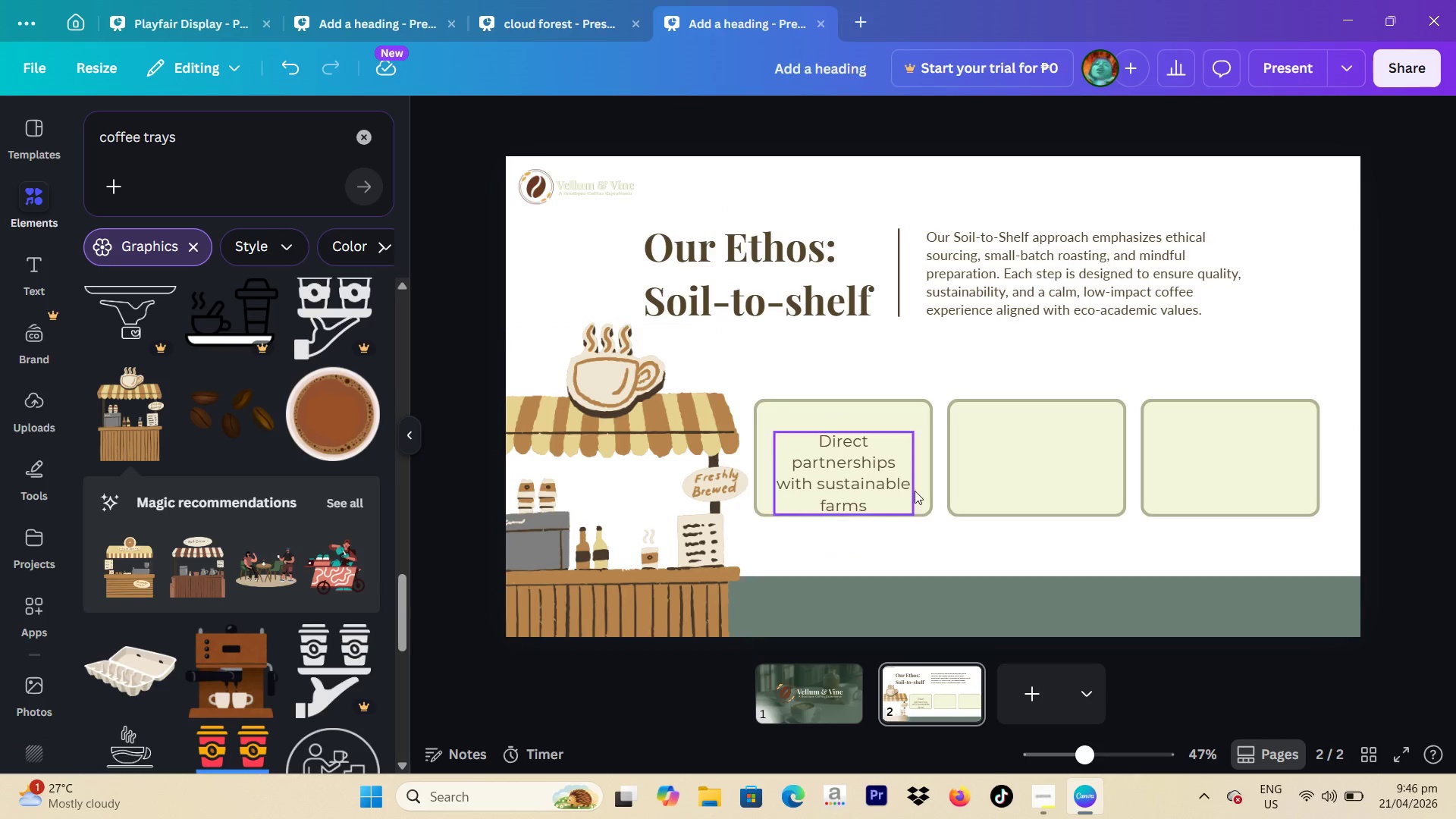 
left_click([871, 482])
 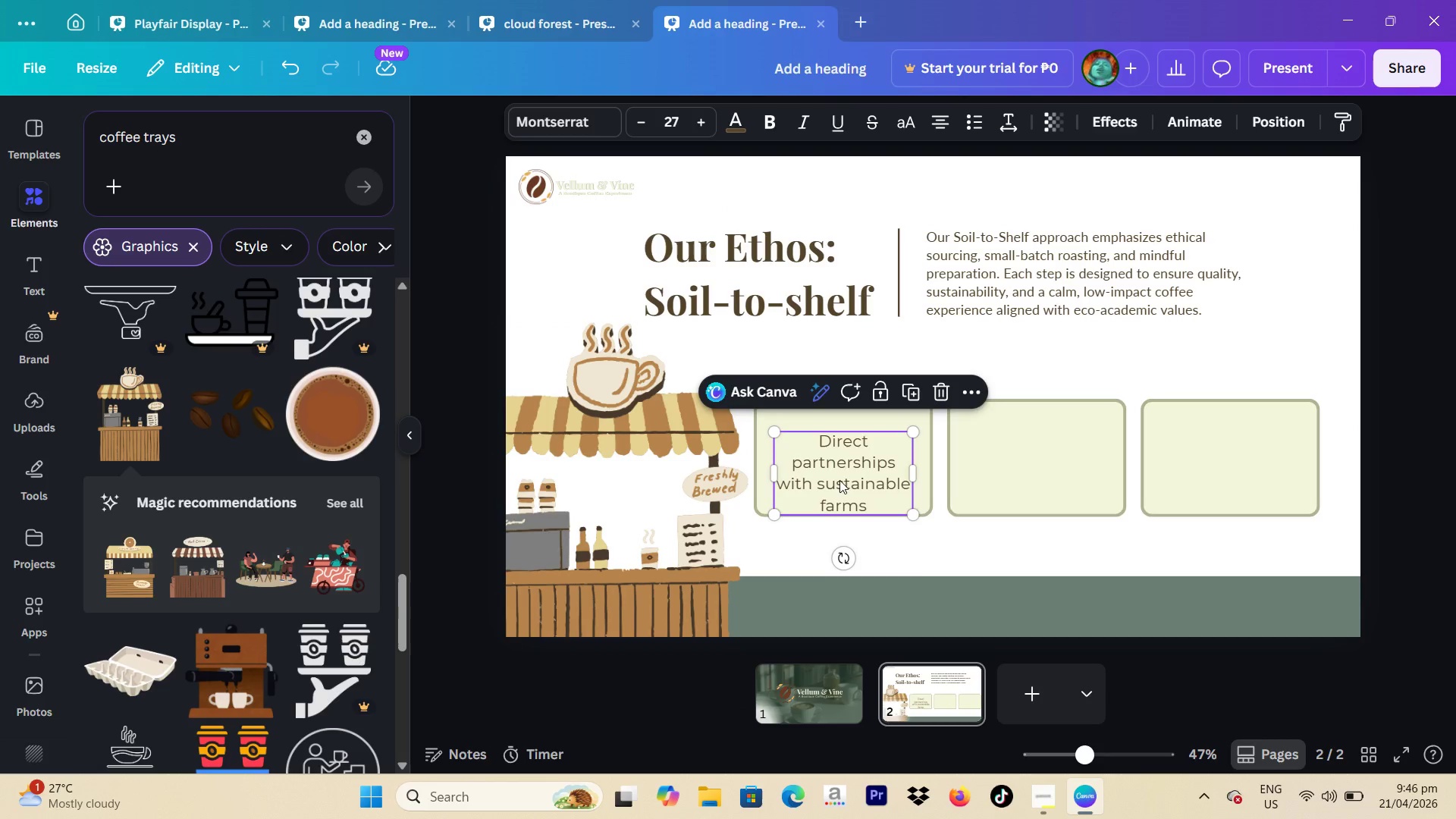 
left_click_drag(start_coordinate=[840, 488], to_coordinate=[840, 476])
 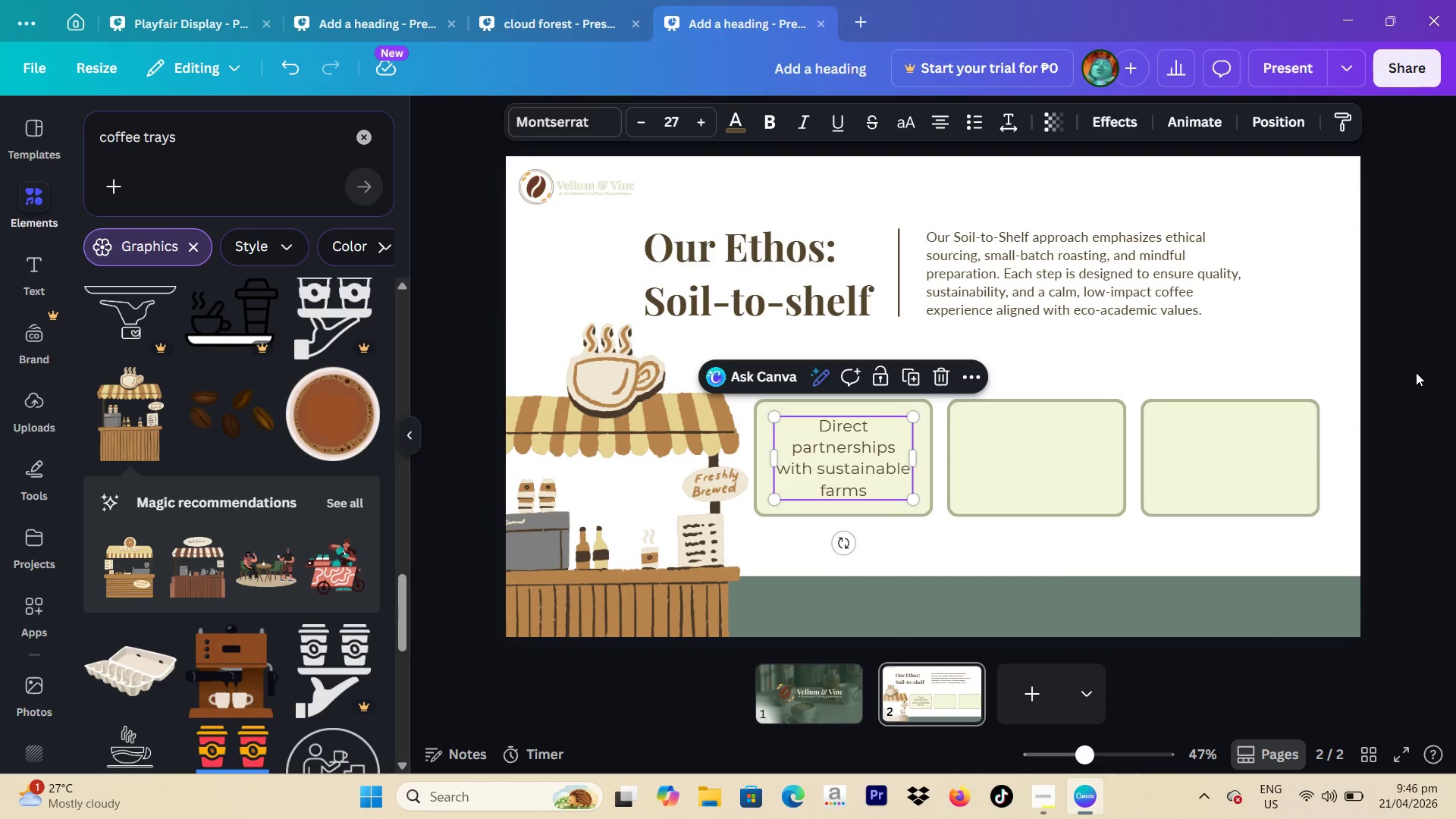 
left_click([1415, 372])
 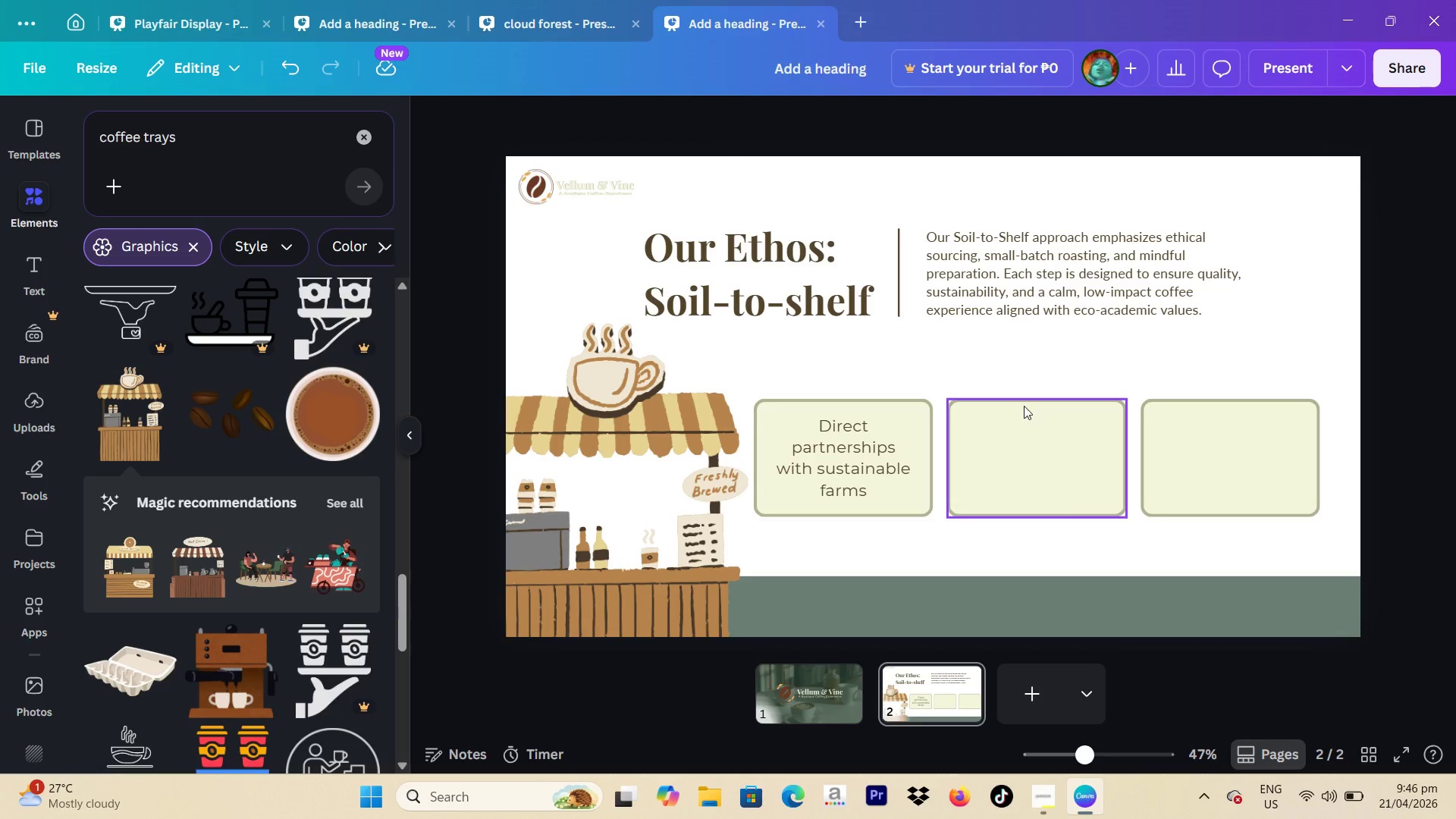 
left_click([840, 416])
 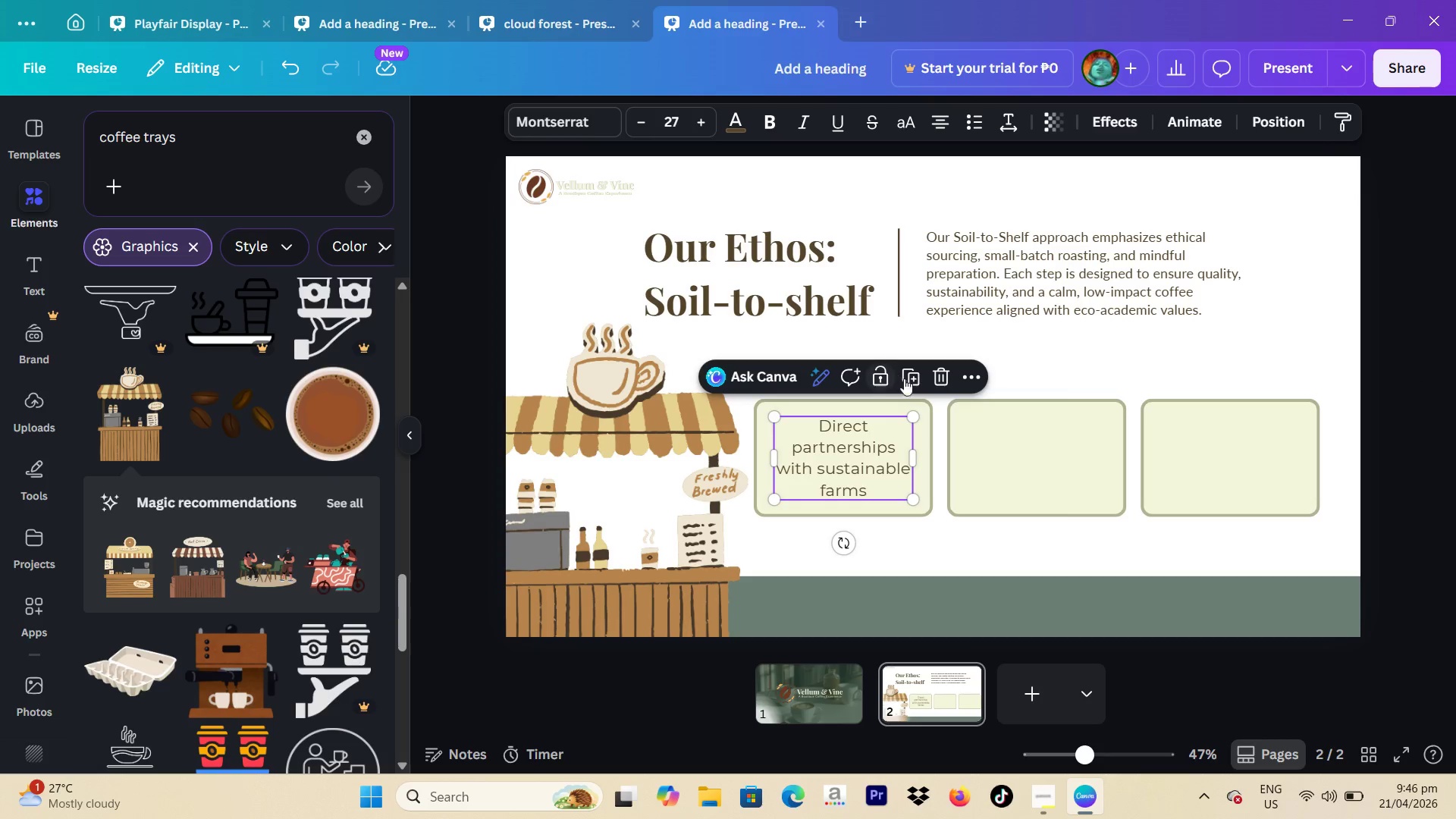 
left_click([914, 380])
 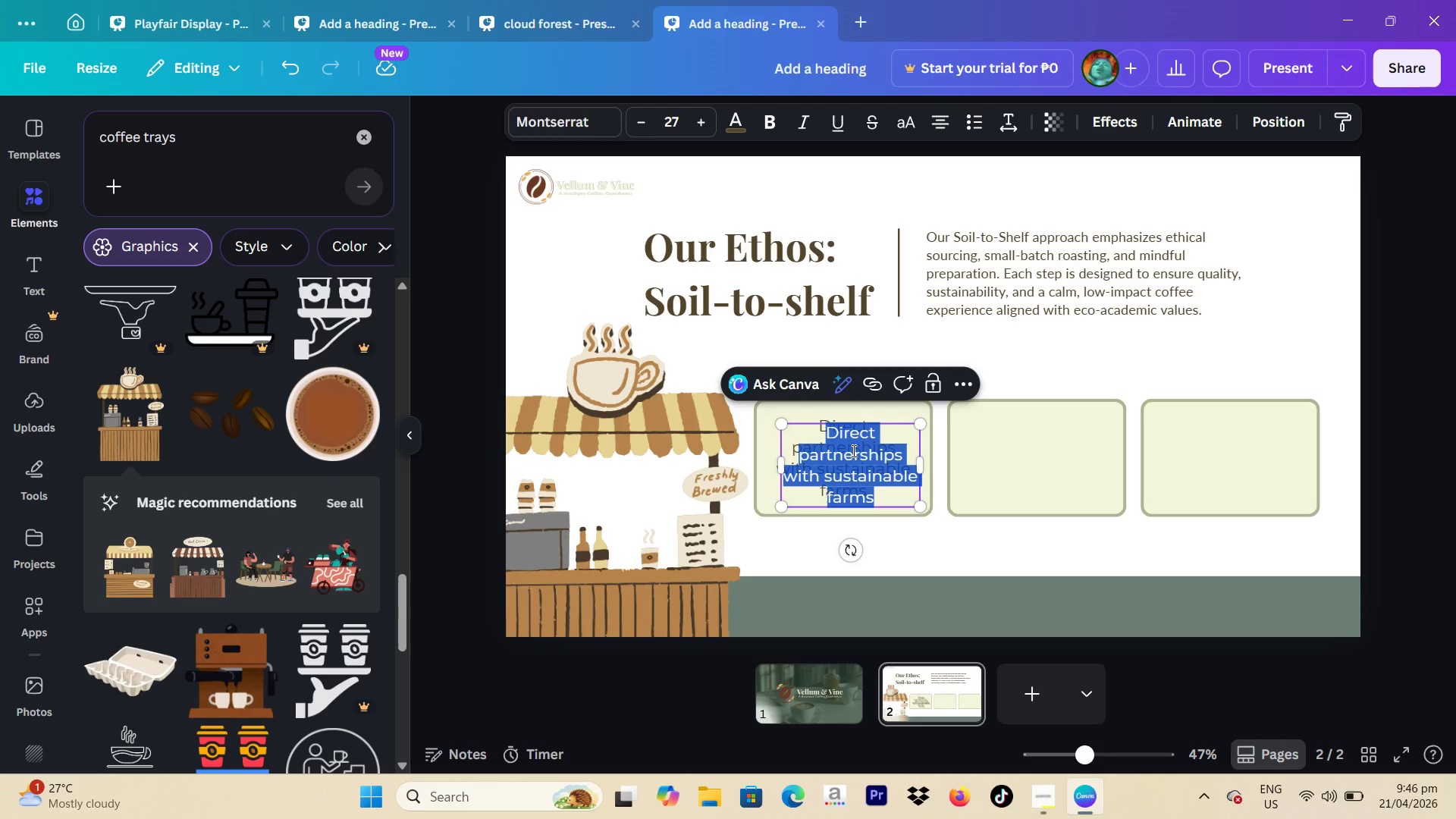 
type(Ethical Sourcing)
 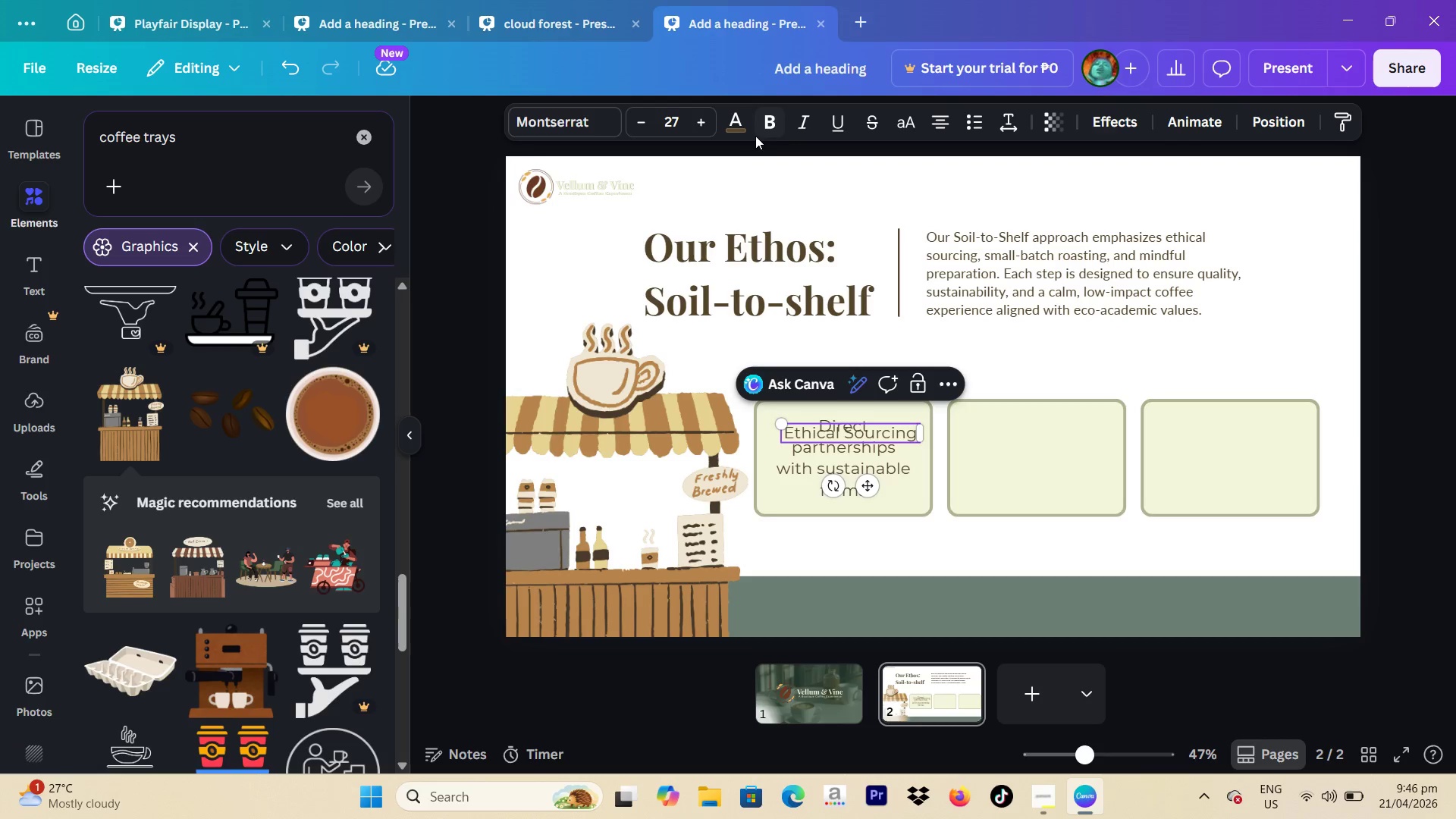 
left_click([774, 130])
 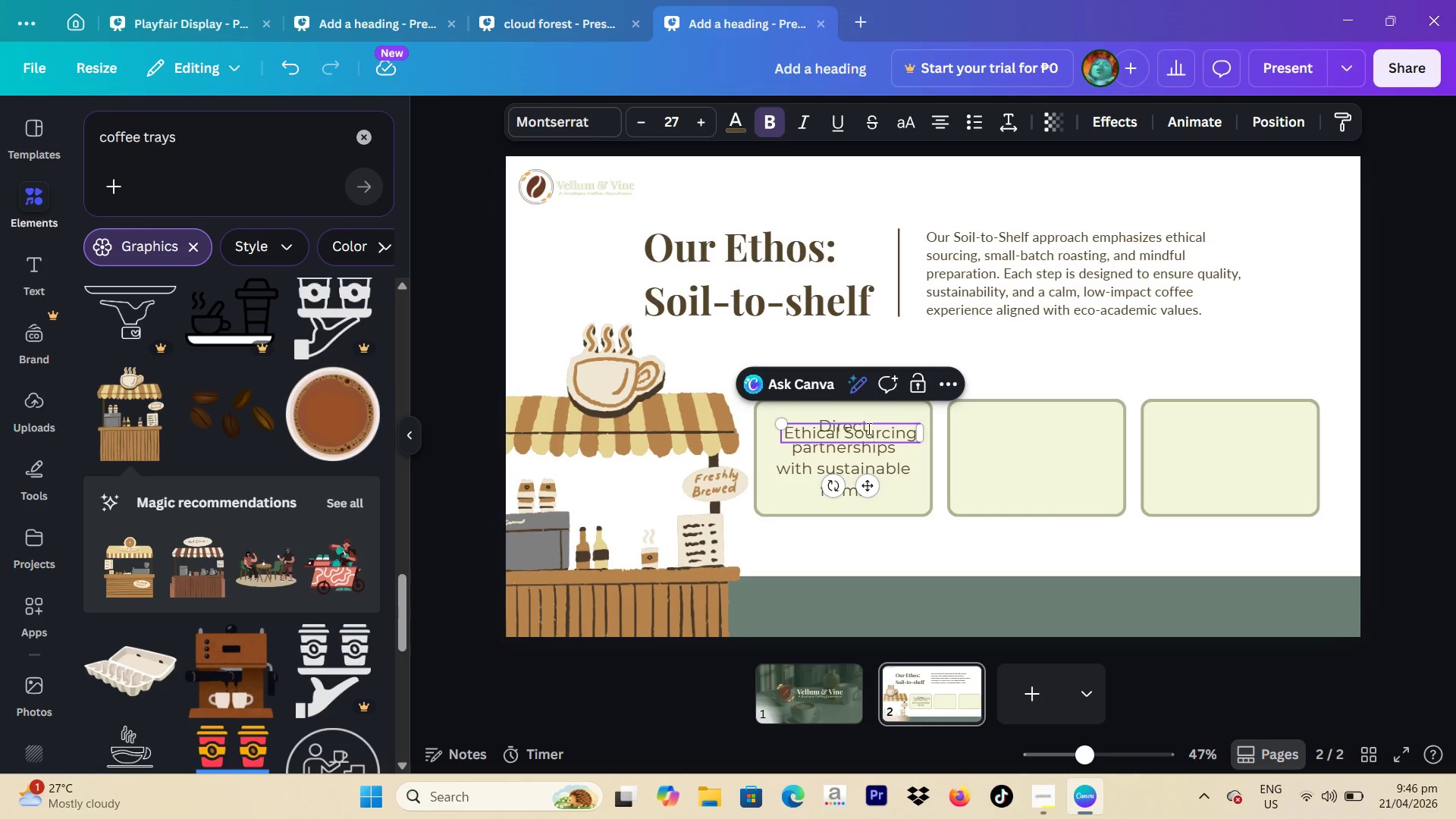 
double_click([867, 434])
 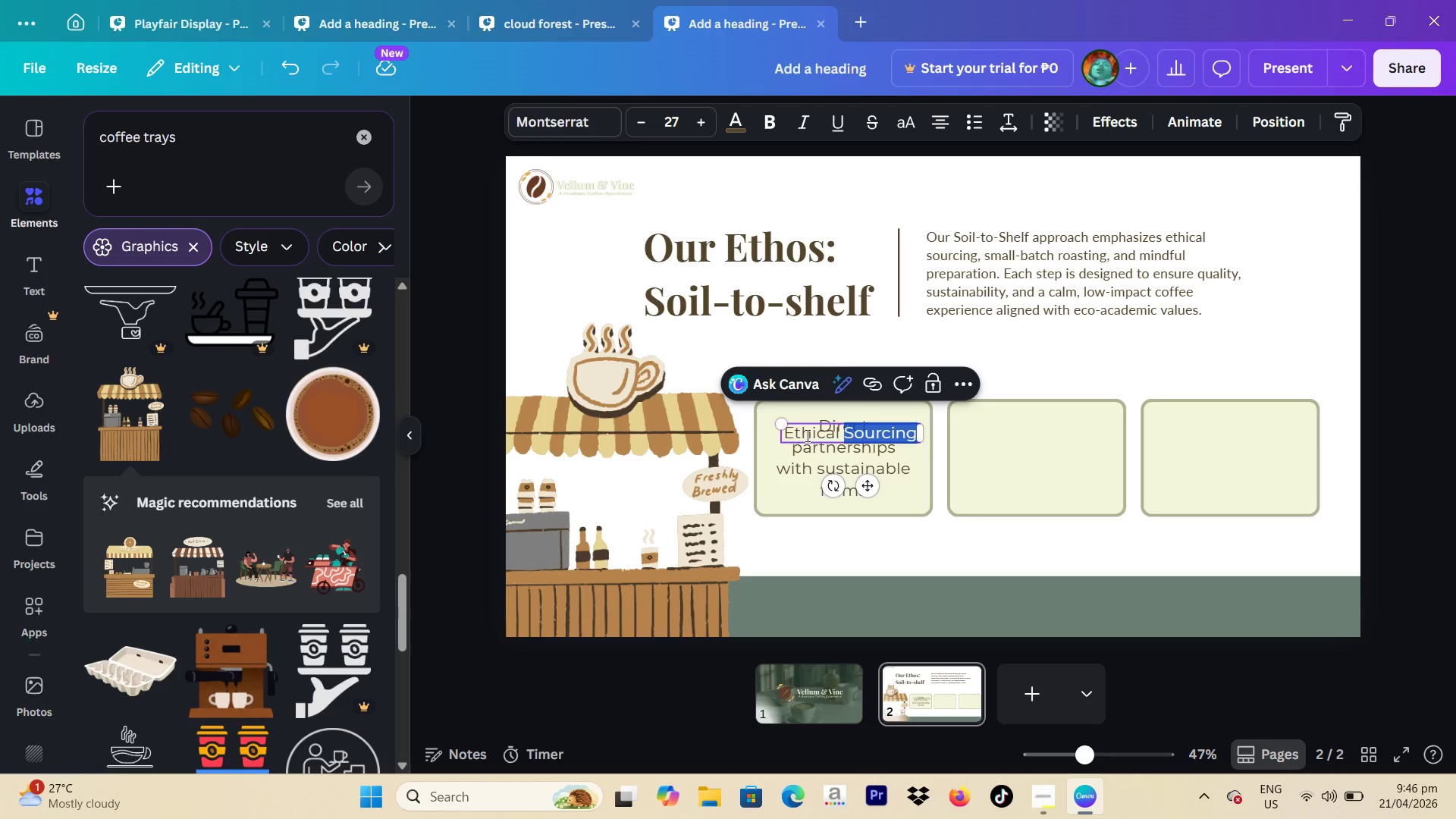 
double_click([806, 435])
 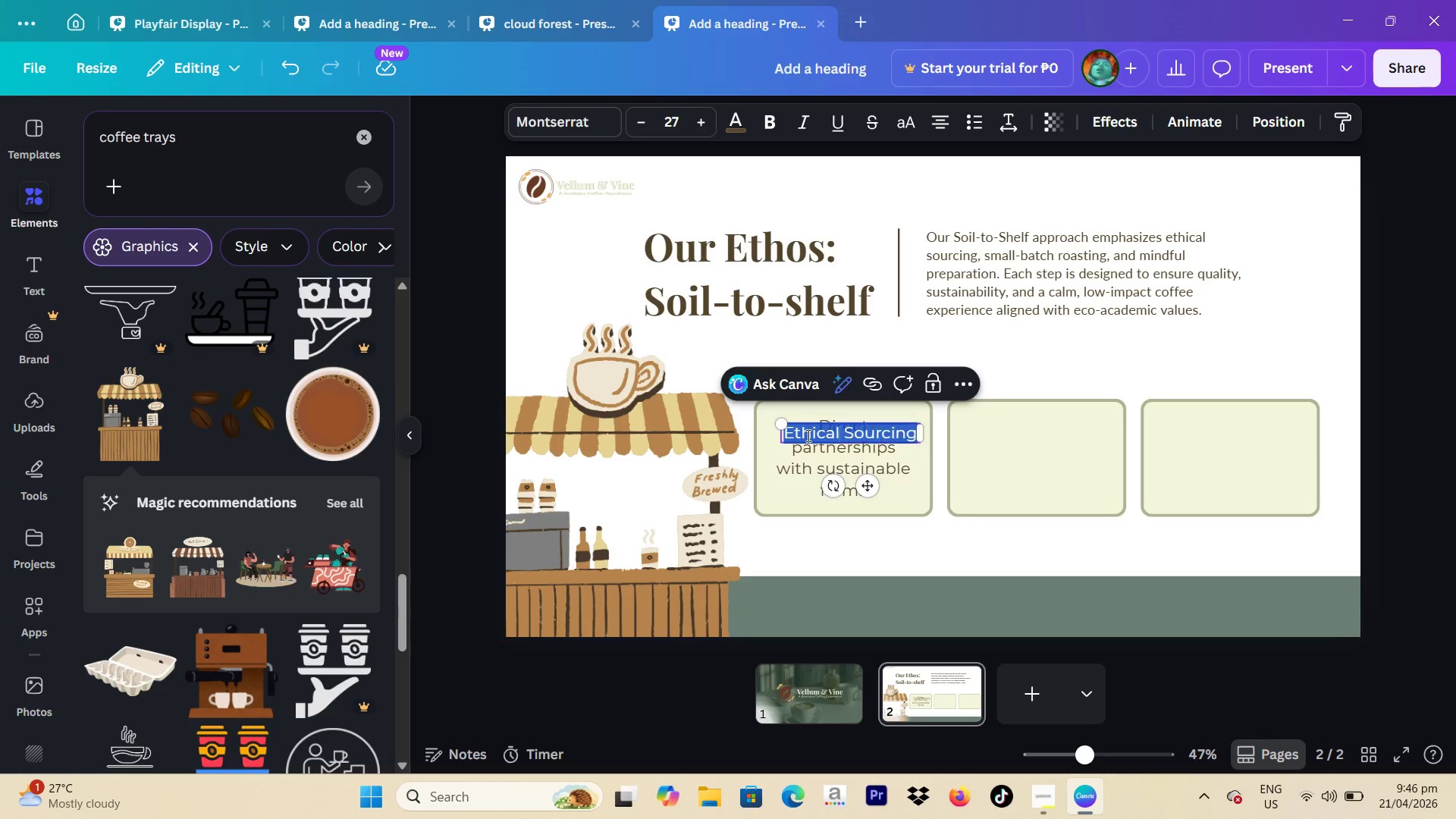 
triple_click([807, 435])
 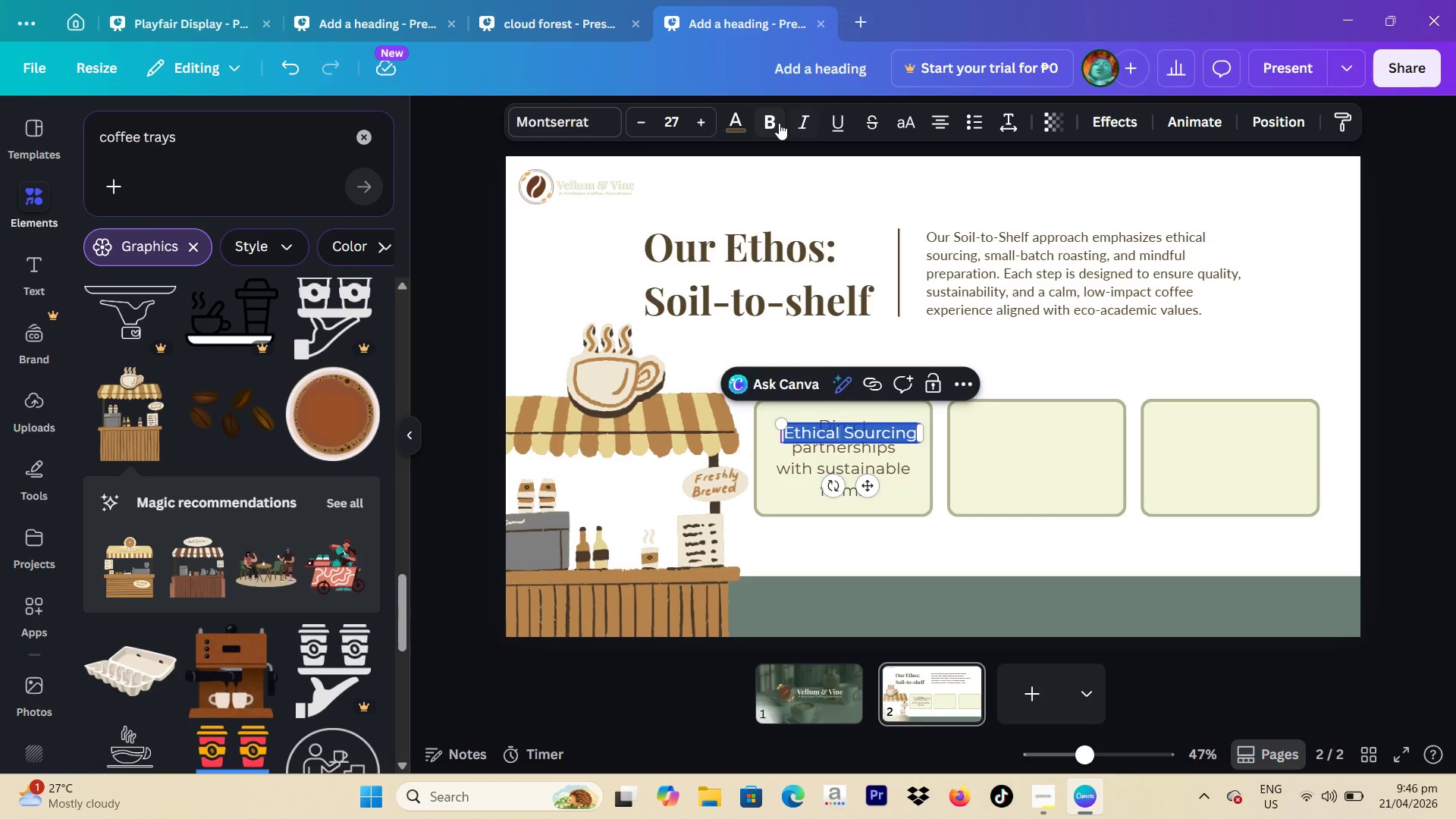 
left_click([770, 127])
 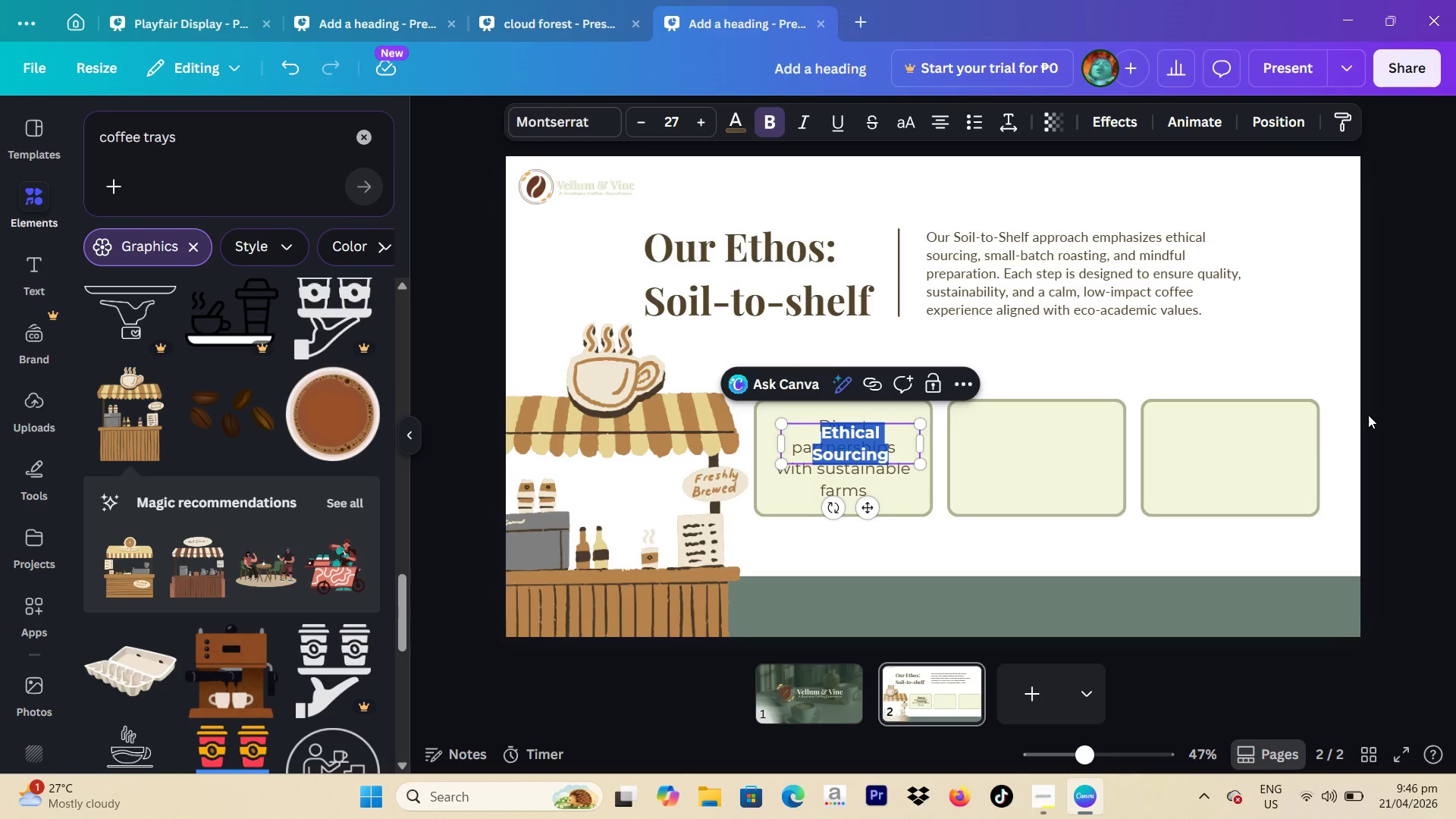 
left_click([1370, 414])
 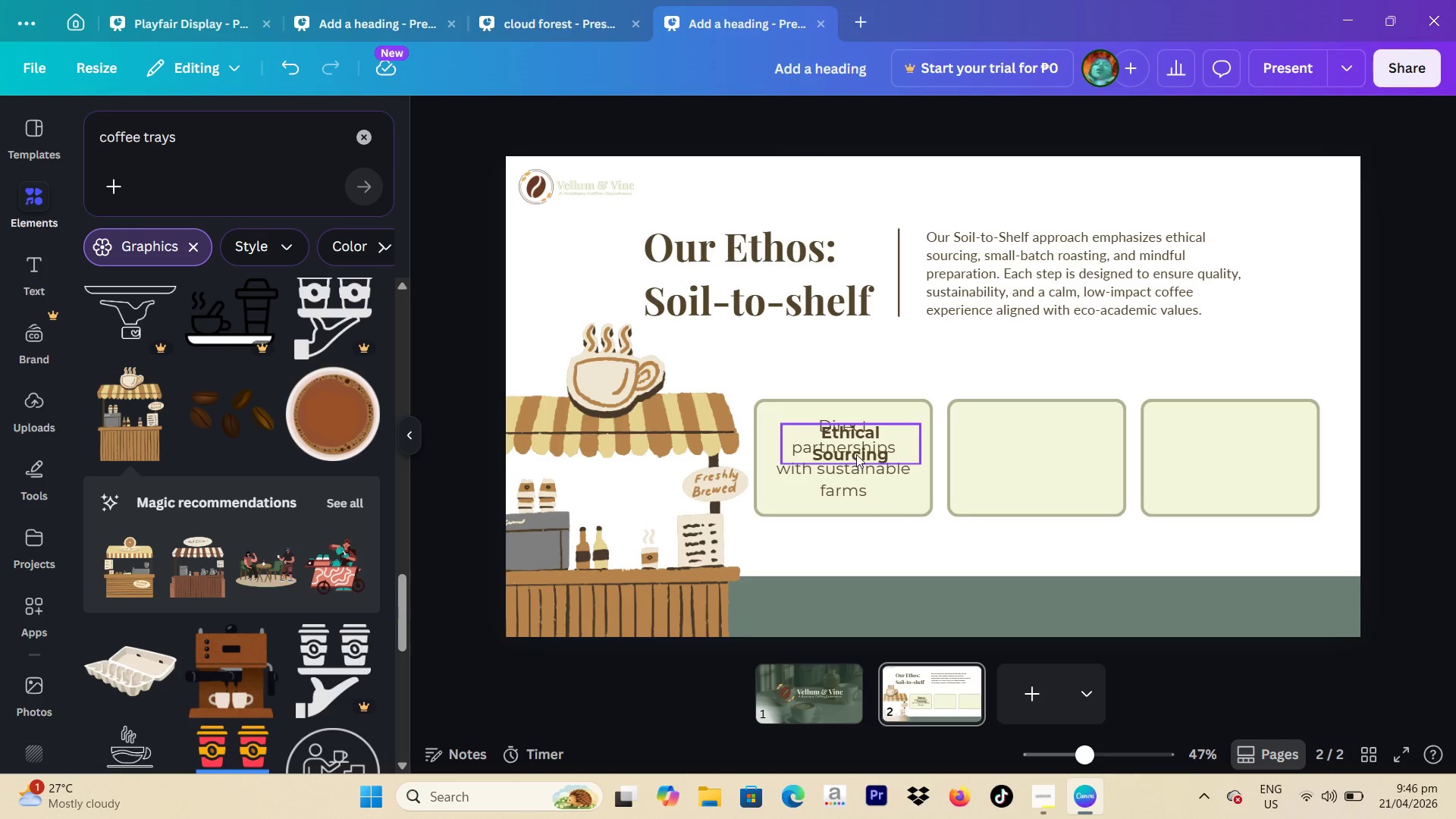 
left_click([856, 454])
 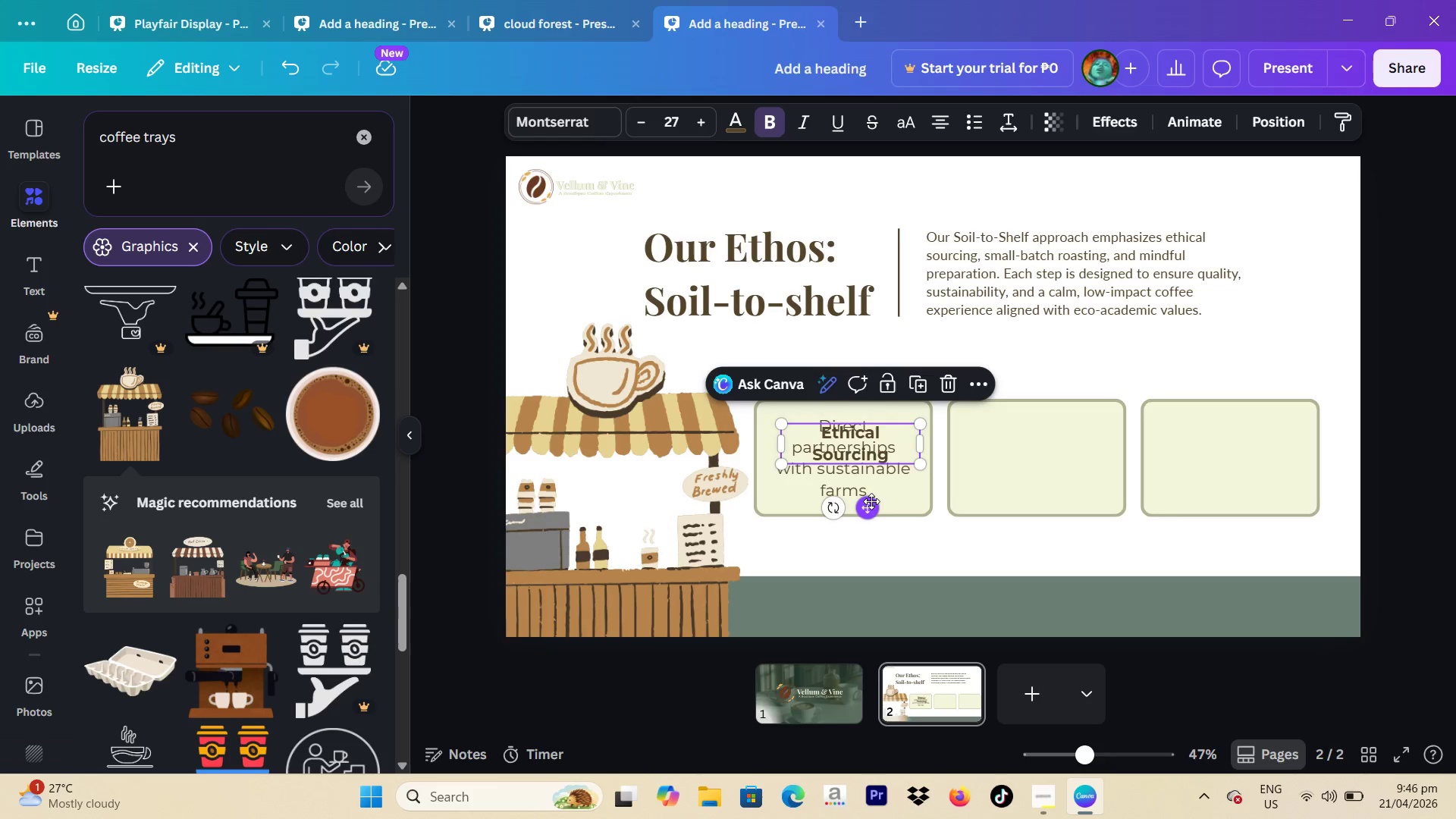 
left_click_drag(start_coordinate=[871, 502], to_coordinate=[860, 441])
 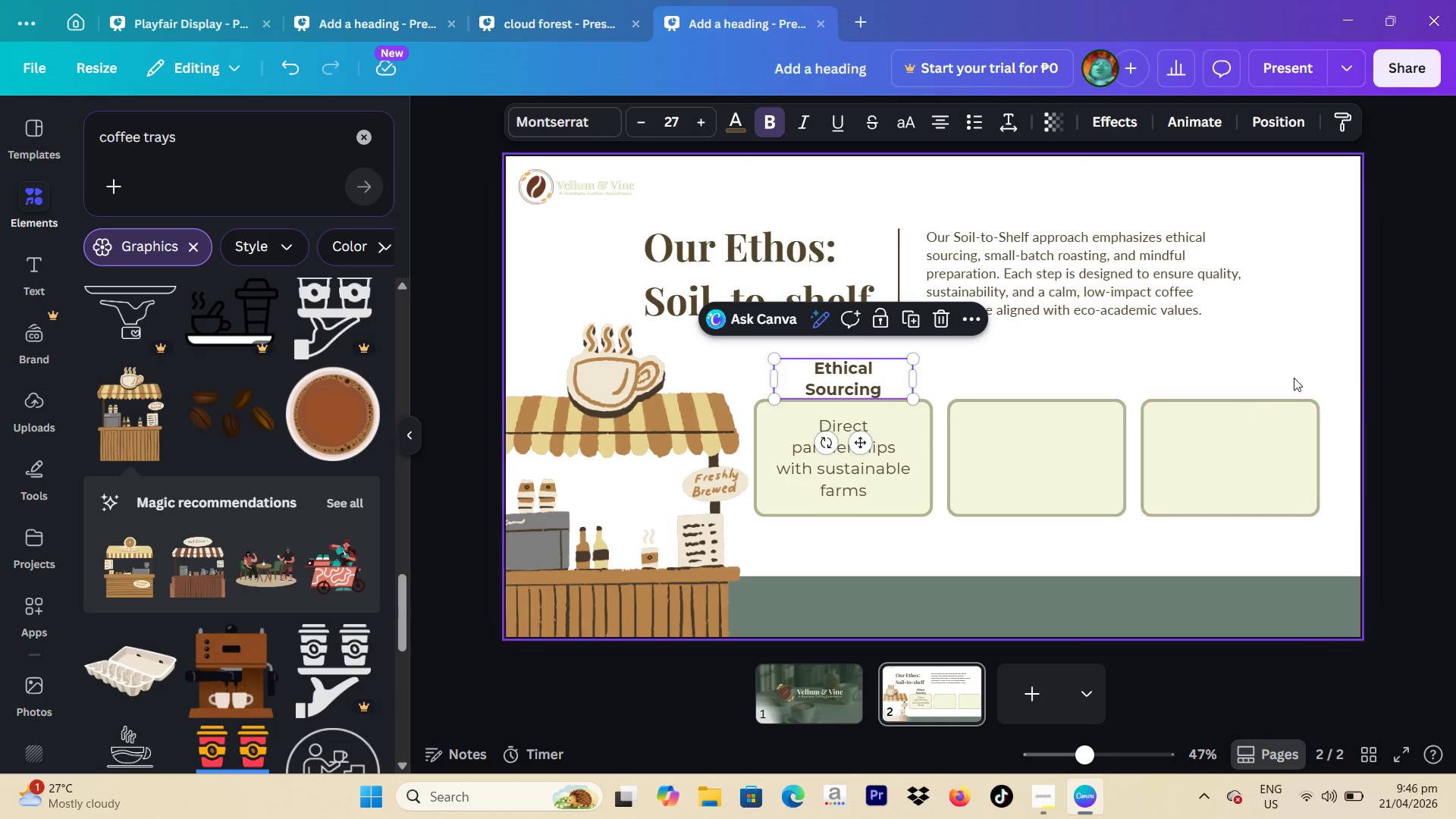 
left_click([1355, 328])
 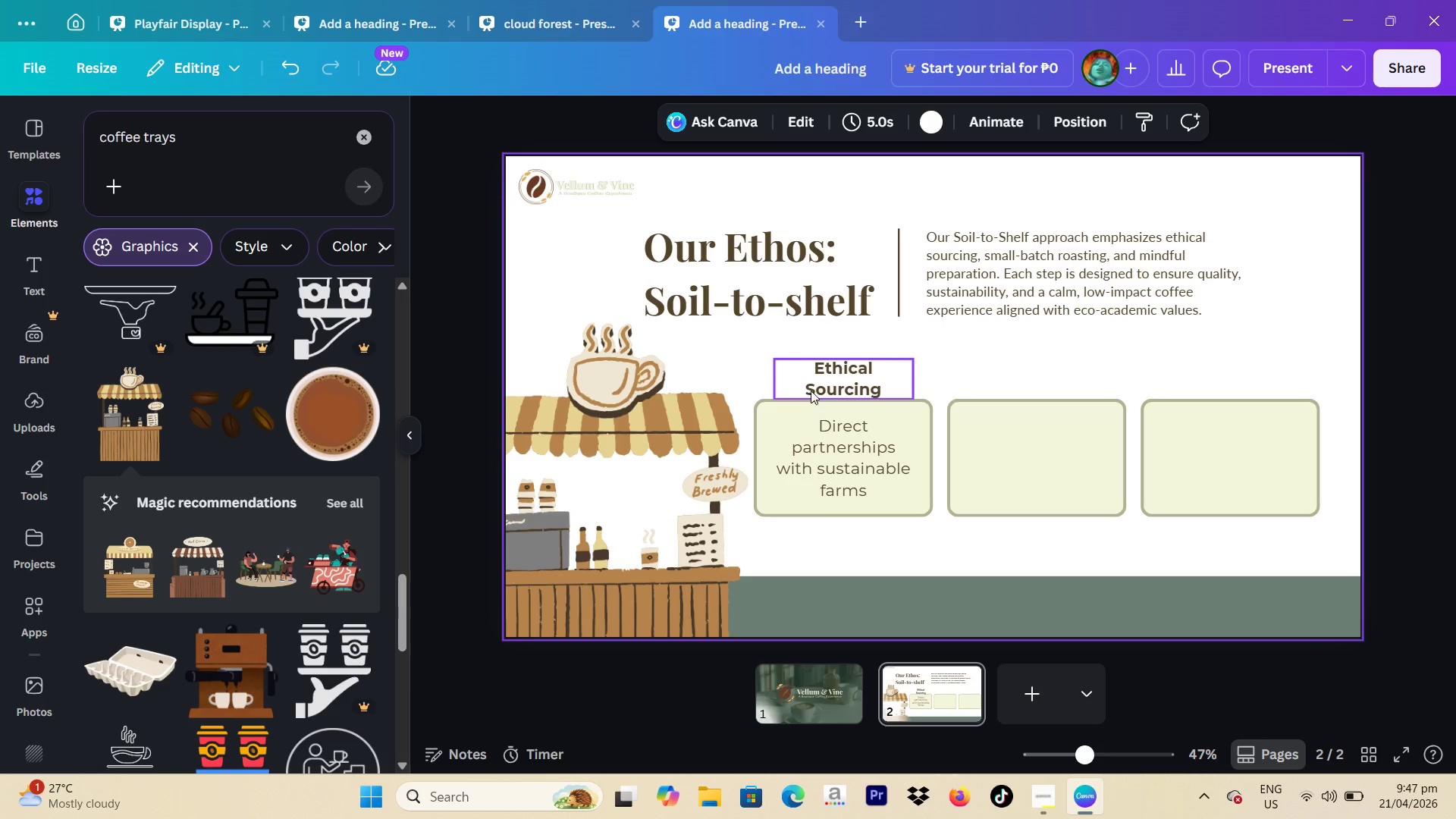 
left_click([830, 373])
 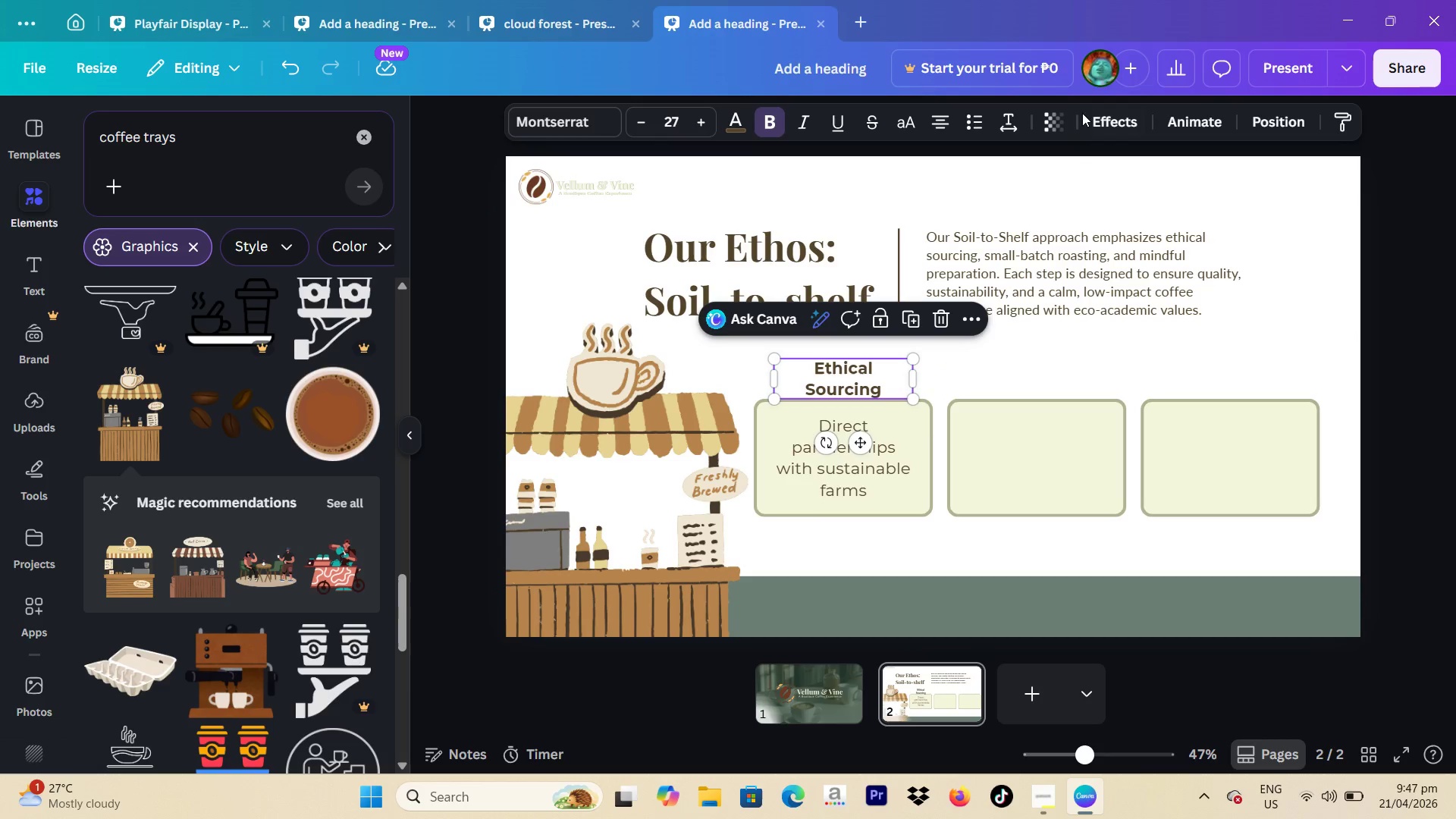 
mouse_move([1101, 140])
 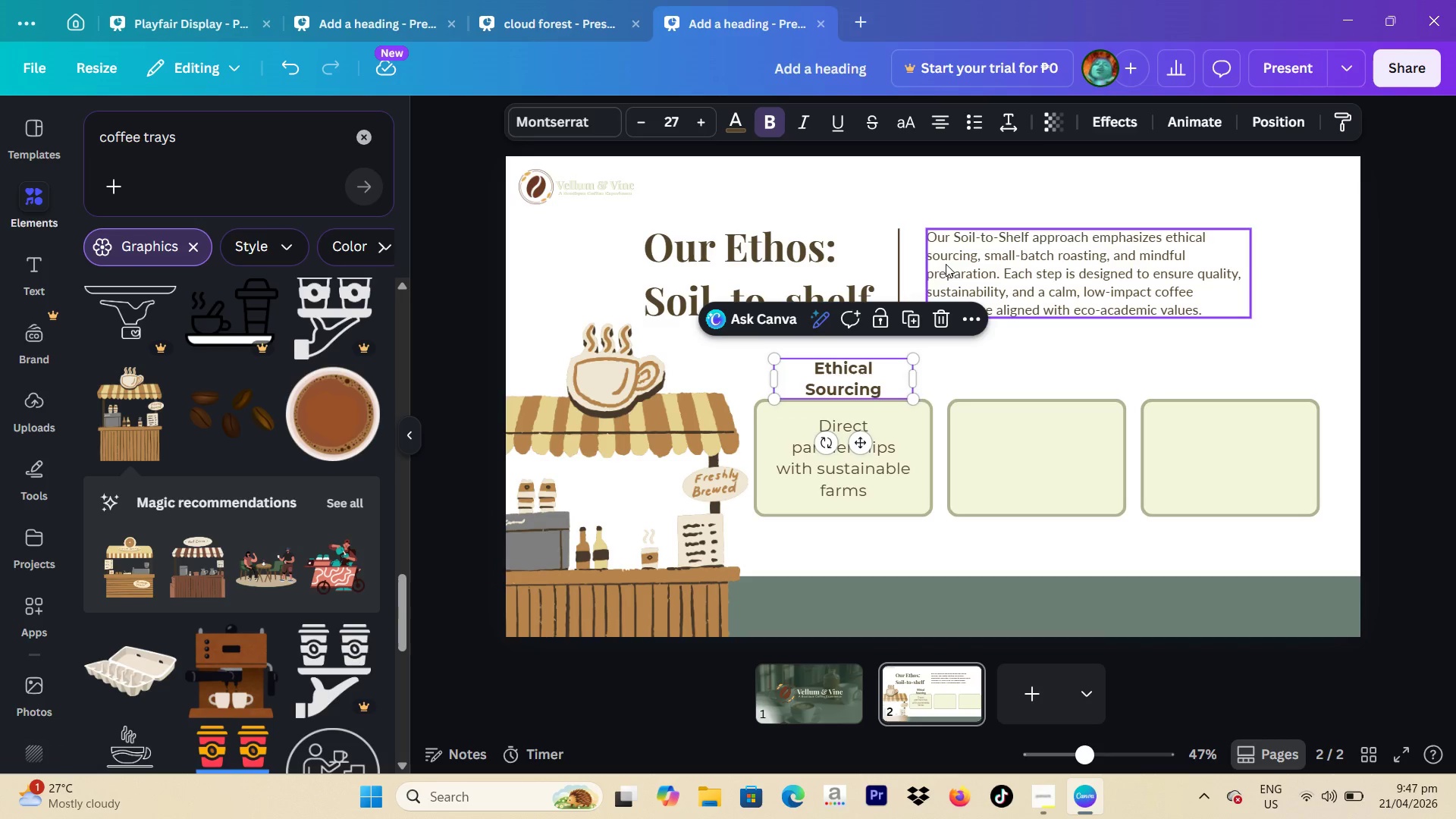 
wait(5.88)
 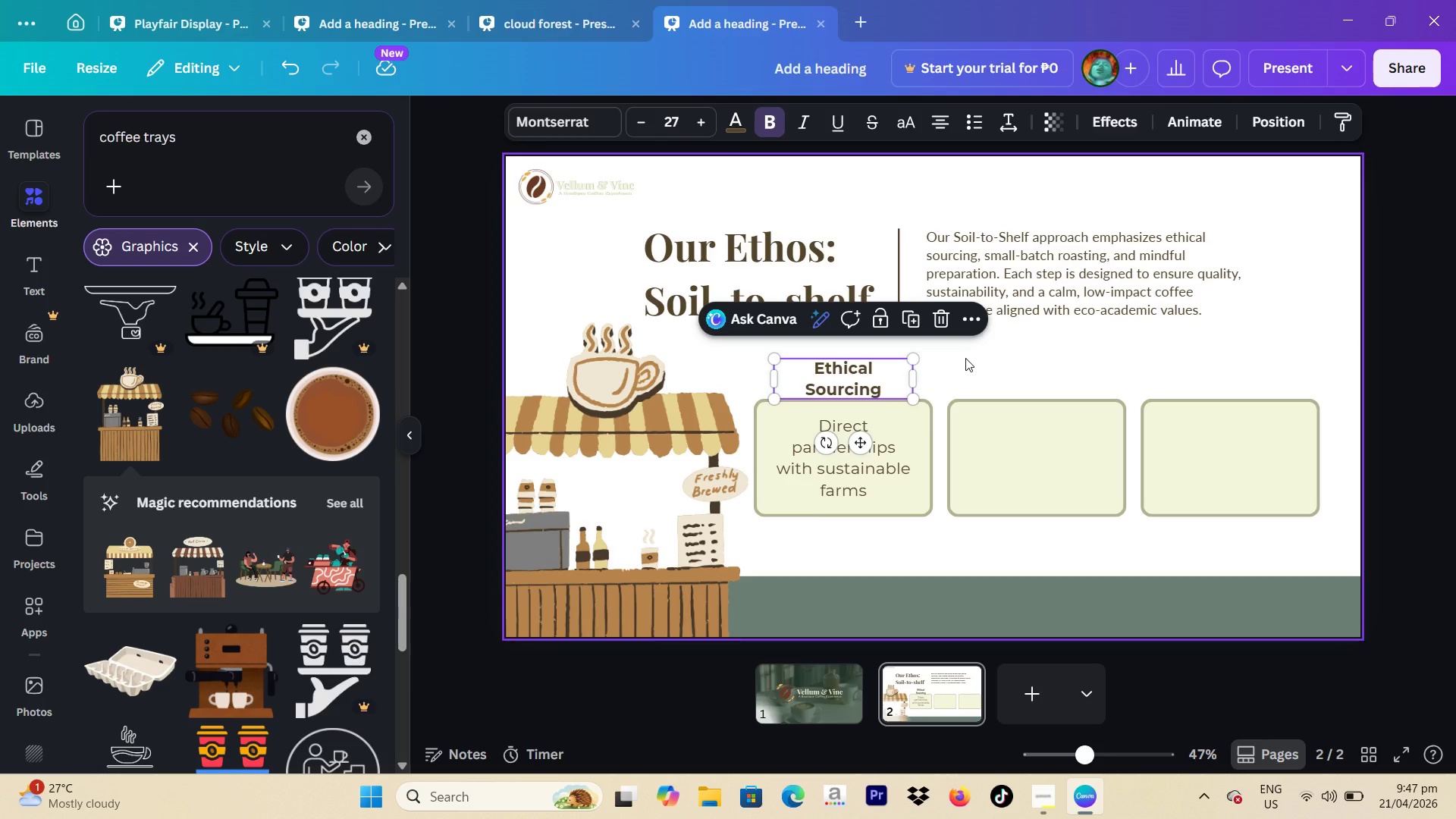 
left_click([910, 374])
 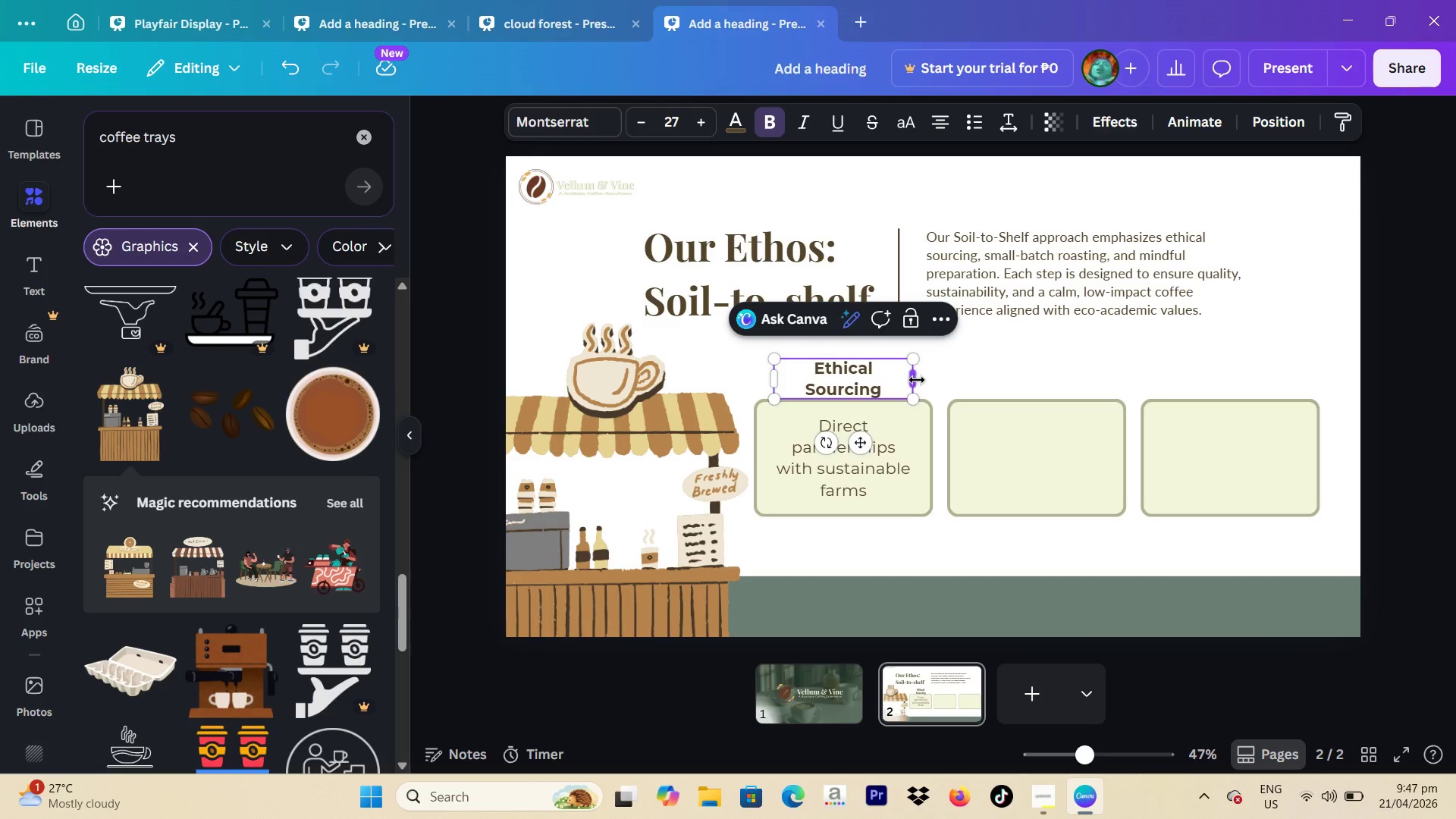 
left_click_drag(start_coordinate=[912, 381], to_coordinate=[943, 378])
 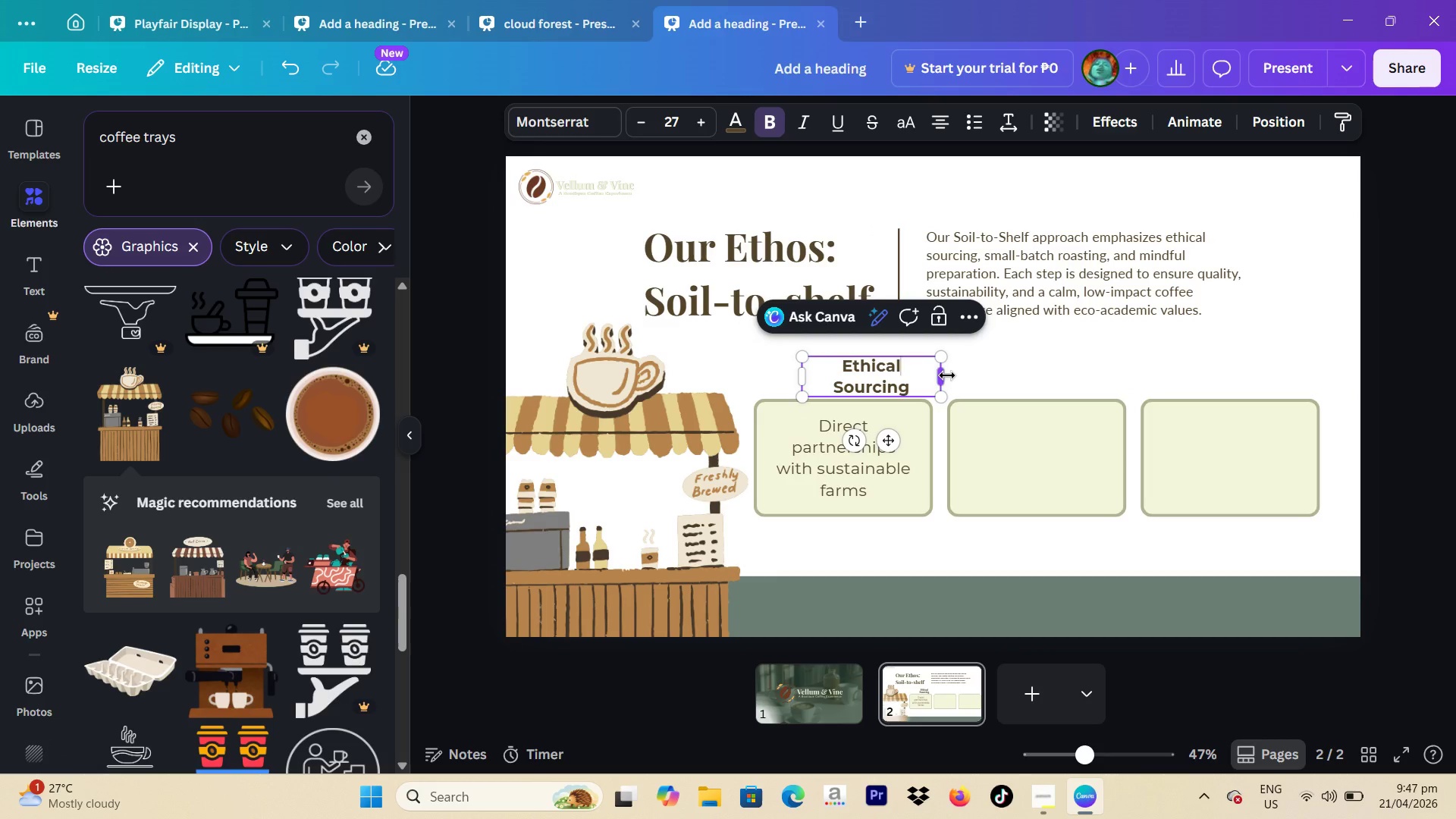 
left_click_drag(start_coordinate=[947, 375], to_coordinate=[987, 372])
 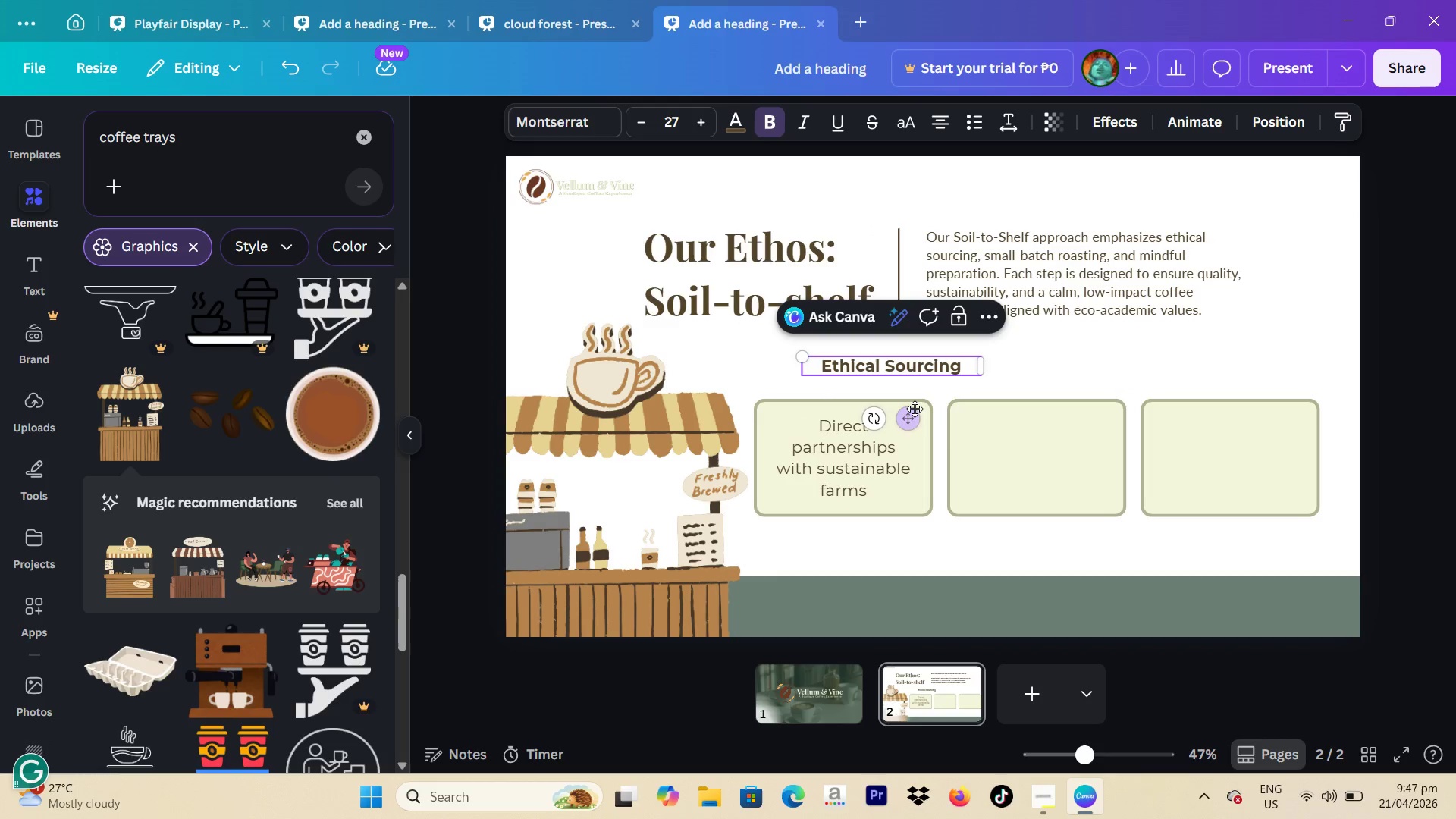 
left_click_drag(start_coordinate=[915, 409], to_coordinate=[870, 427])
 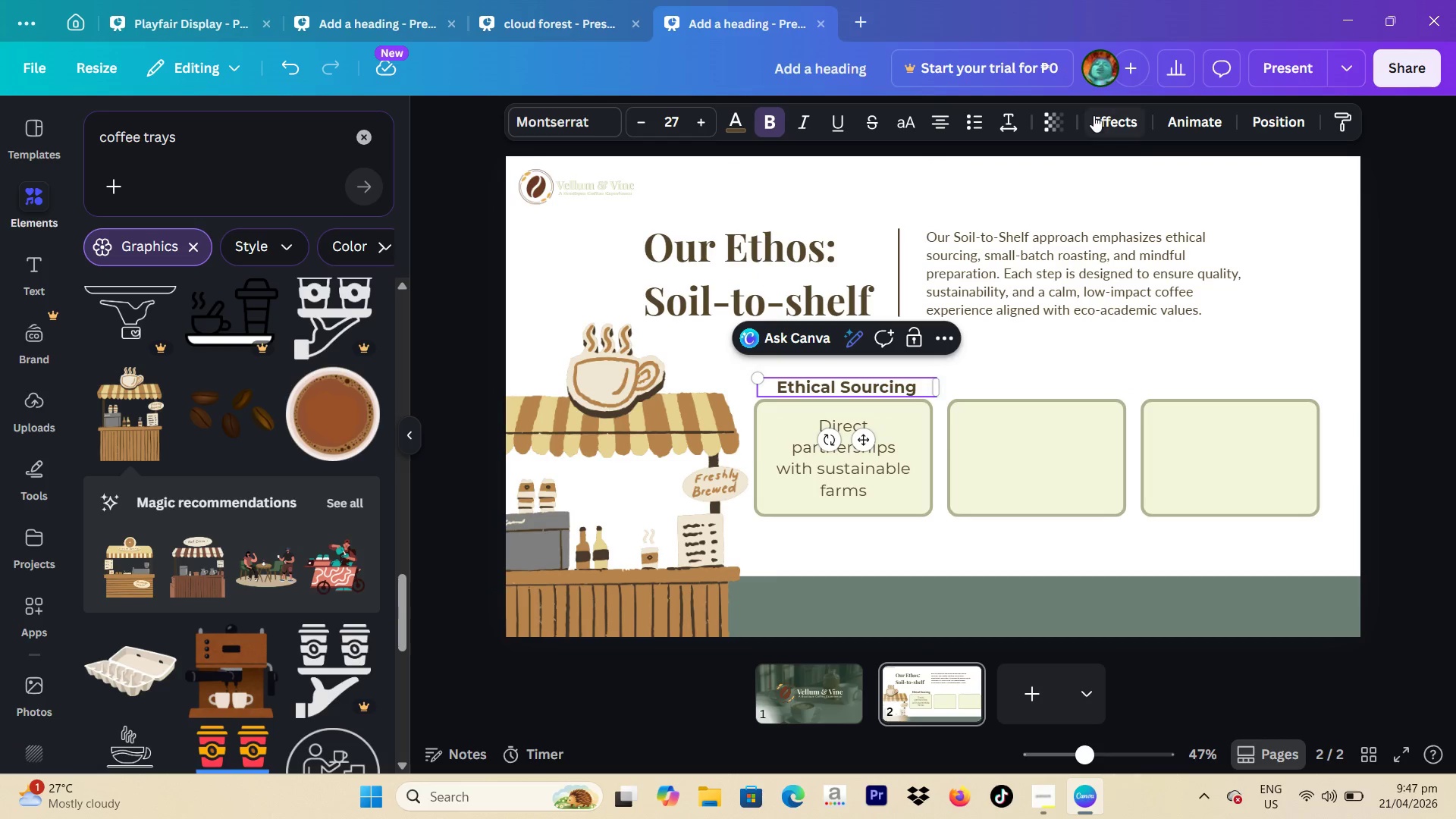 
left_click([1094, 115])
 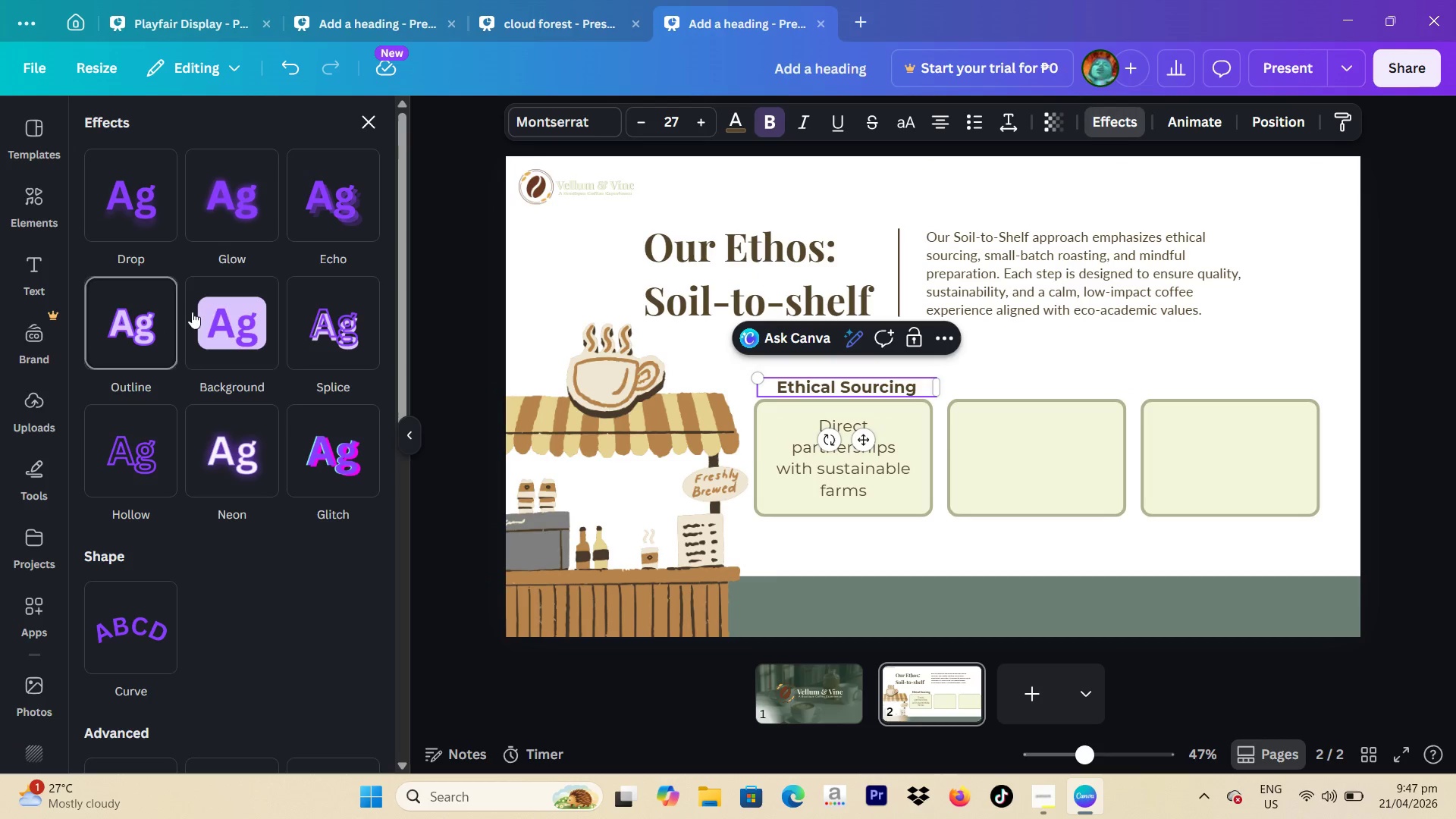 
left_click([245, 303])
 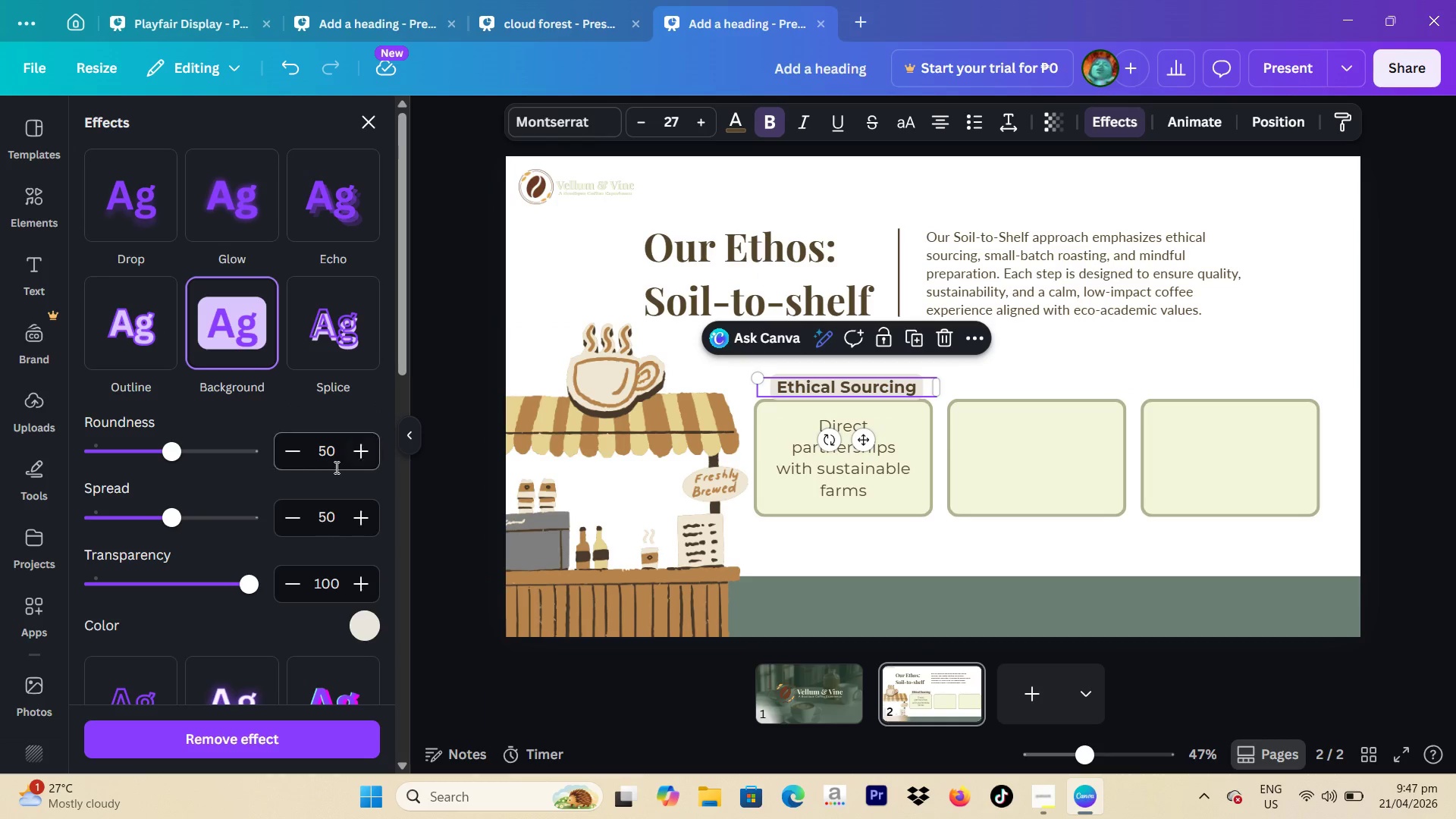 
left_click([462, 404])
 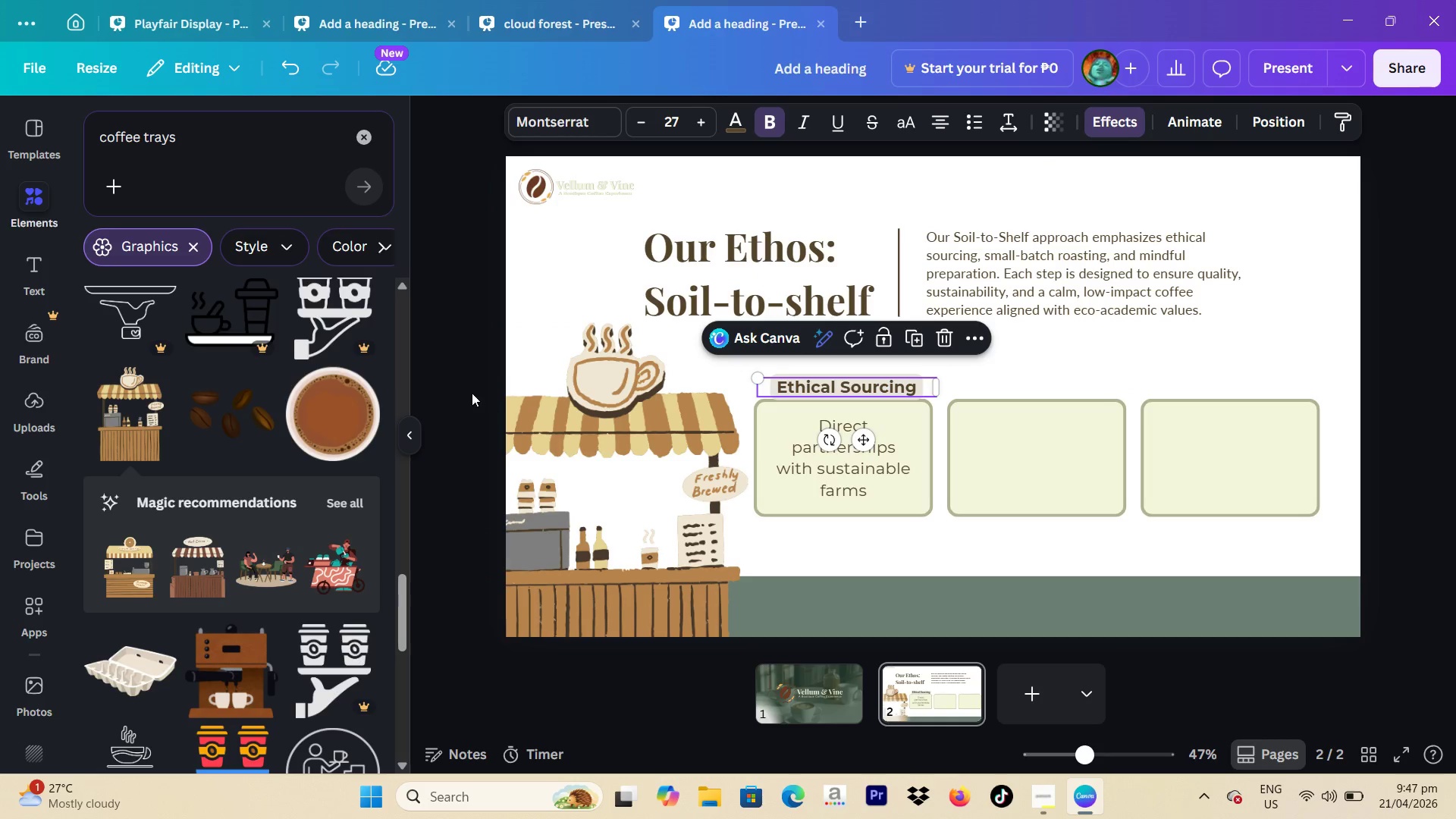 
left_click([465, 393])
 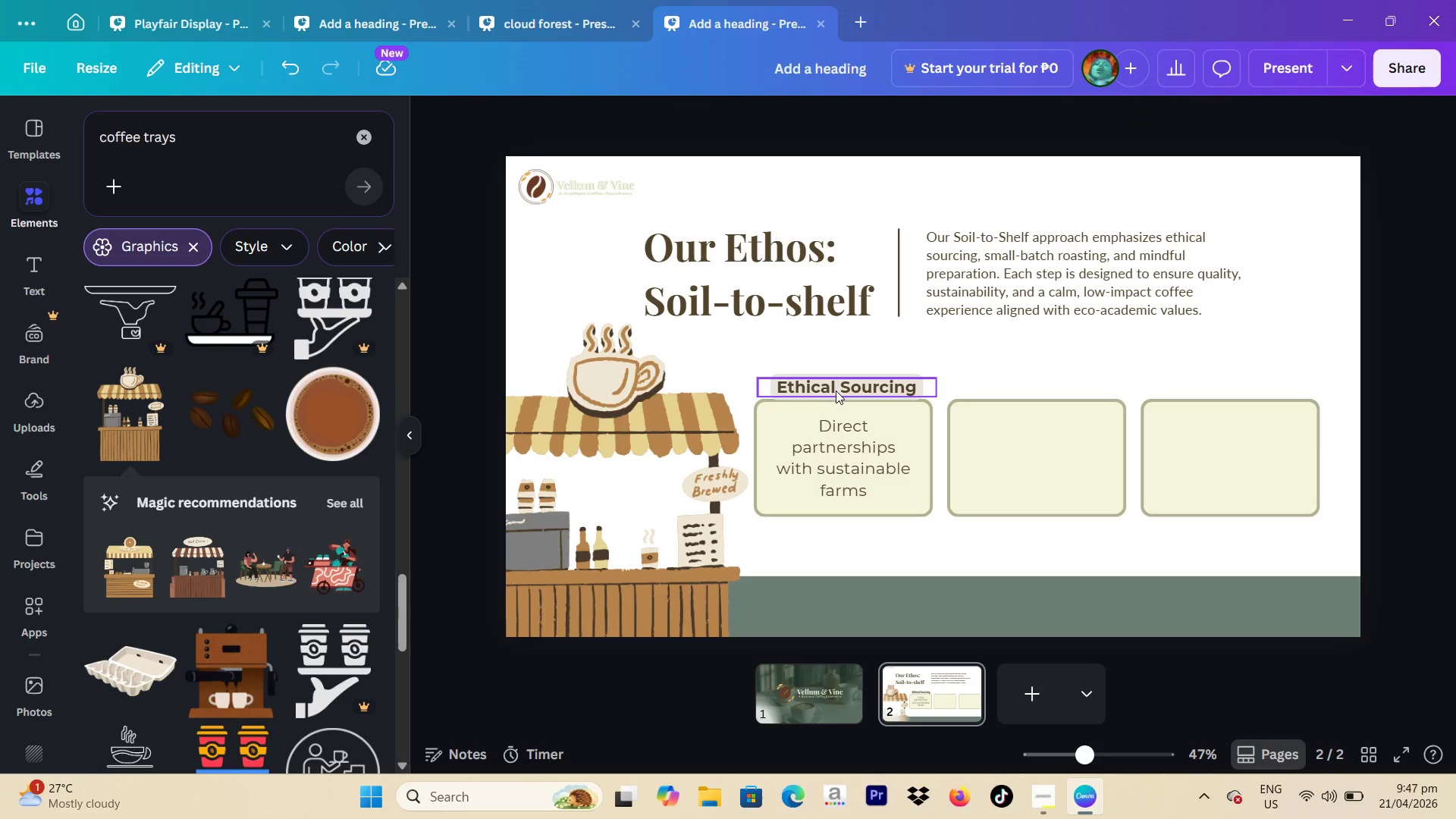 
left_click([836, 391])
 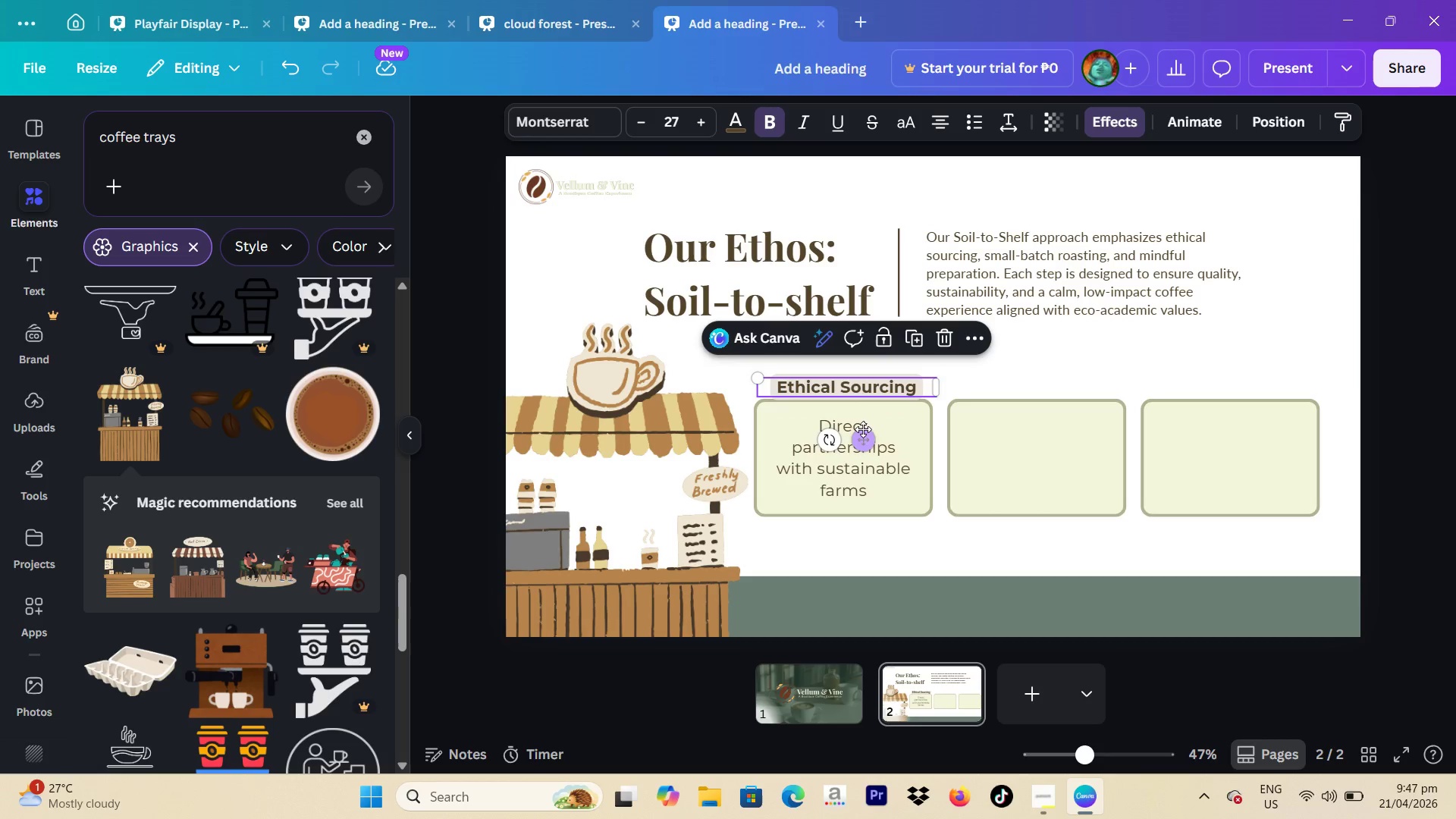 
left_click_drag(start_coordinate=[860, 438], to_coordinate=[855, 447])
 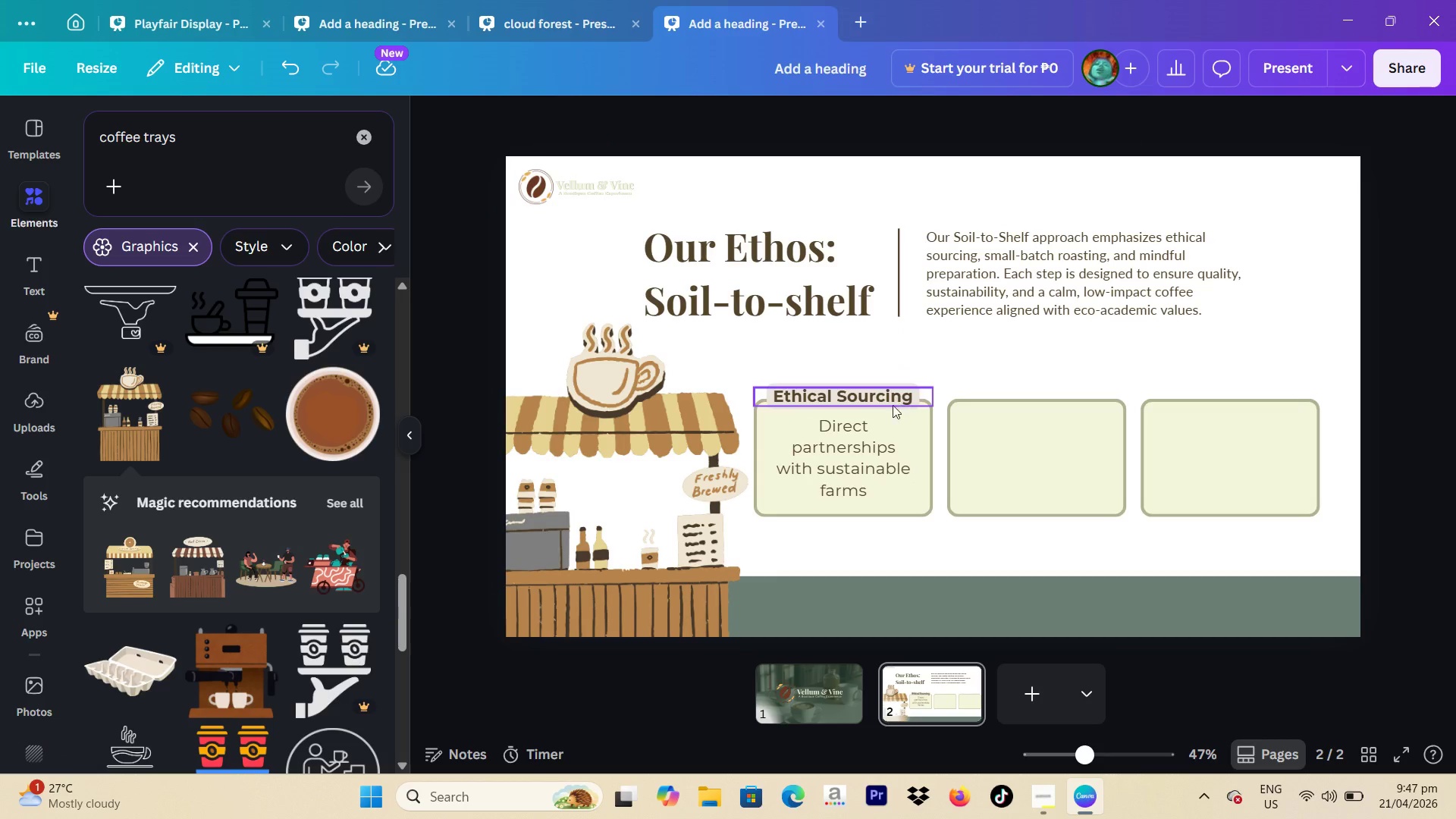 
wait(5.08)
 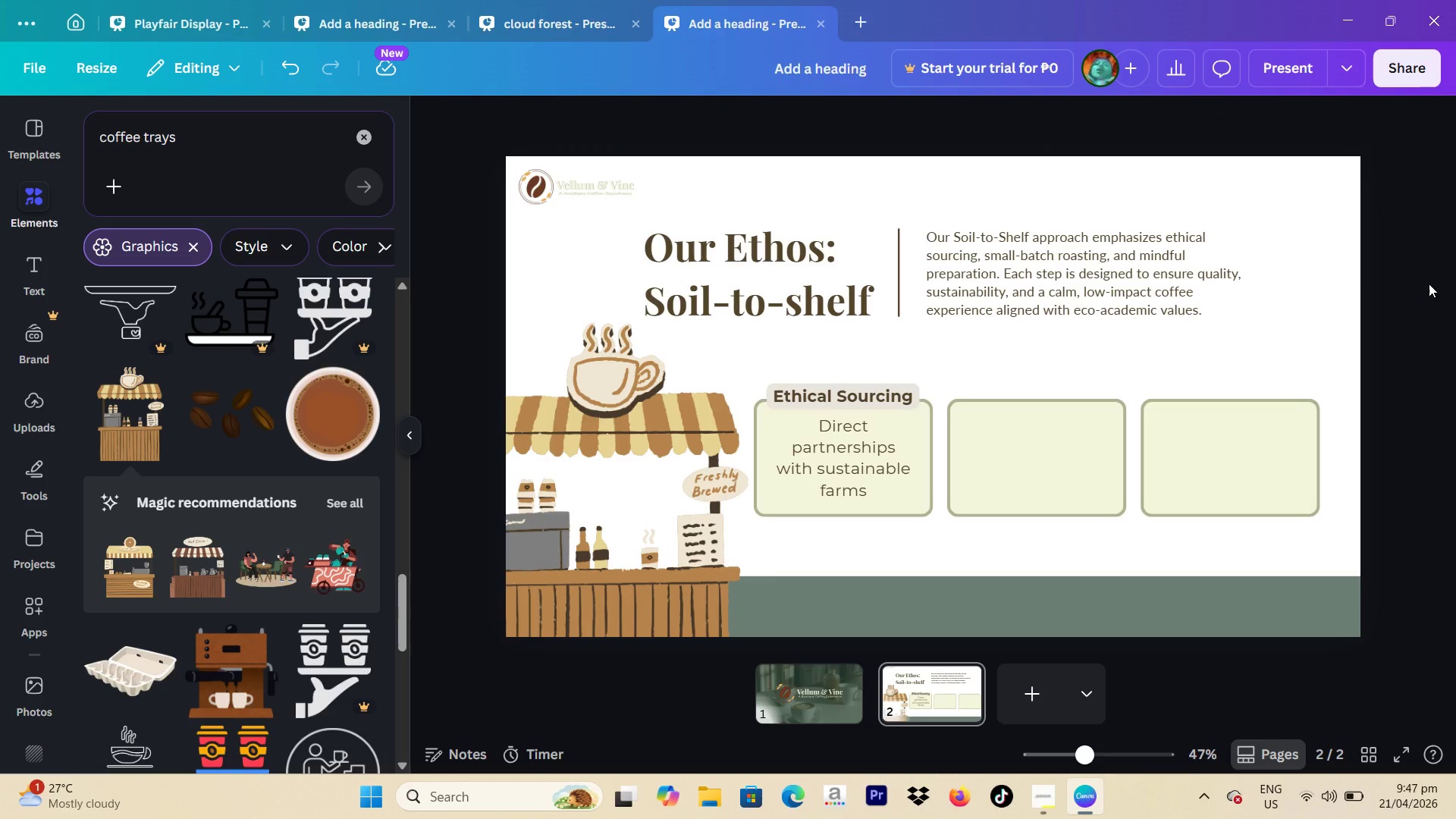 
left_click([890, 457])
 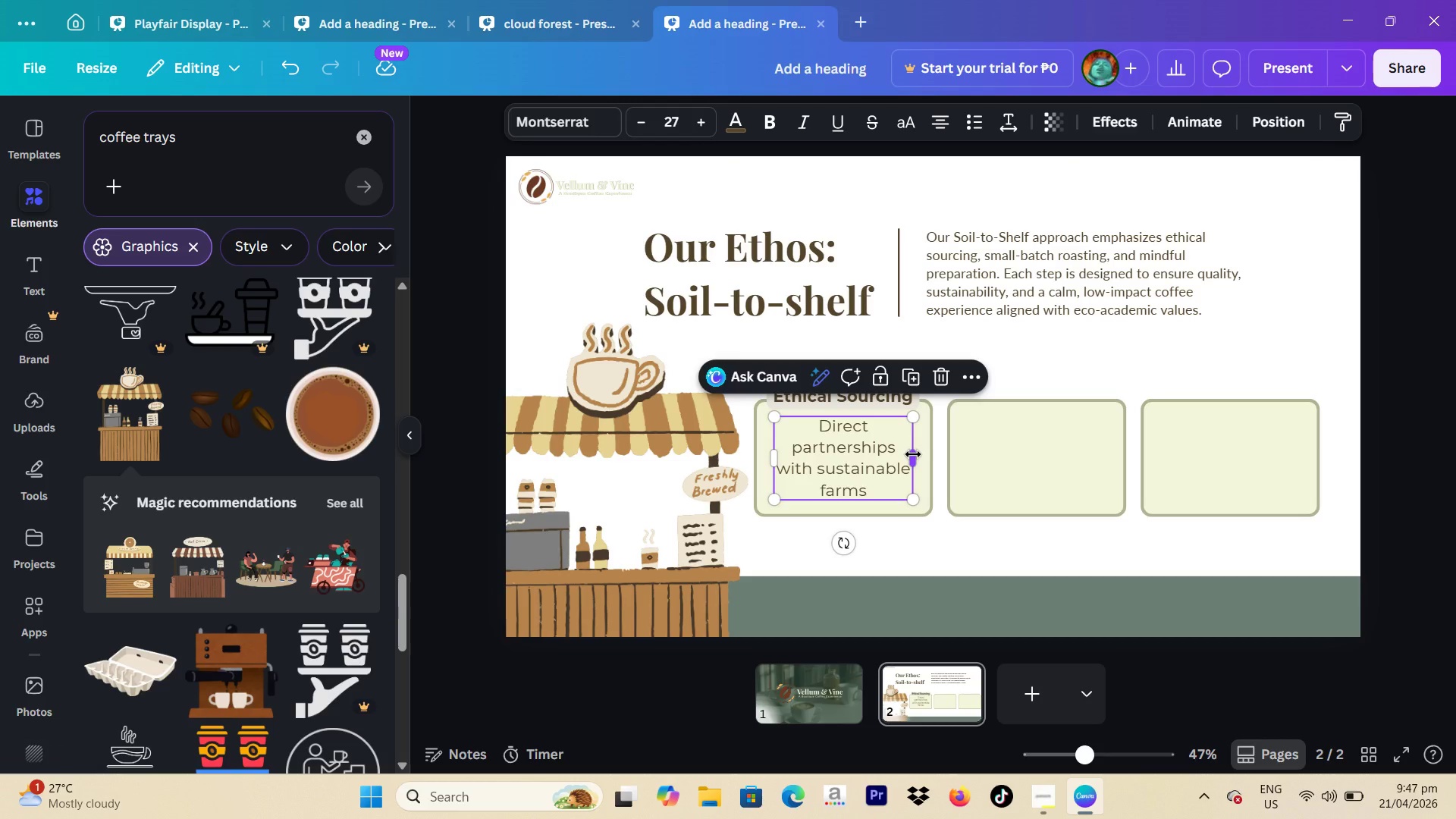 
left_click_drag(start_coordinate=[913, 454], to_coordinate=[933, 455])
 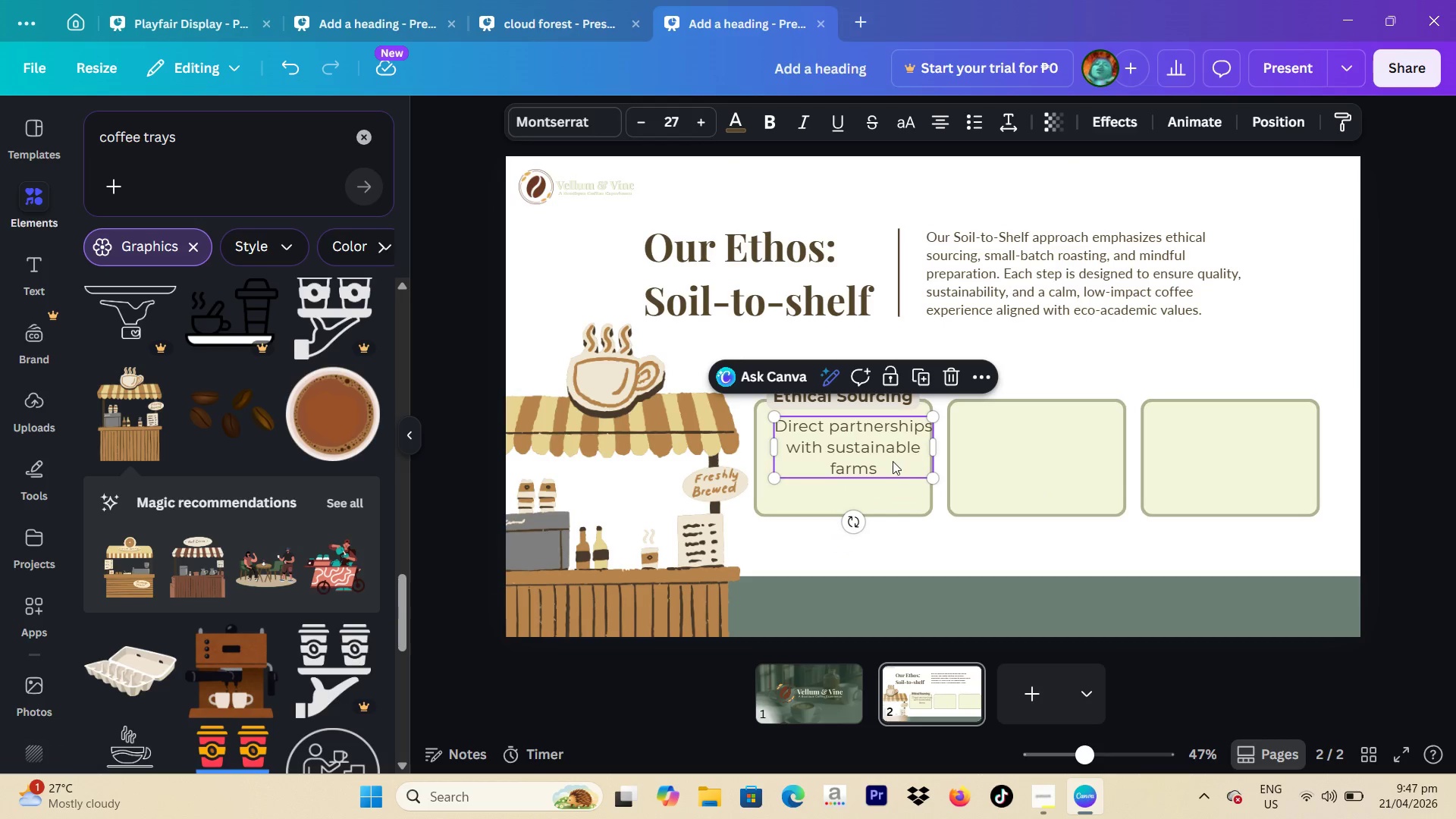 
left_click_drag(start_coordinate=[894, 463], to_coordinate=[886, 475])
 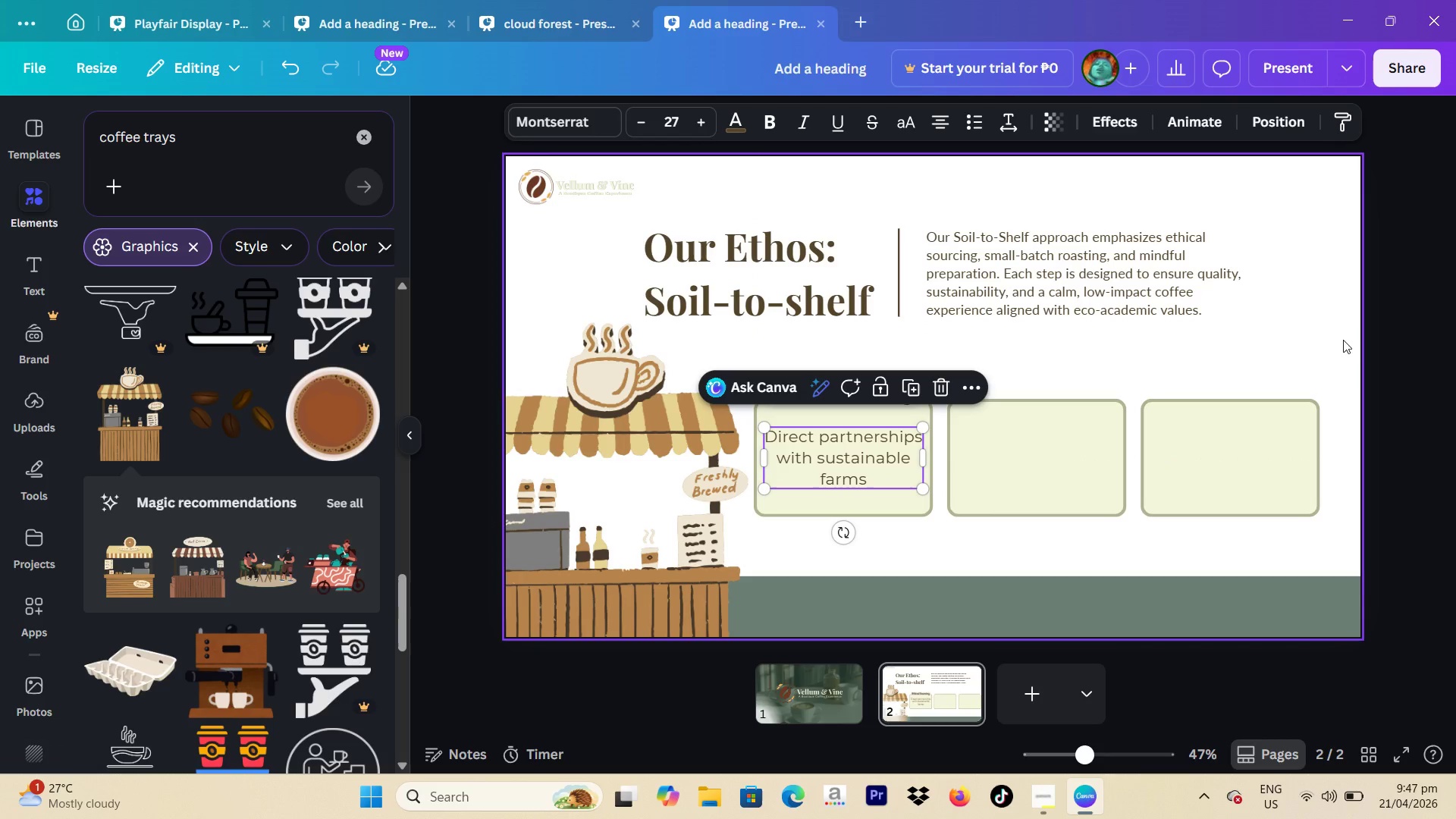 
left_click([1348, 336])
 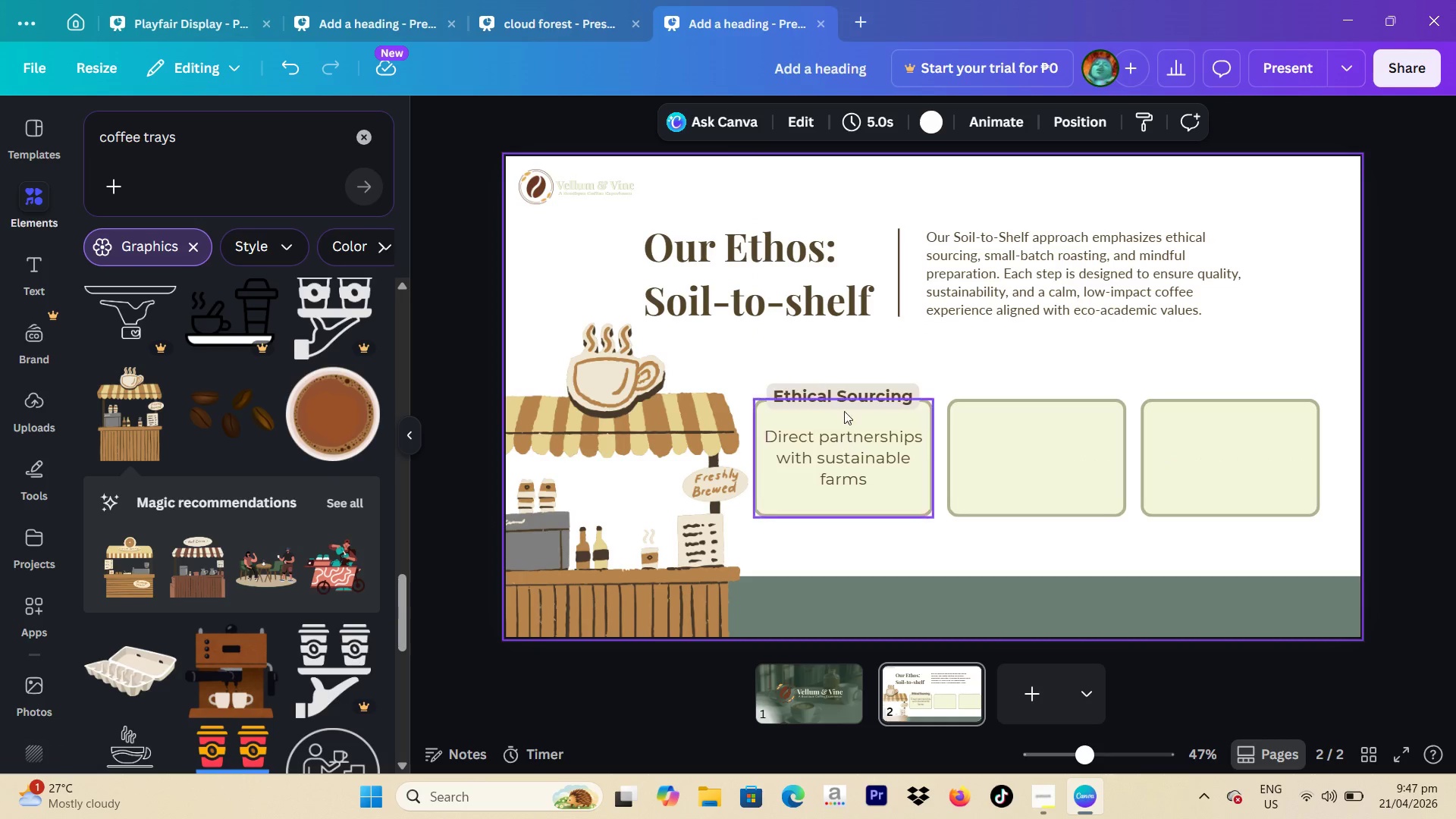 
left_click([860, 386])
 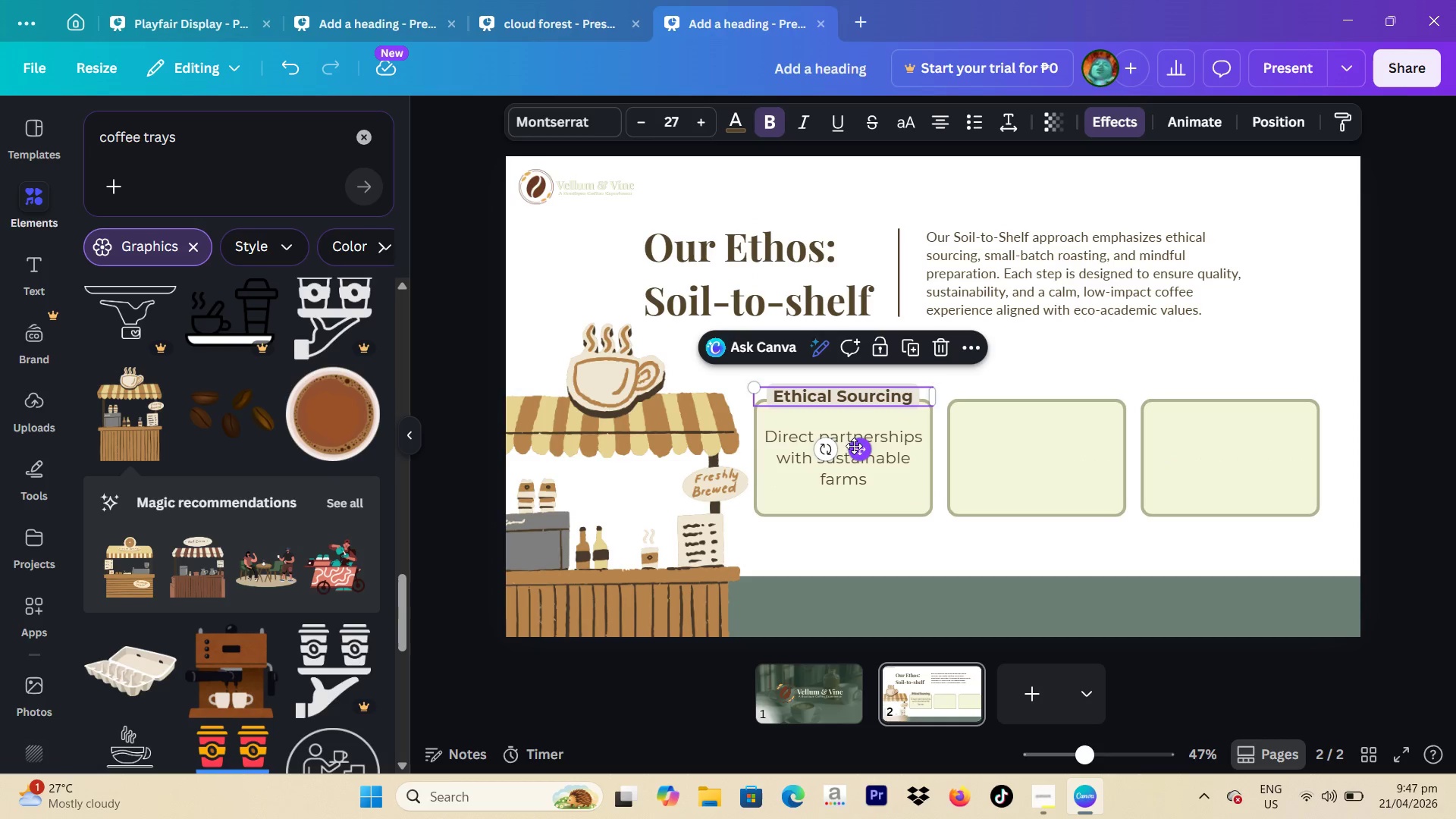 
left_click_drag(start_coordinate=[854, 448], to_coordinate=[852, 460])
 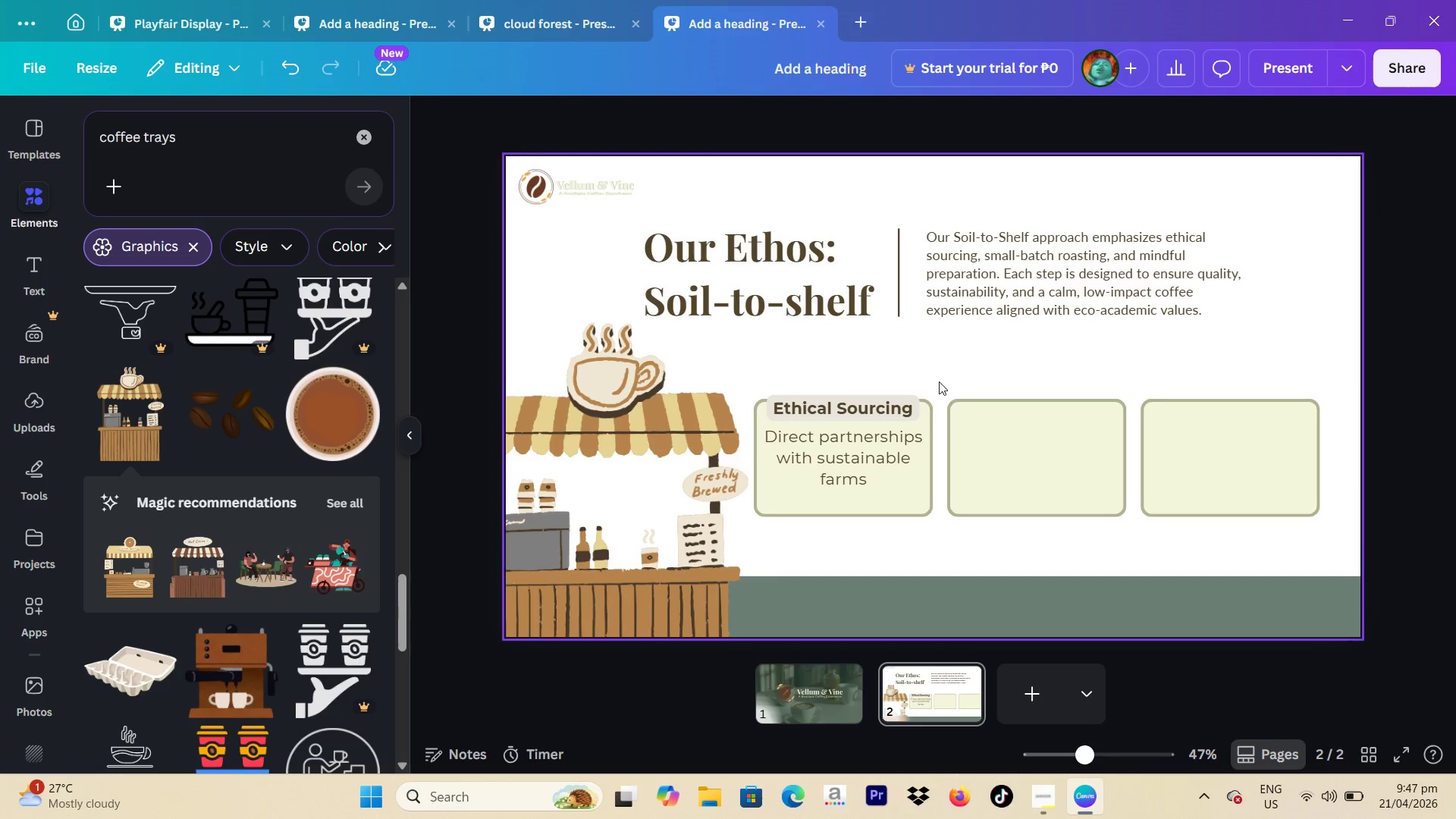 
left_click([864, 406])
 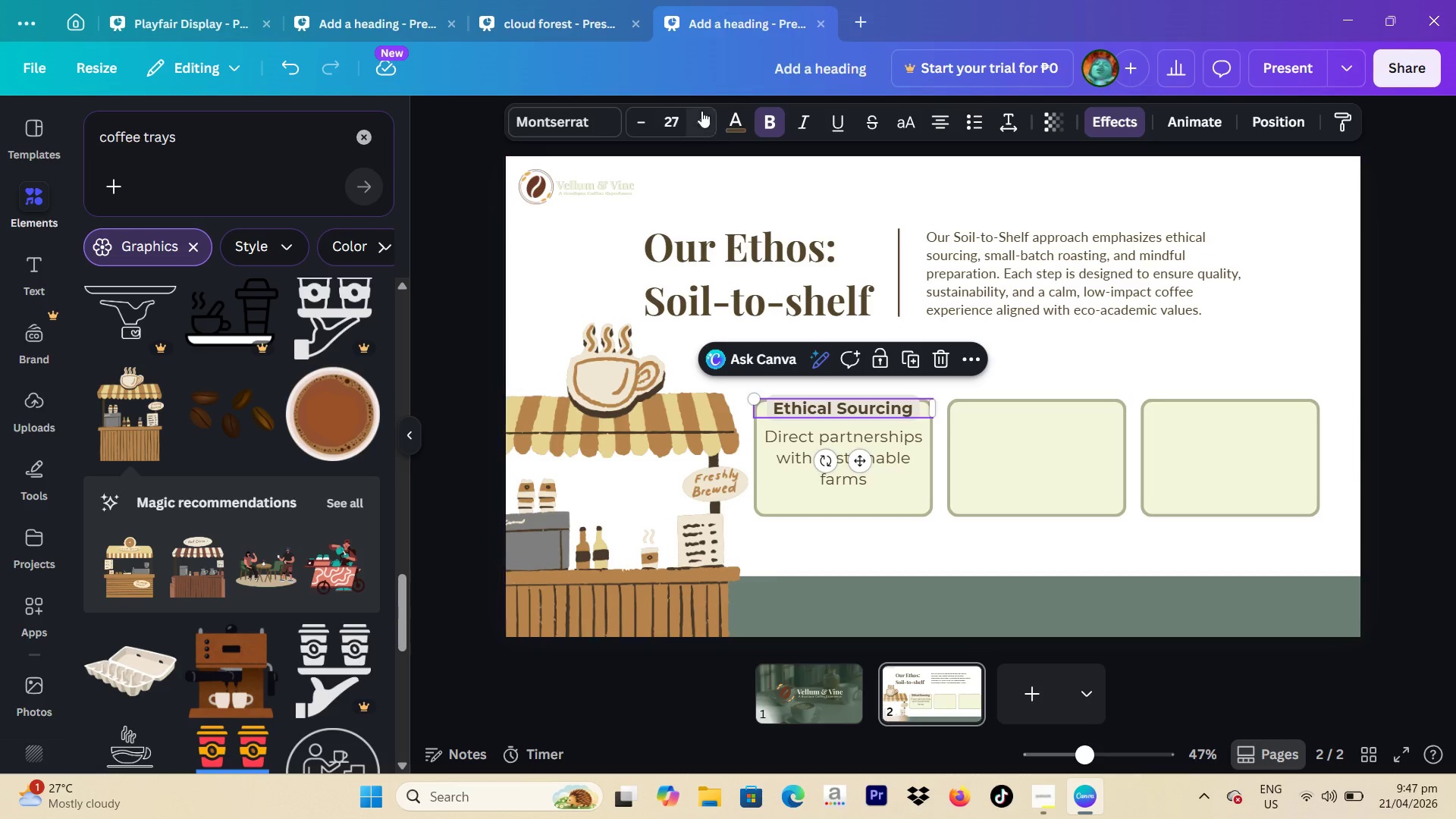 
left_click([705, 122])
 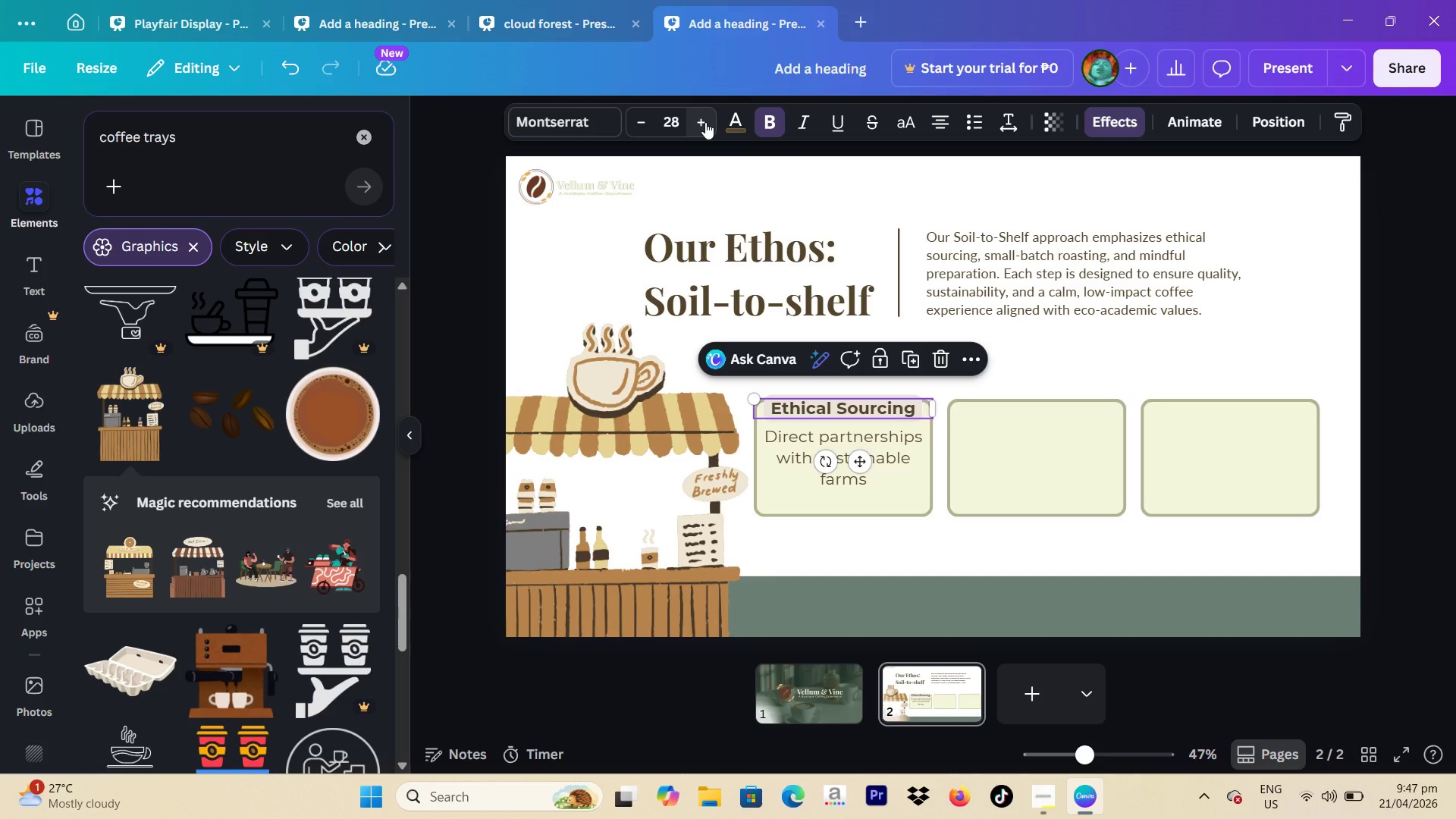 
left_click([705, 122])
 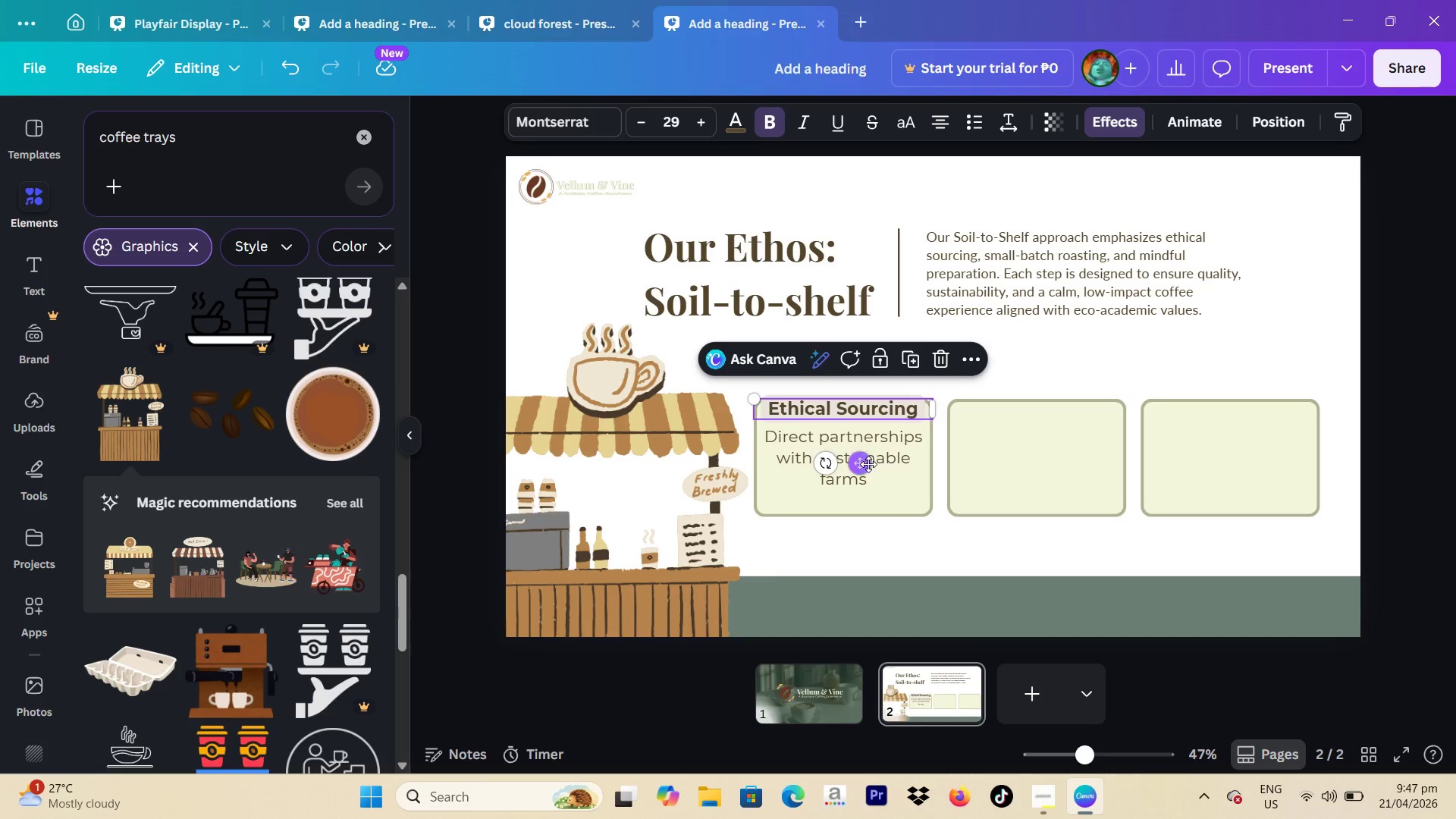 
left_click_drag(start_coordinate=[863, 463], to_coordinate=[862, 449])
 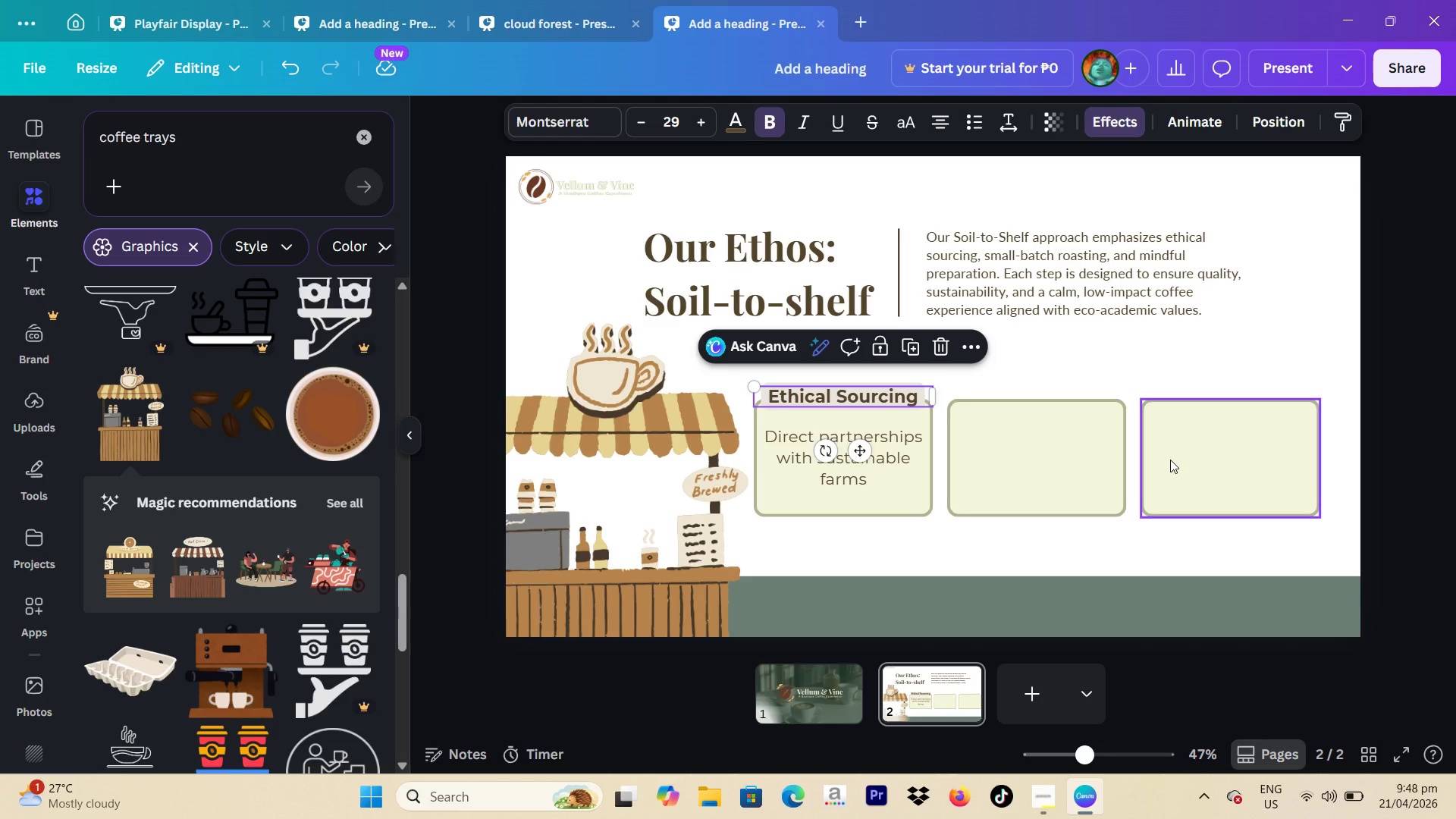 
wait(11.42)
 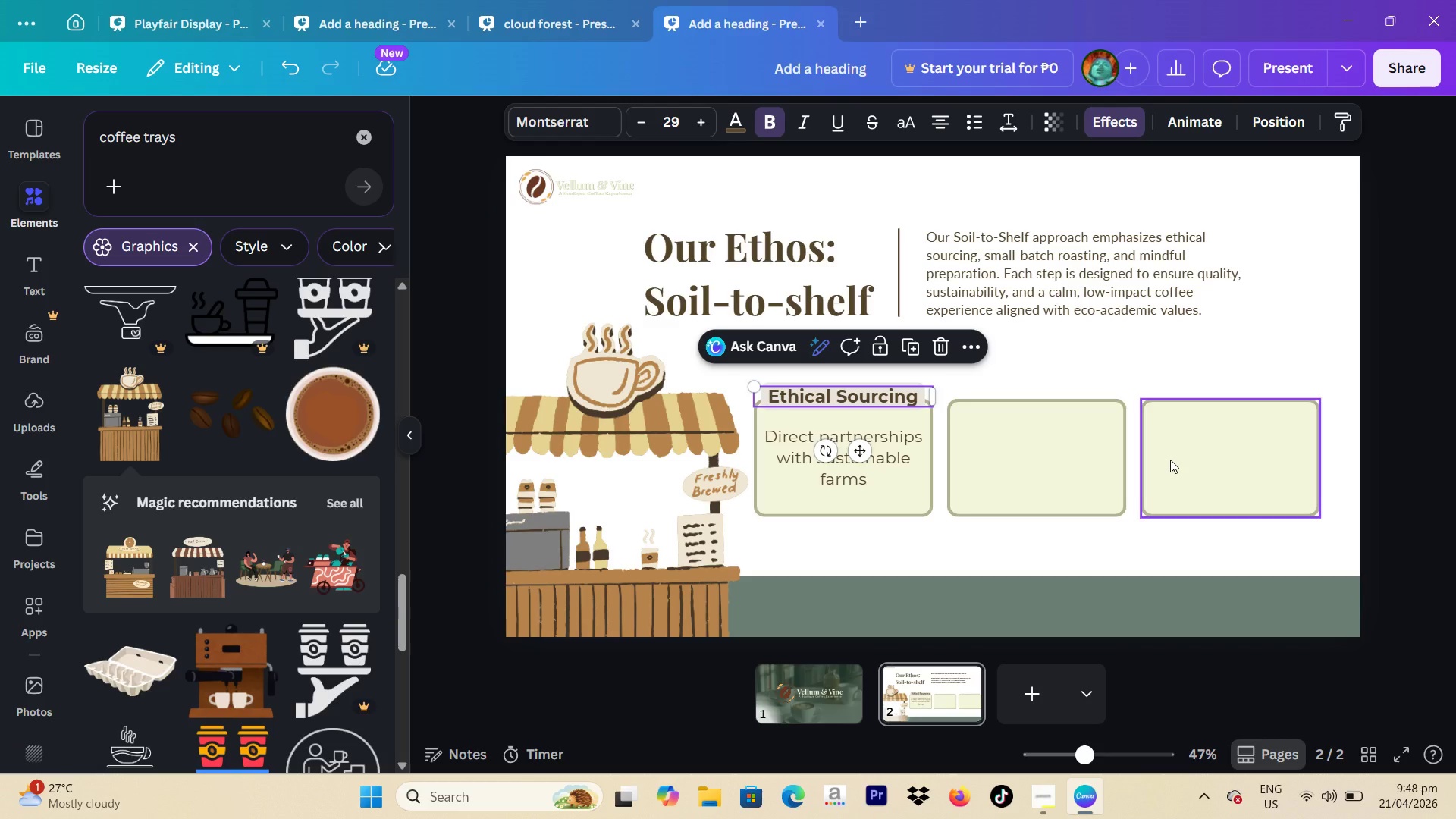 
left_click([908, 350])
 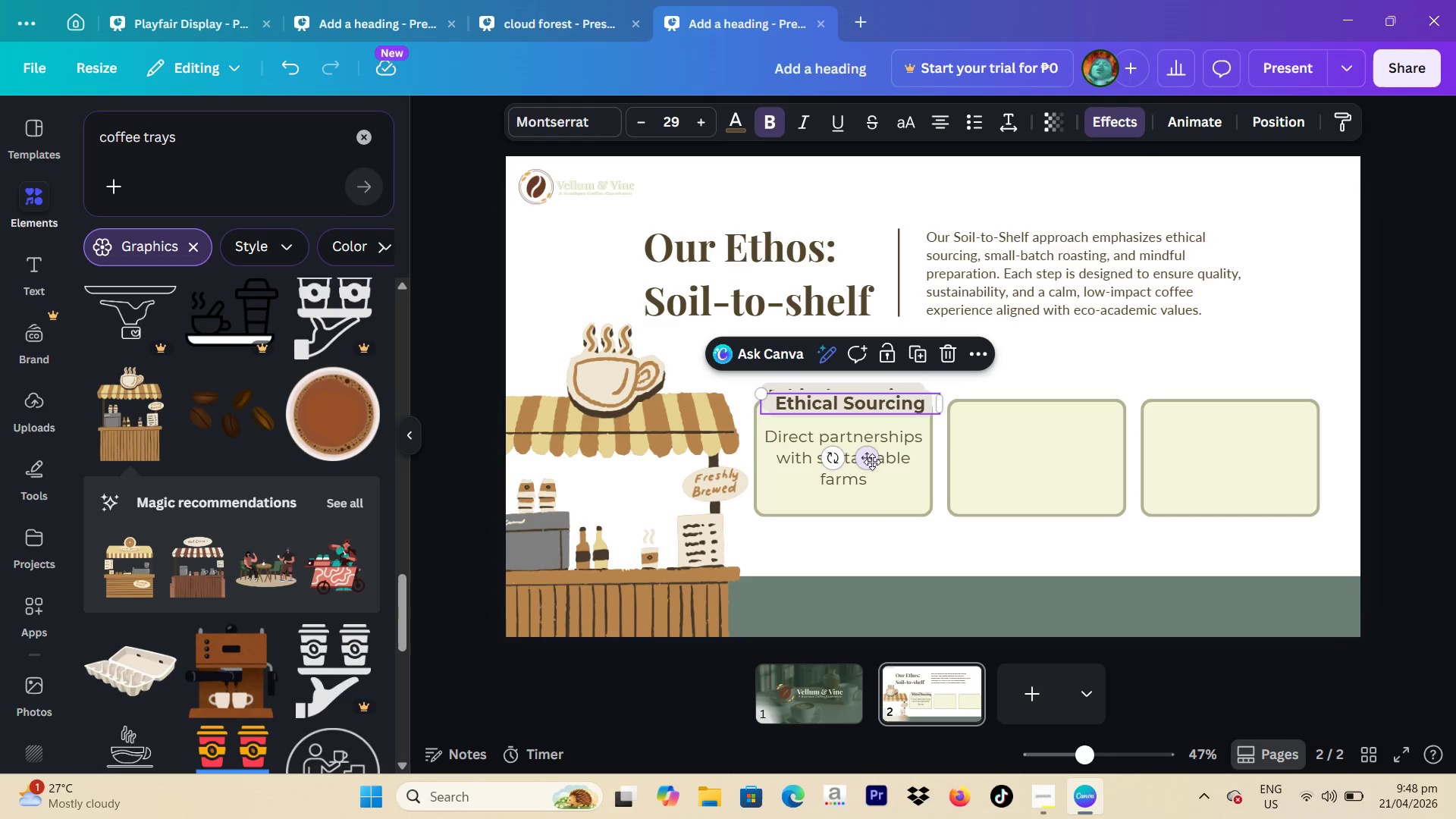 
left_click_drag(start_coordinate=[872, 460], to_coordinate=[1063, 450])
 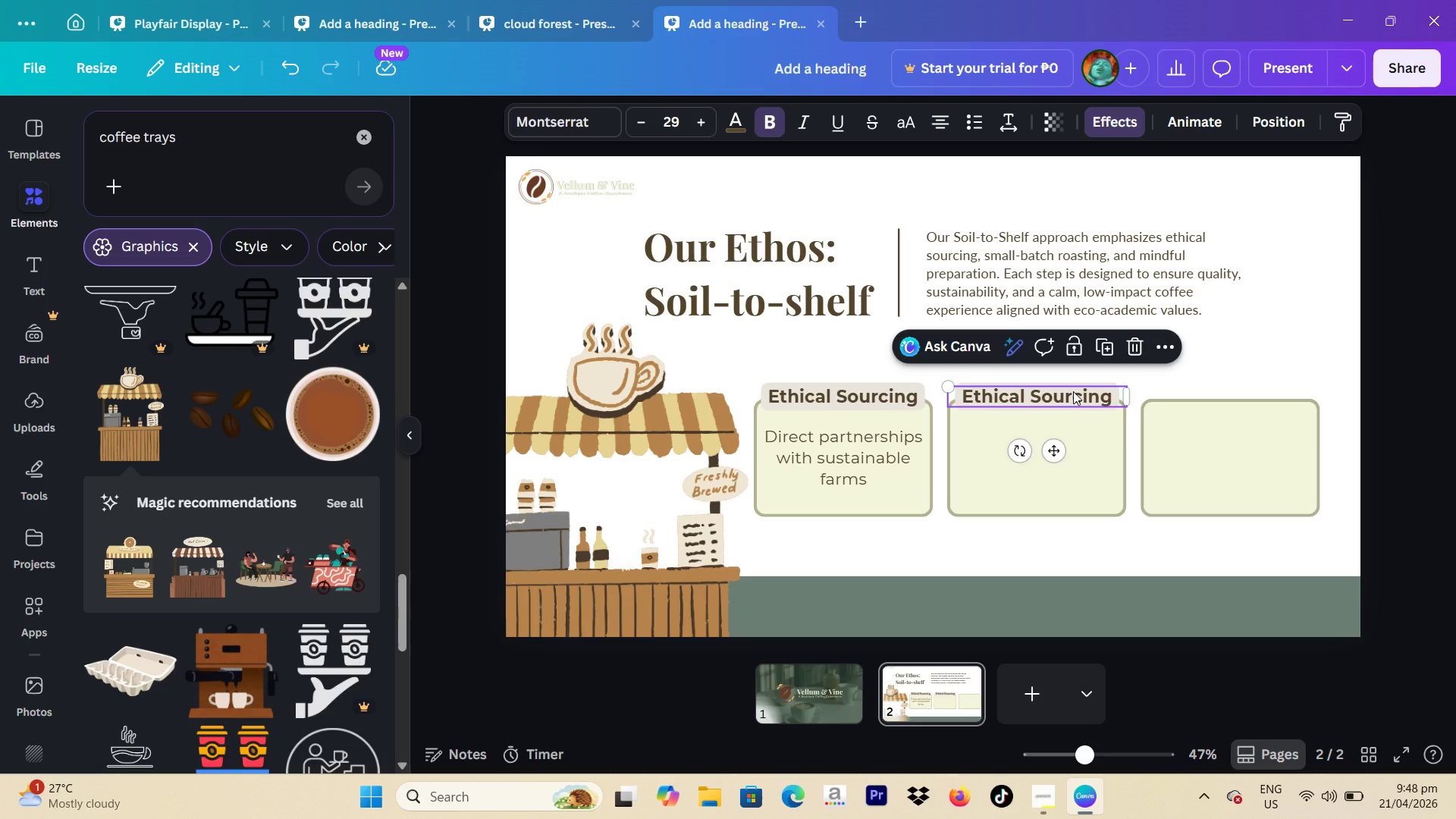 
wait(13.84)
 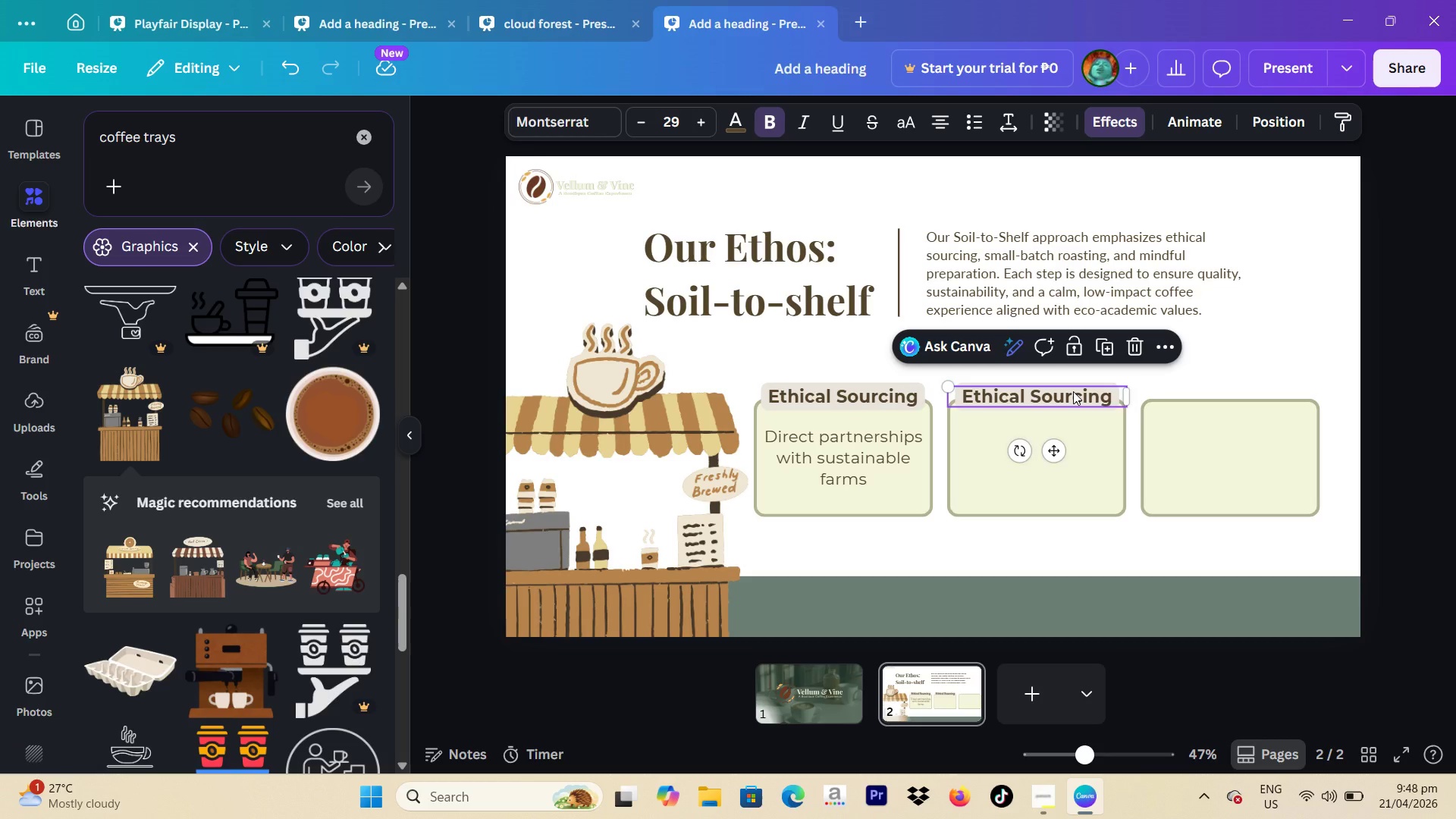 
double_click([1051, 388])
 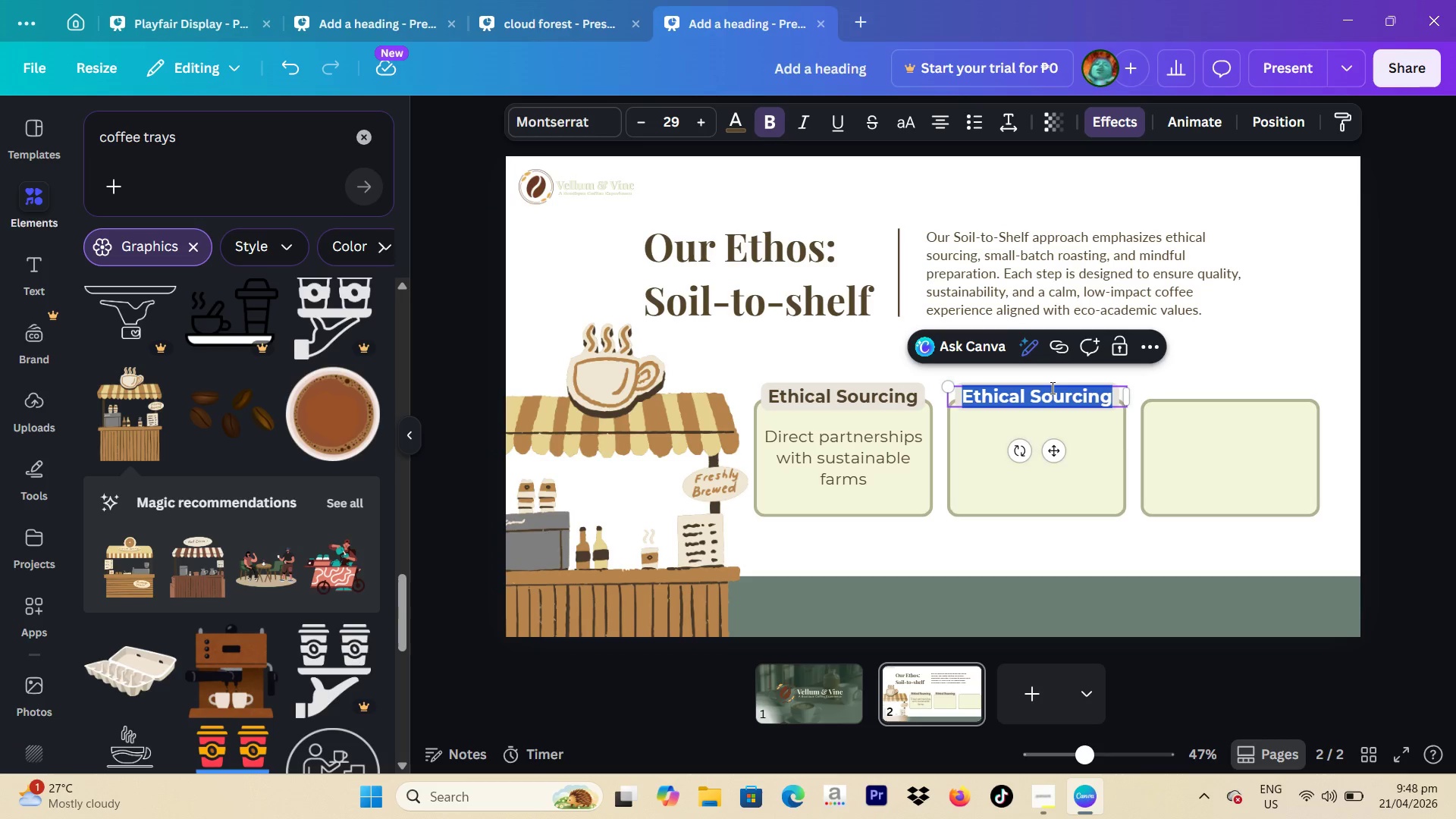 
type(Careful Roasting)
 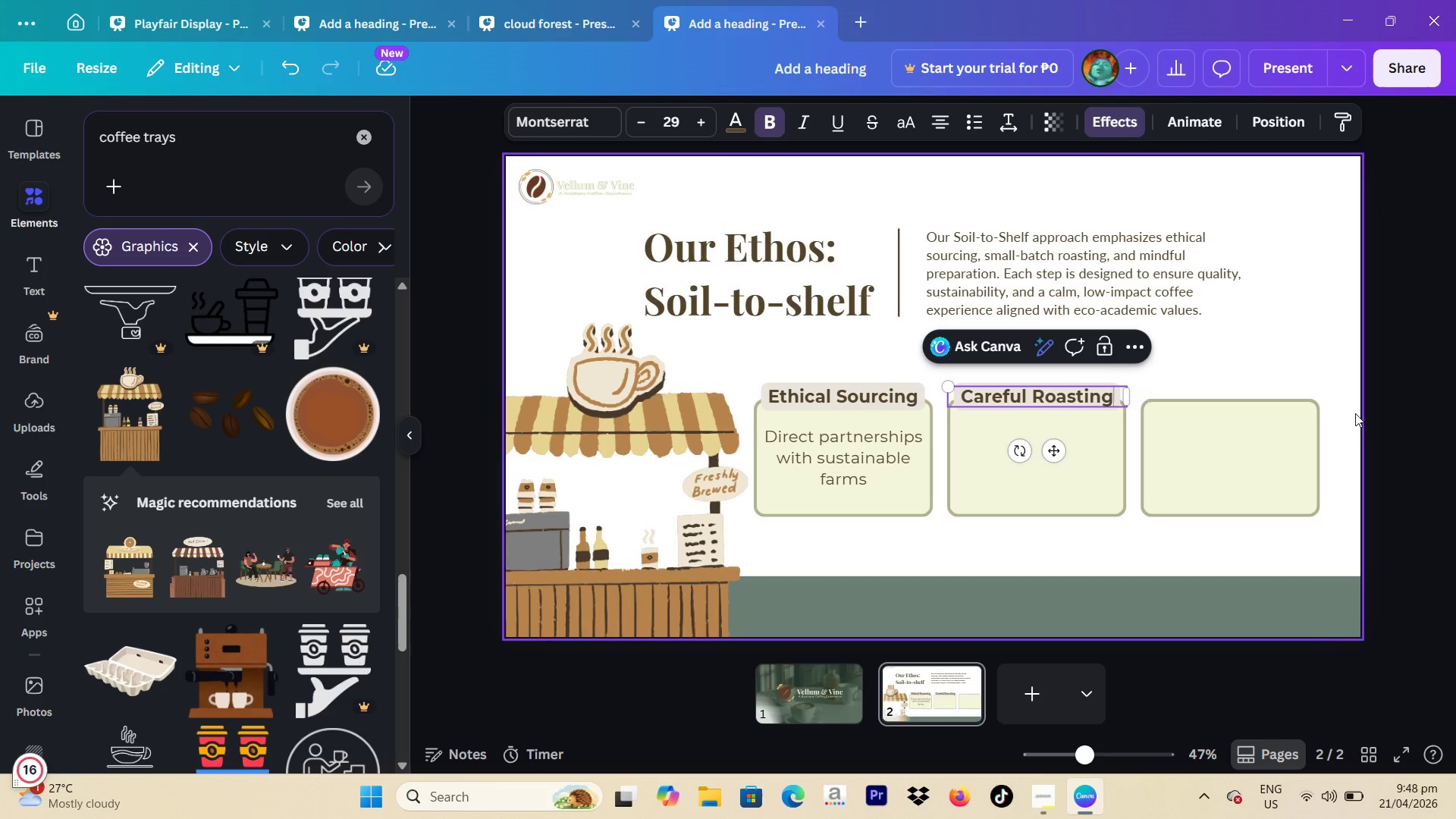 
left_click([1389, 406])
 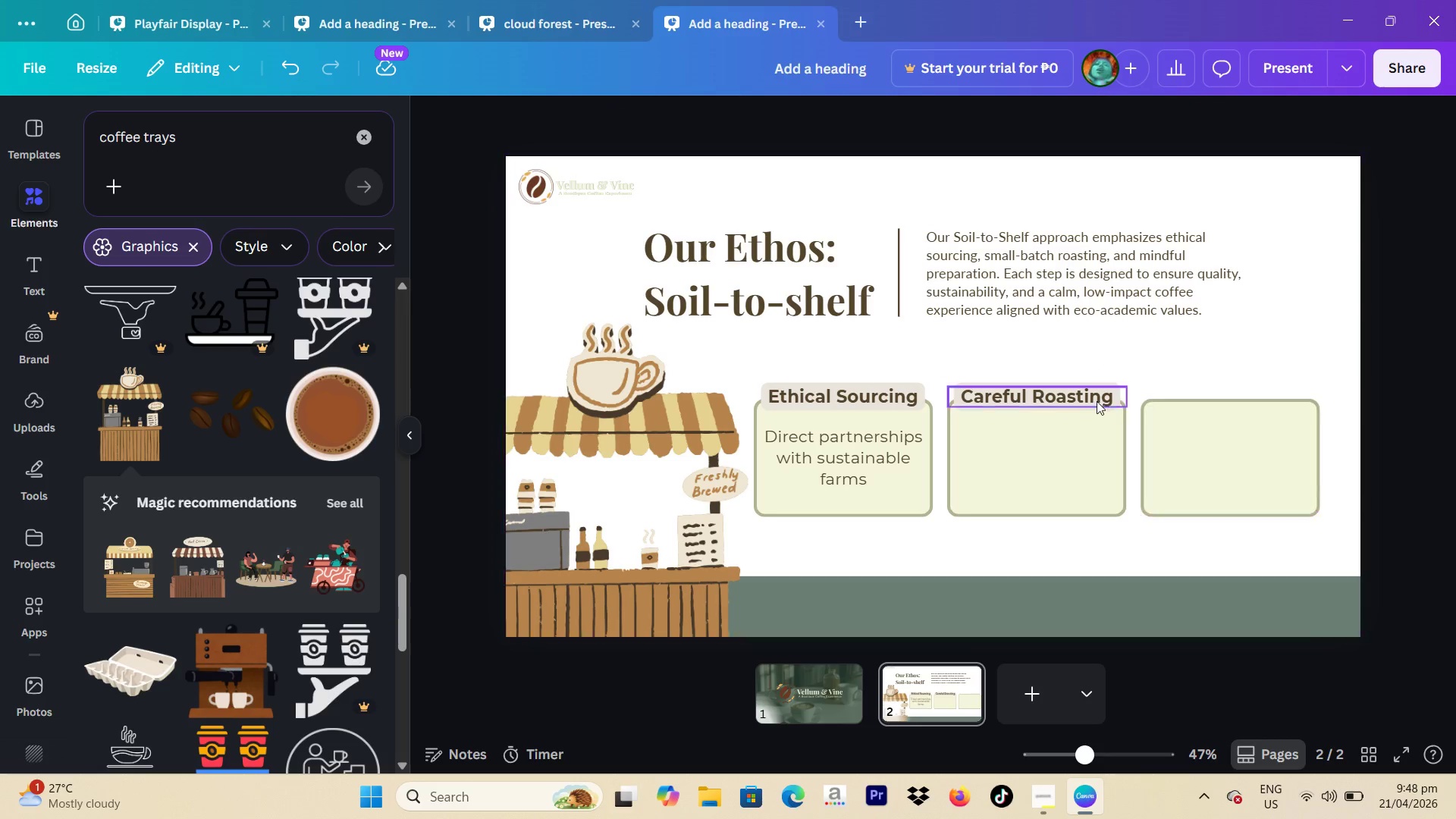 
left_click([1094, 401])
 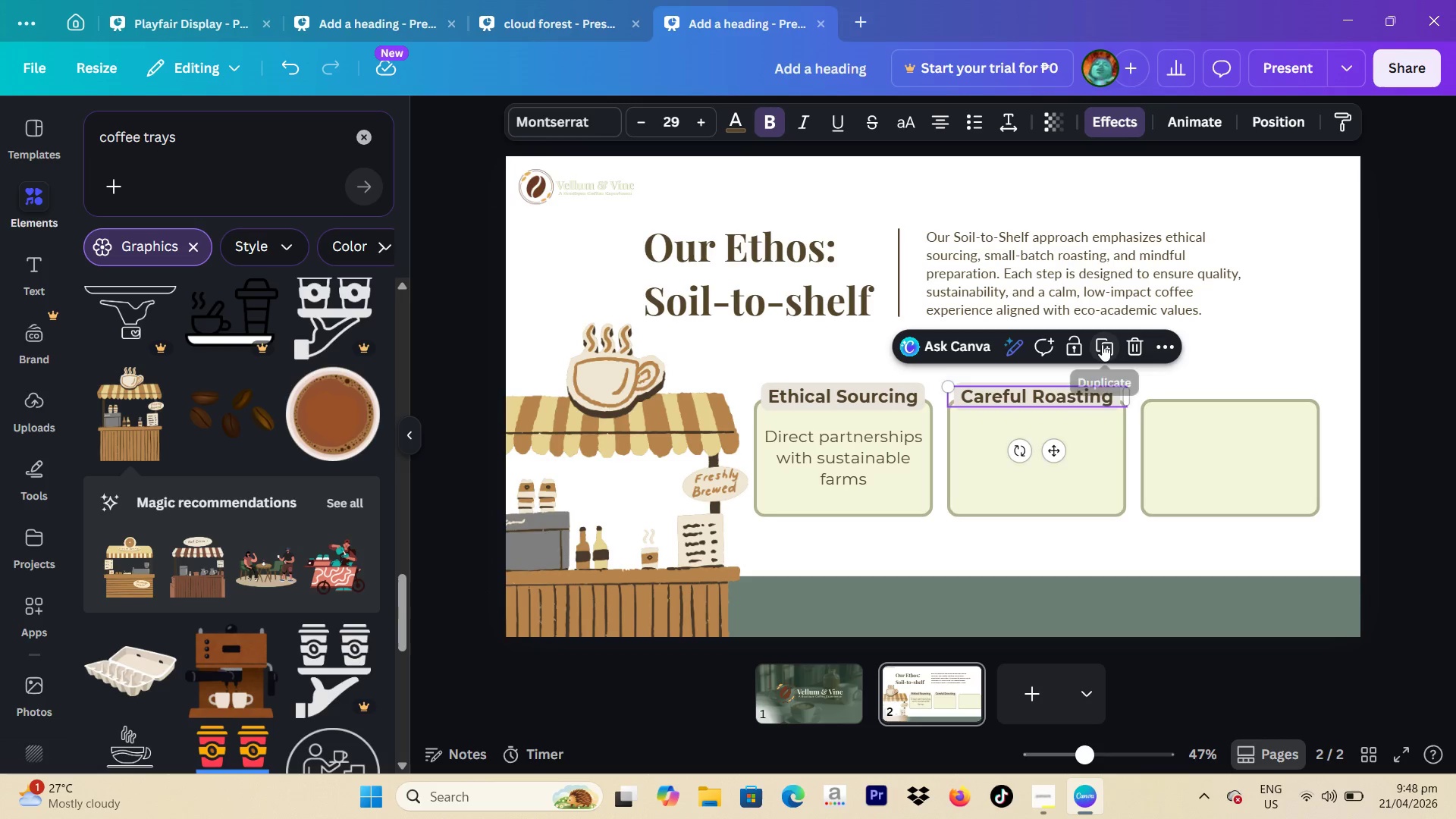 
left_click([1102, 344])
 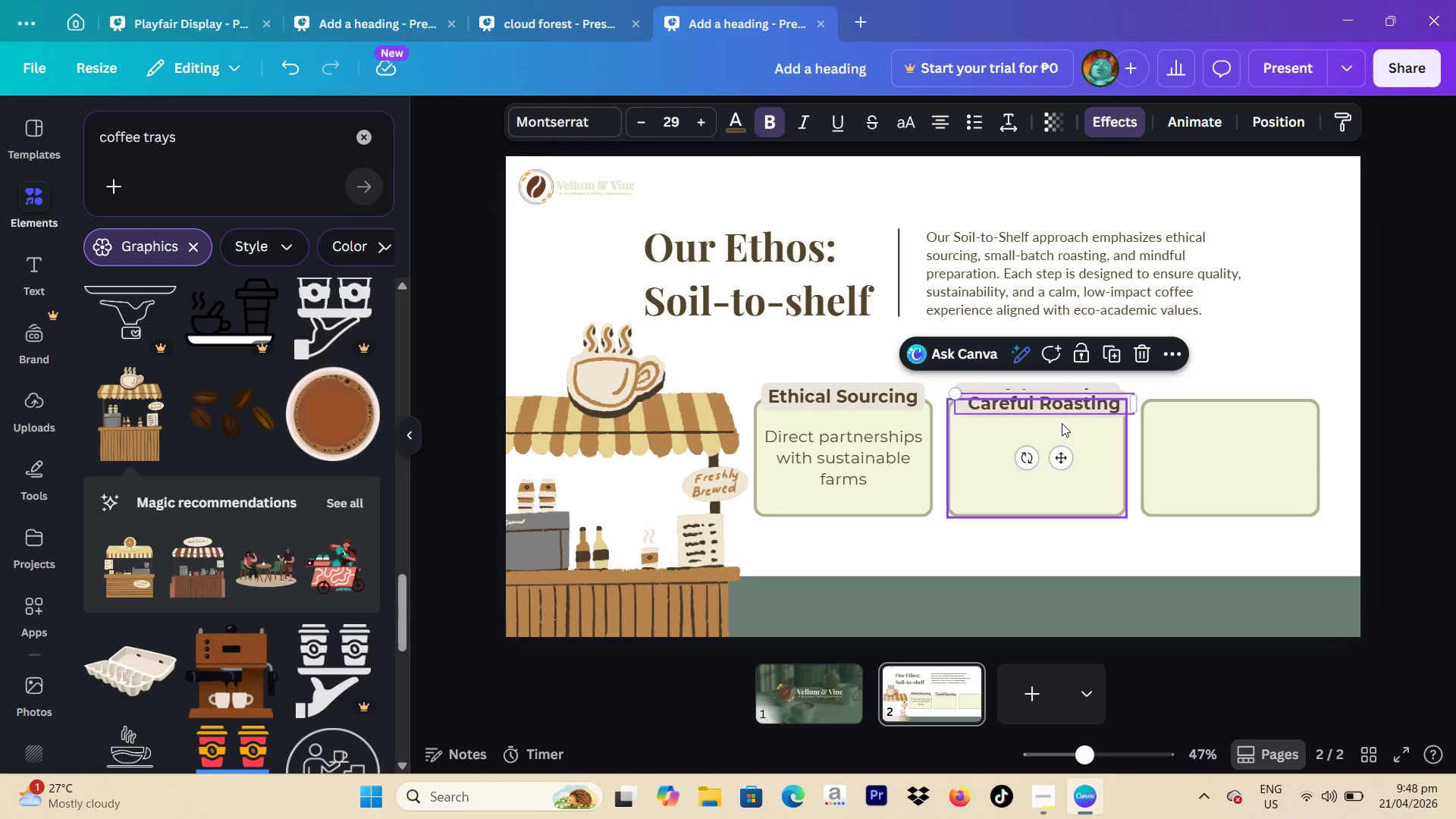 
left_click_drag(start_coordinate=[1065, 449], to_coordinate=[1257, 438])
 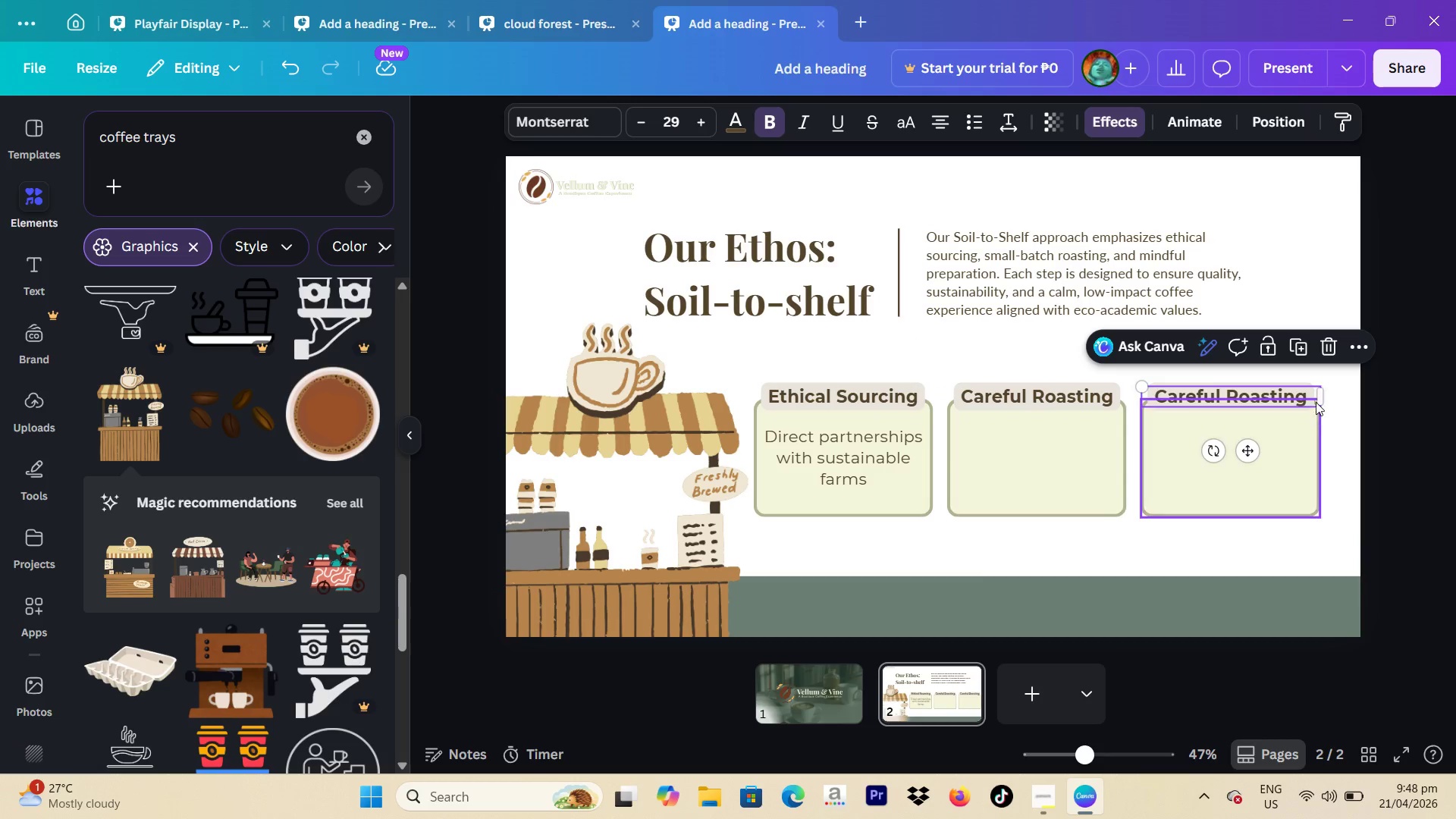 
double_click([1298, 394])
 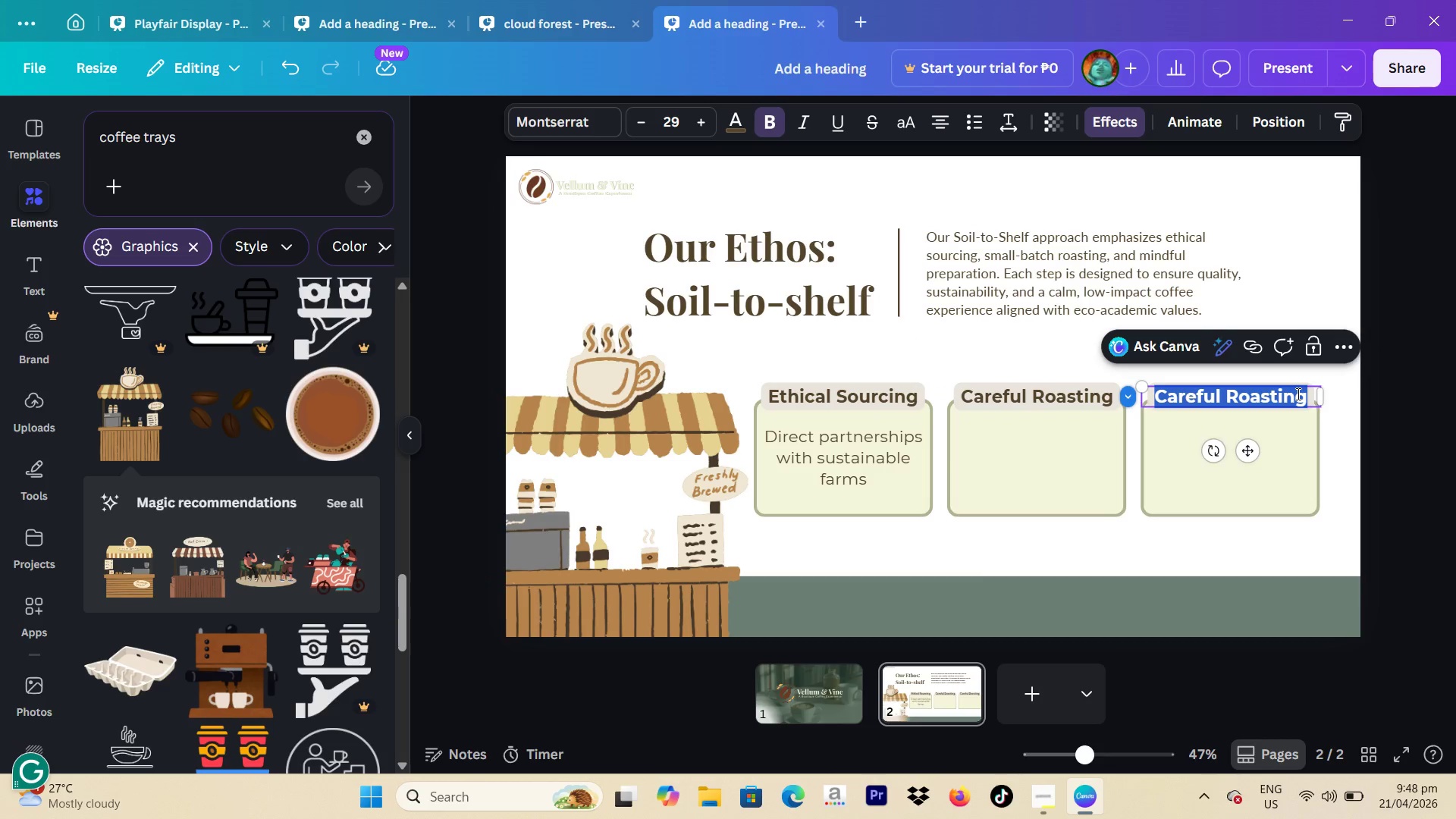 
type(Curated Serving)
 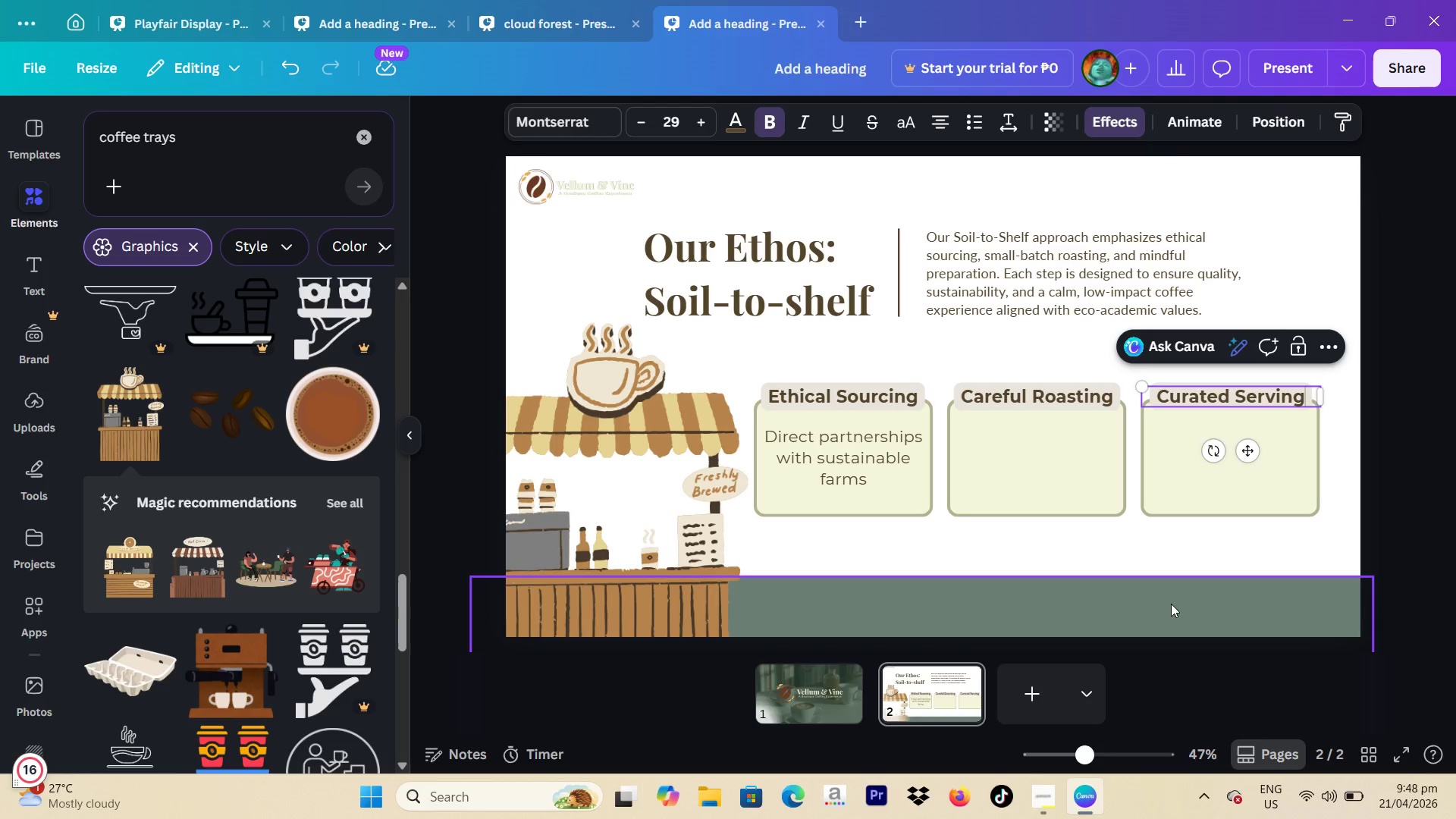 
wait(6.36)
 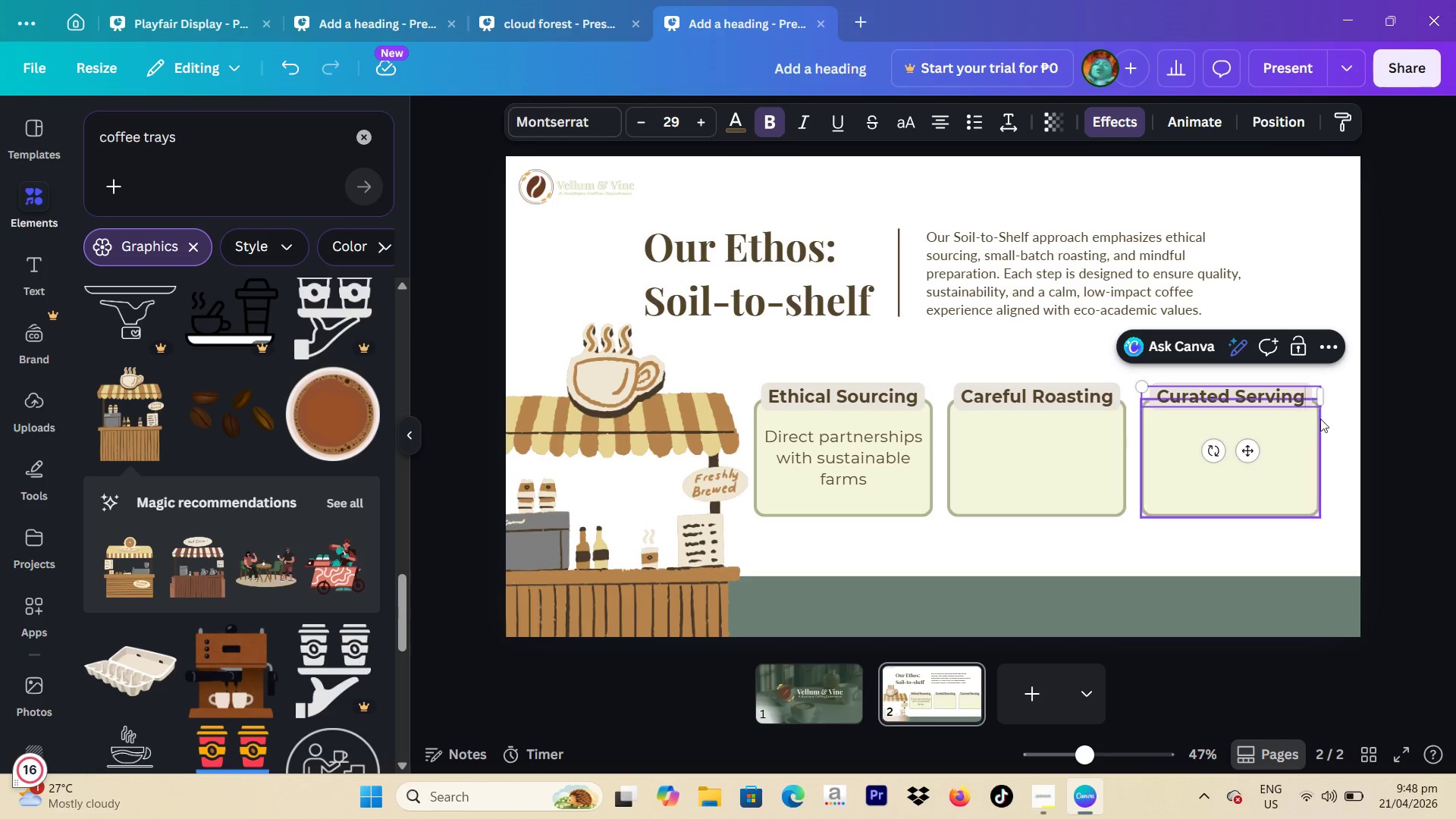 
left_click([1411, 361])
 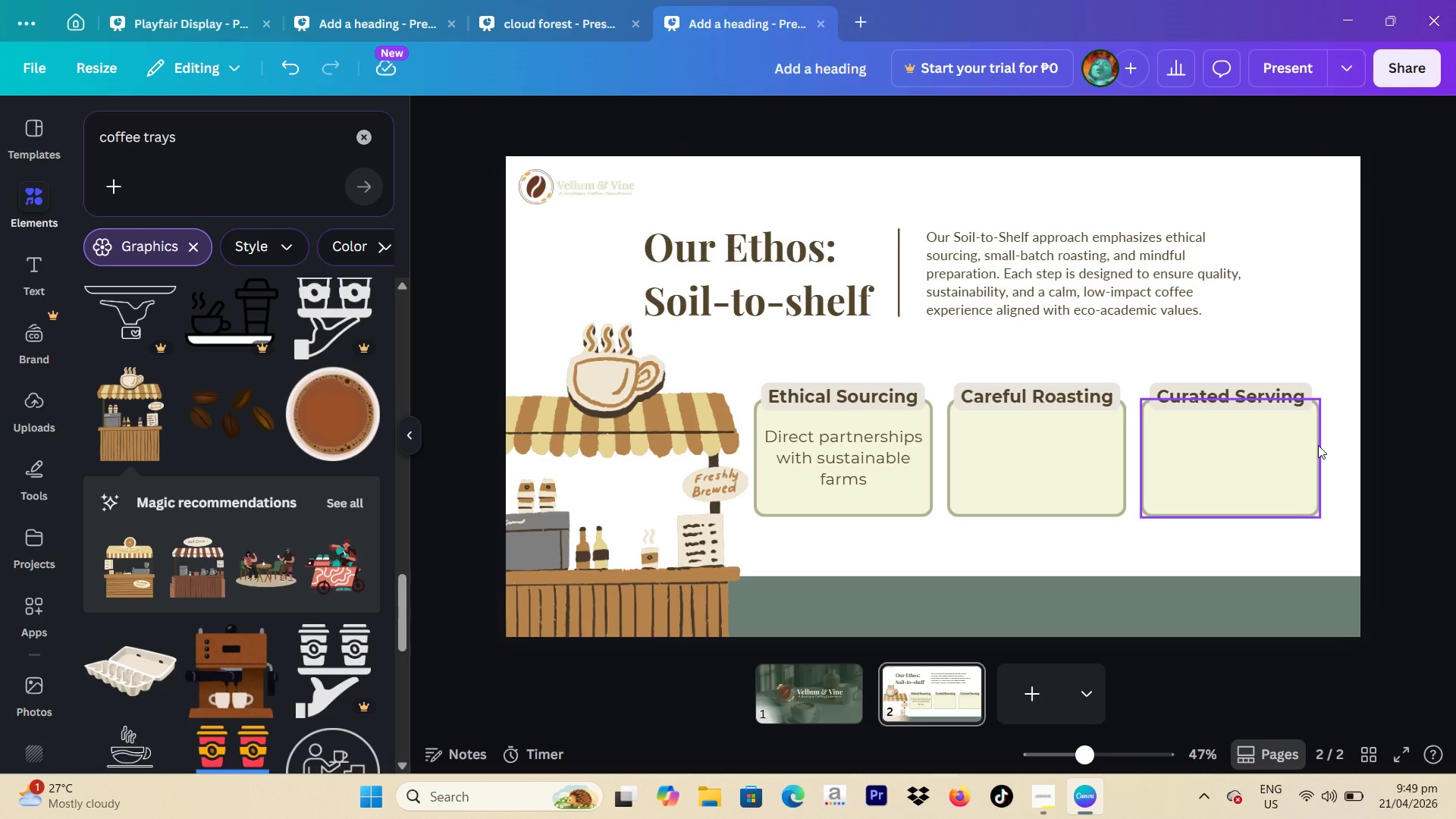 
wait(21.28)
 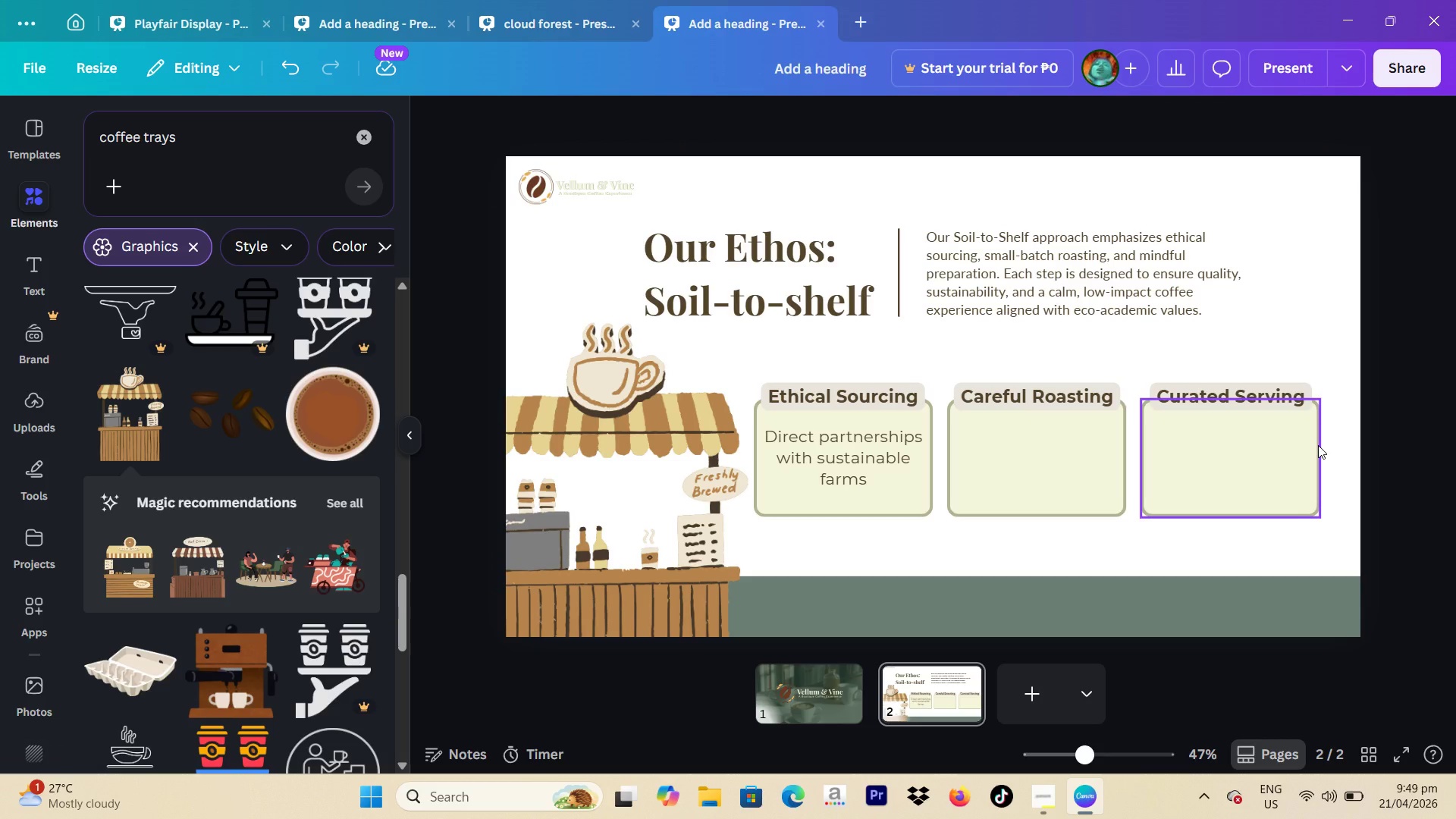 
left_click([868, 388])
 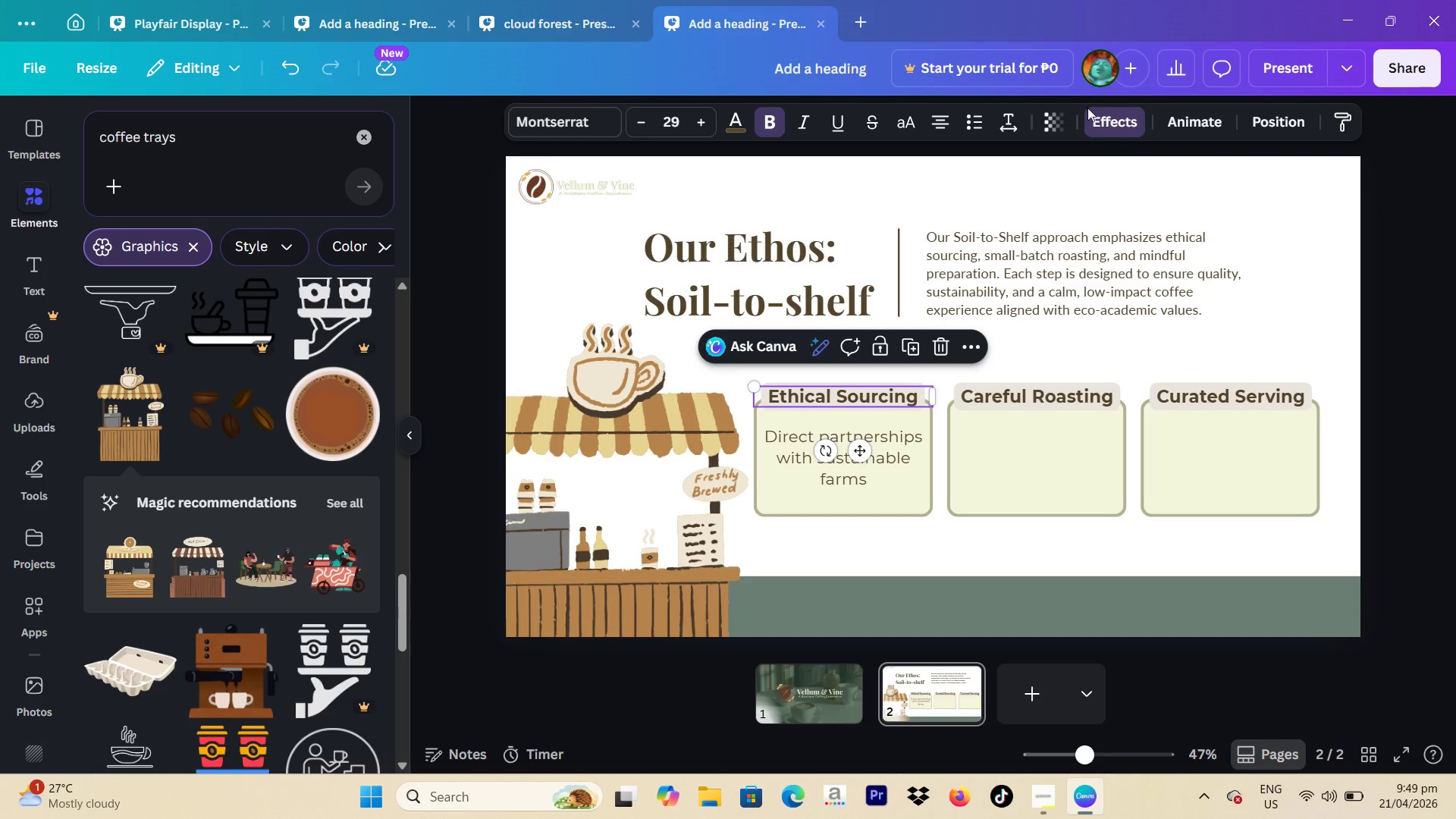 
left_click([1112, 121])
 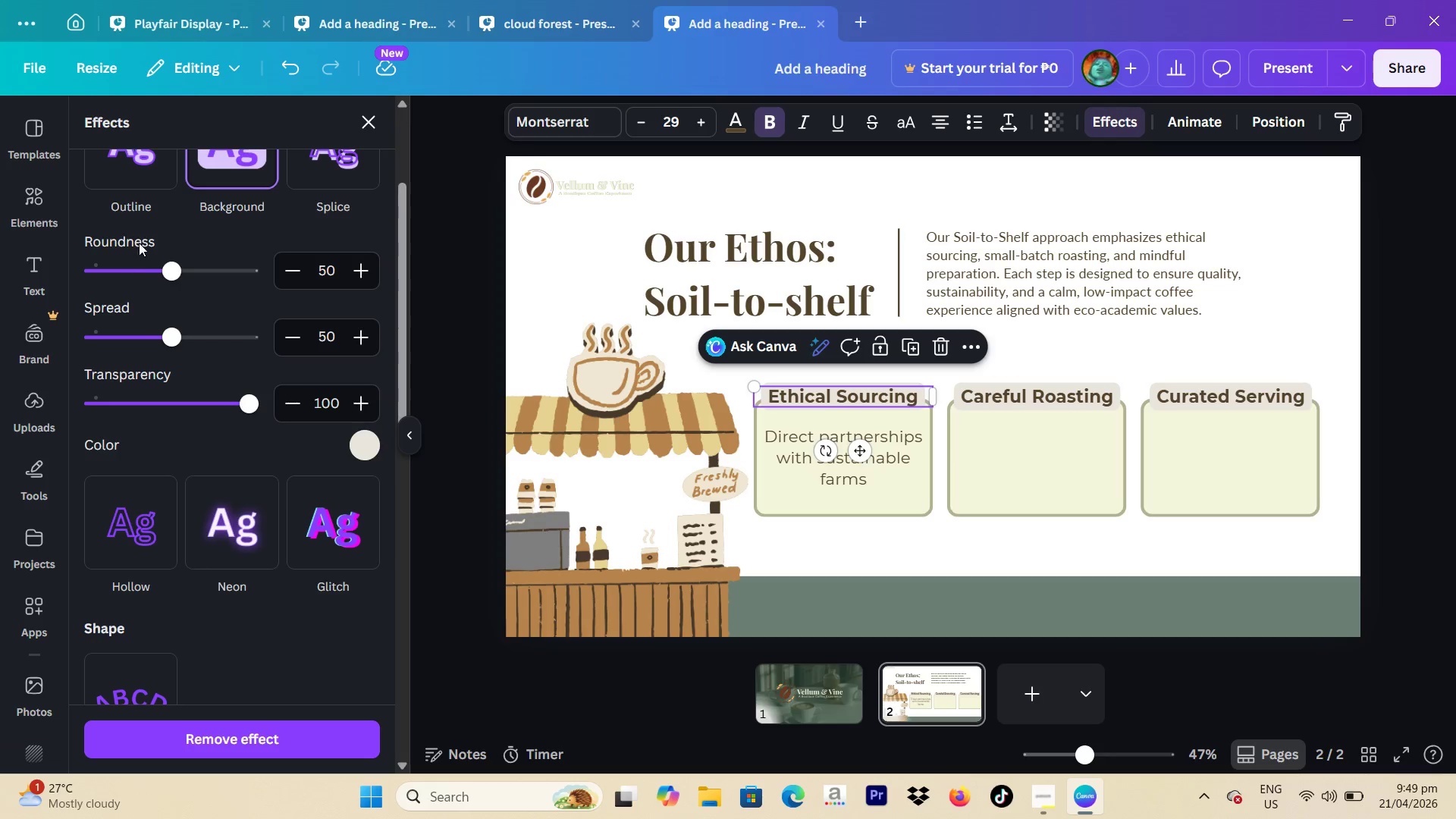 
scroll: coordinate [148, 249], scroll_direction: up, amount: 6.0
 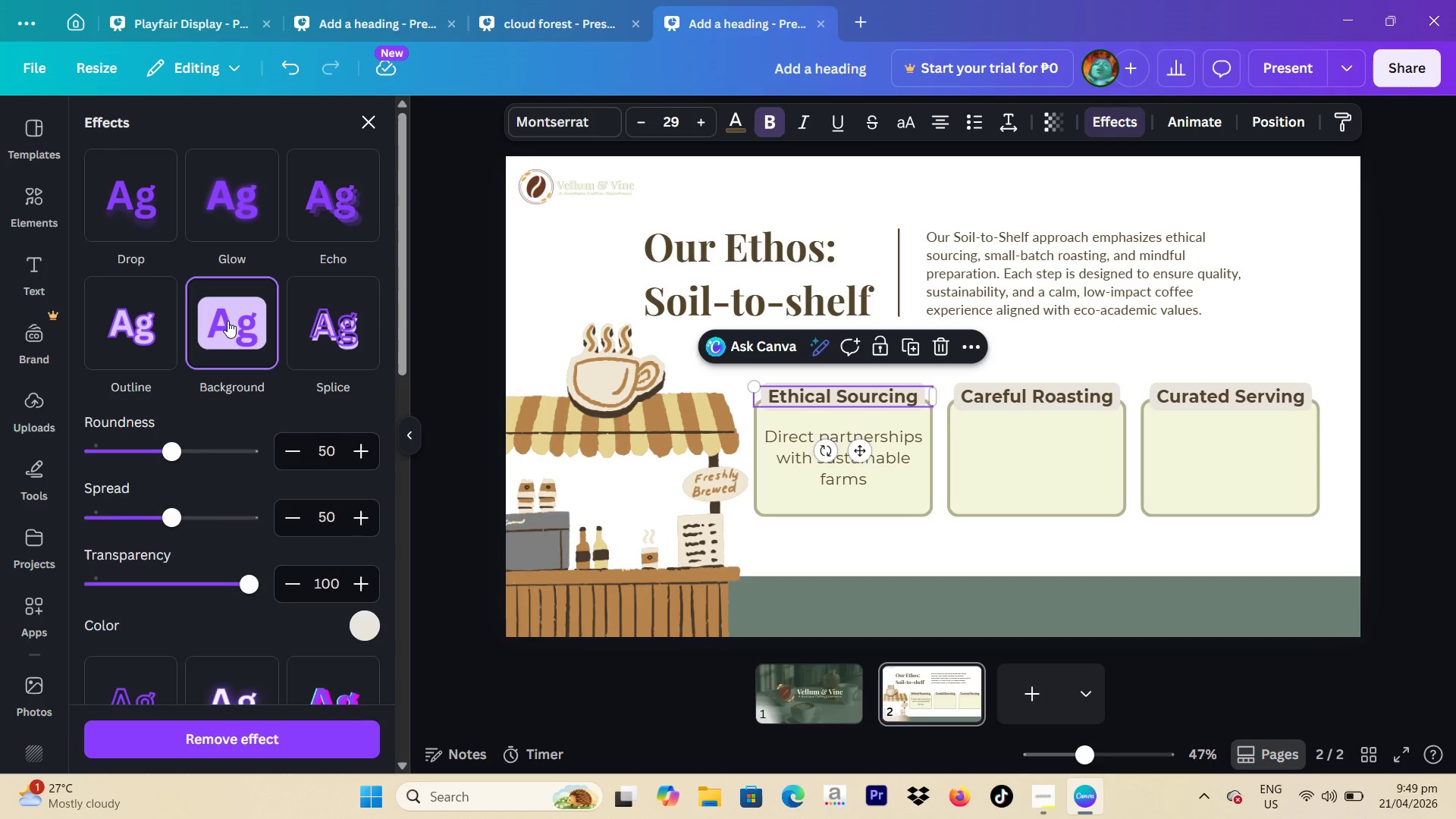 
left_click([228, 321])
 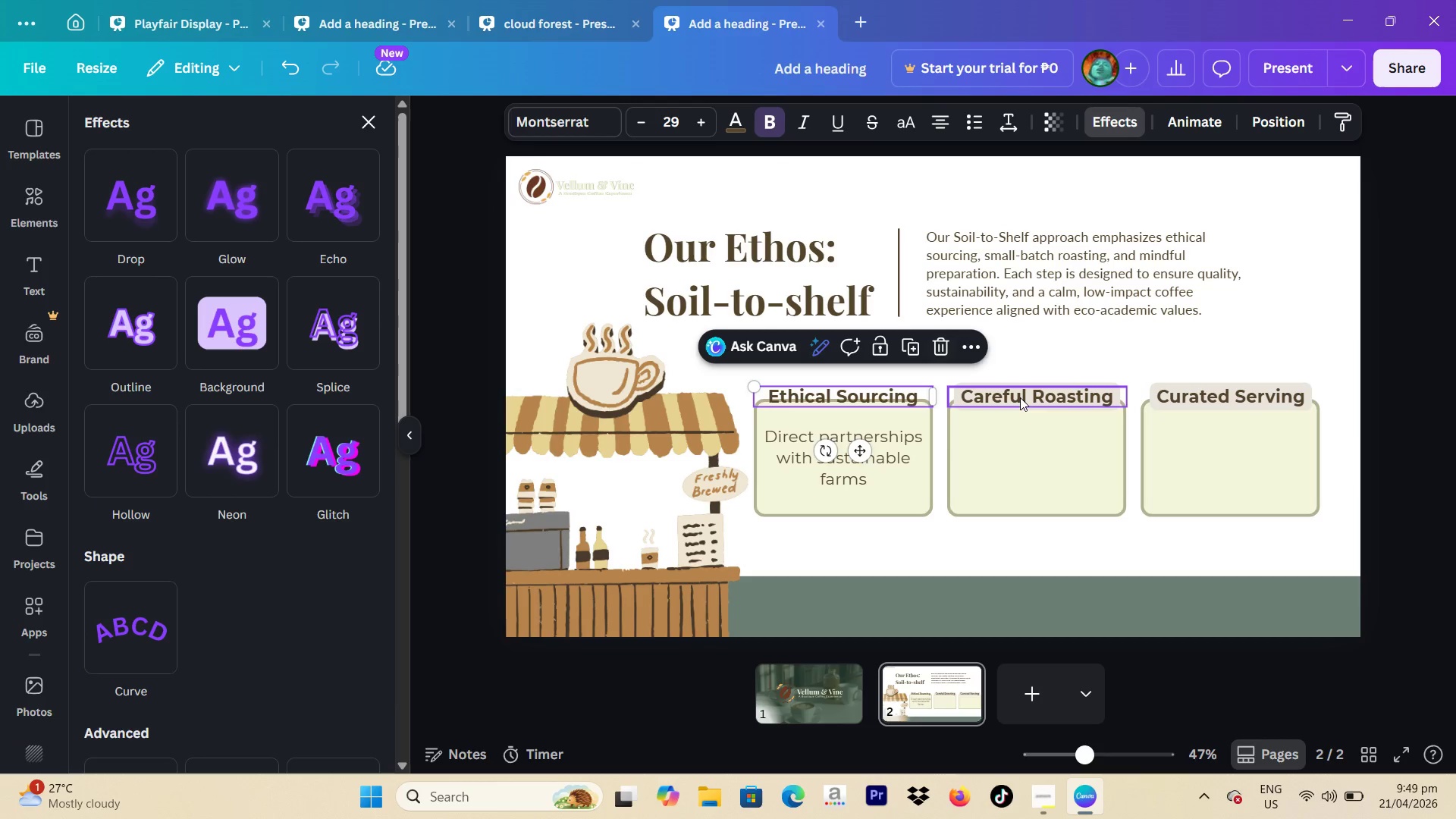 
left_click([1020, 397])
 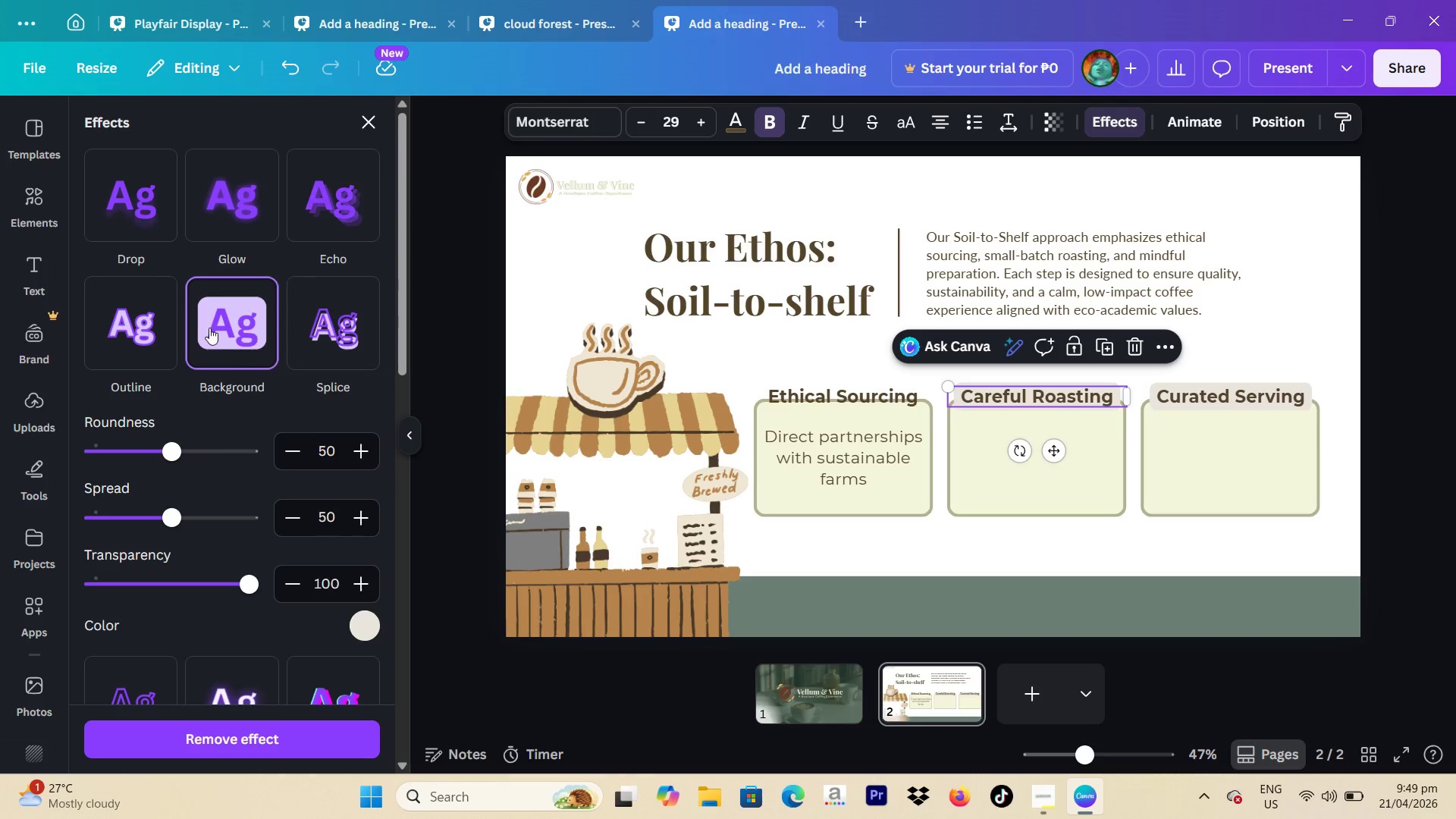 
left_click([220, 327])
 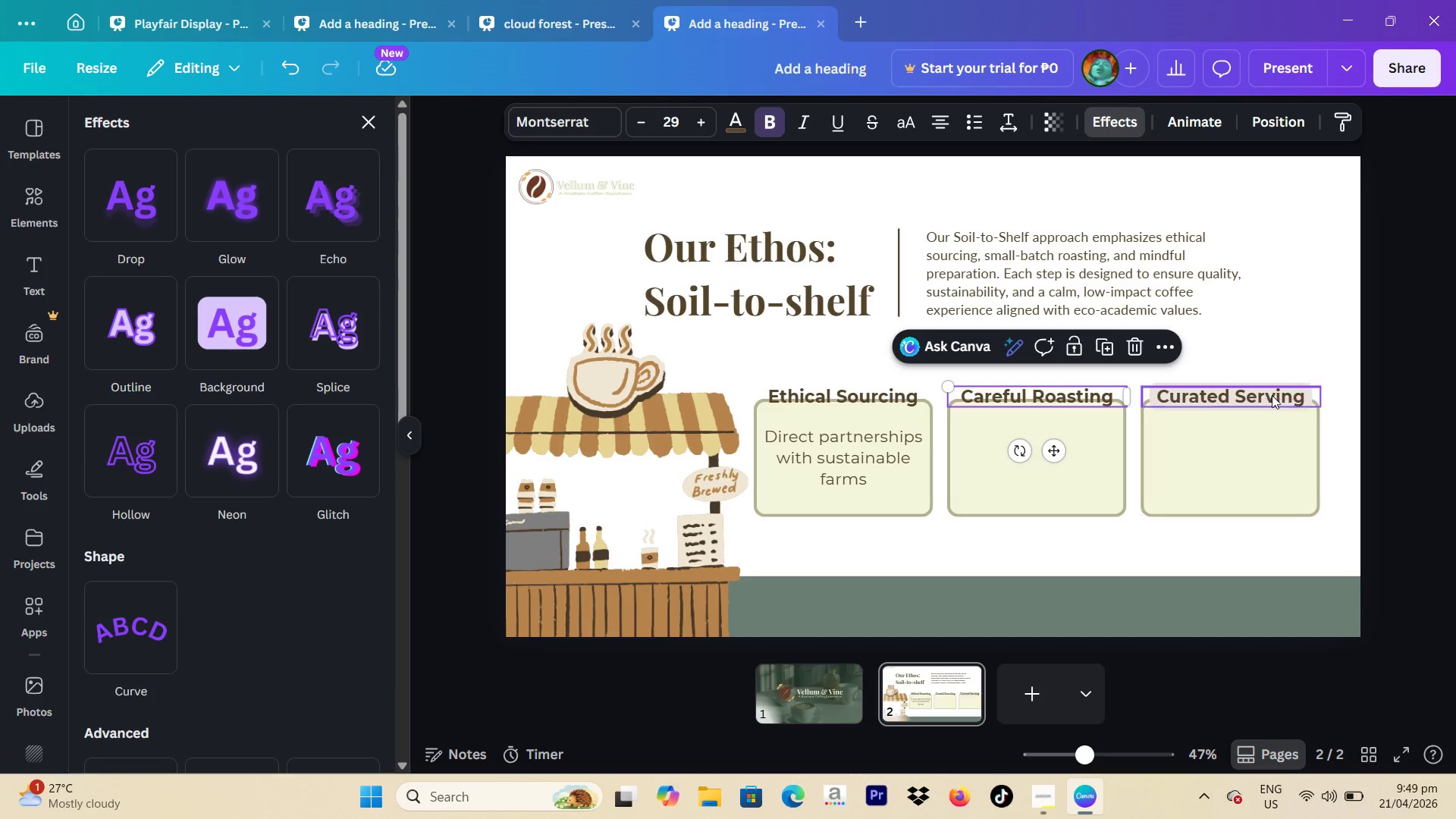 
left_click([1265, 390])
 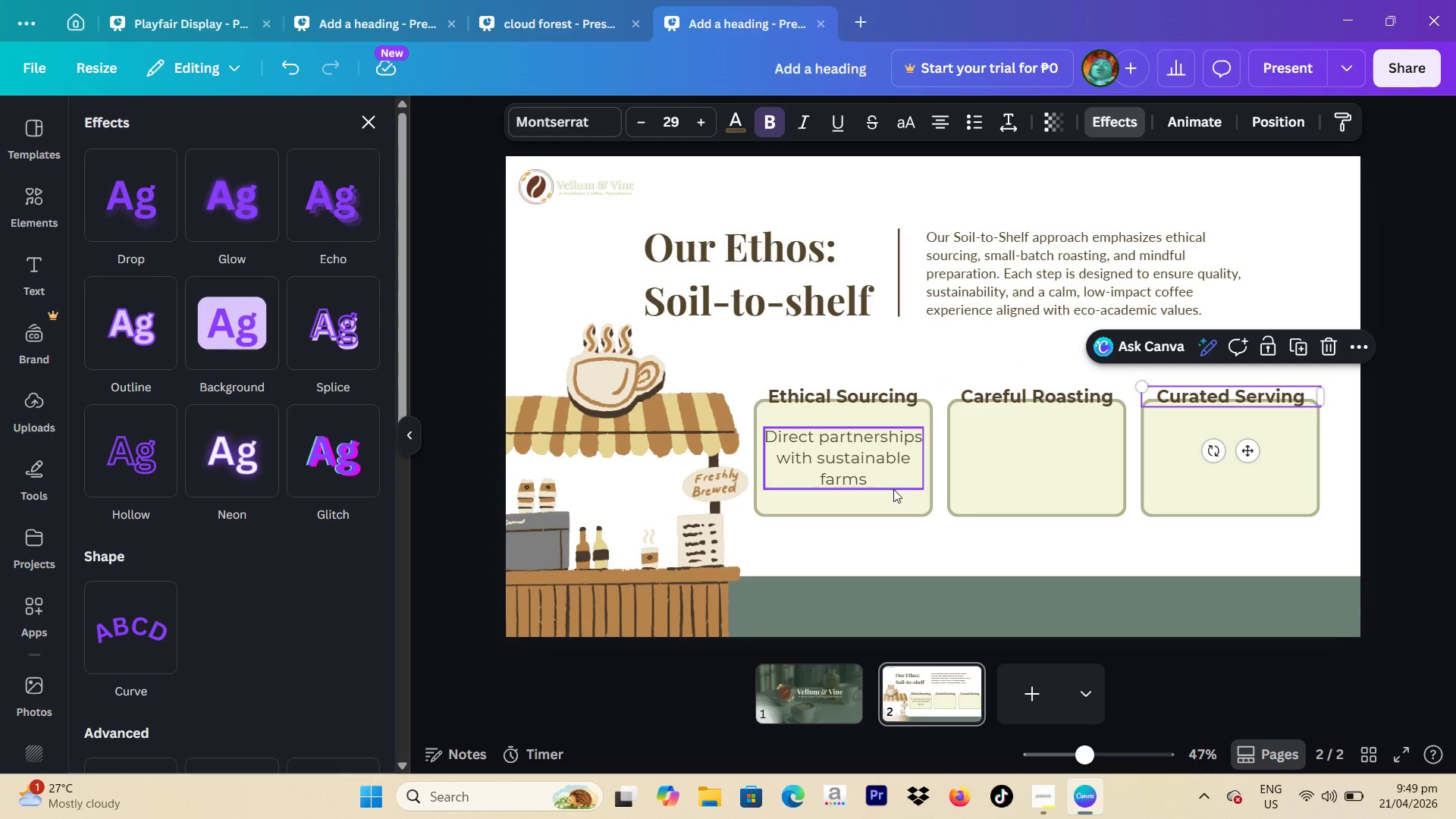 
left_click([908, 510])
 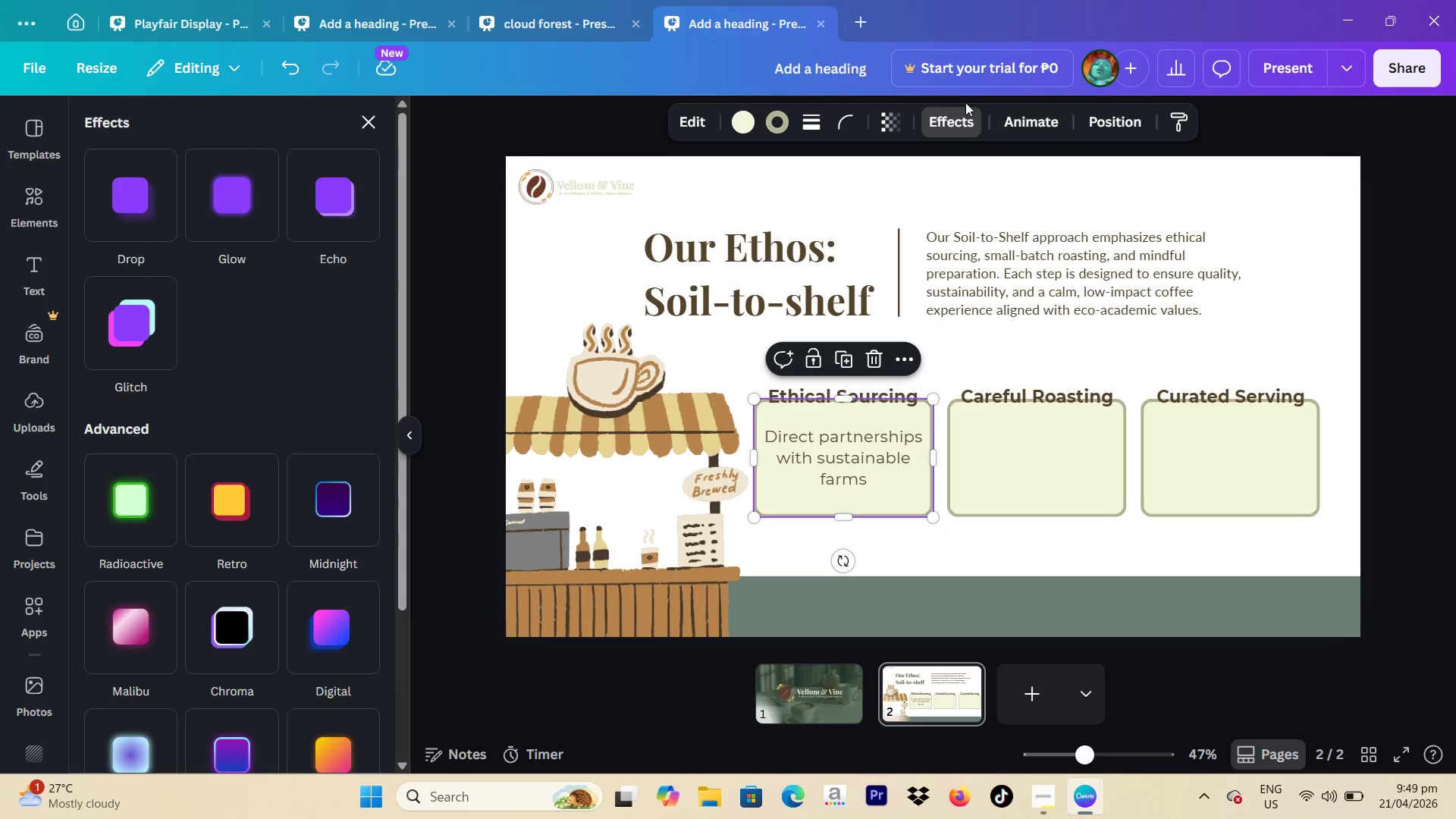 
left_click([946, 121])
 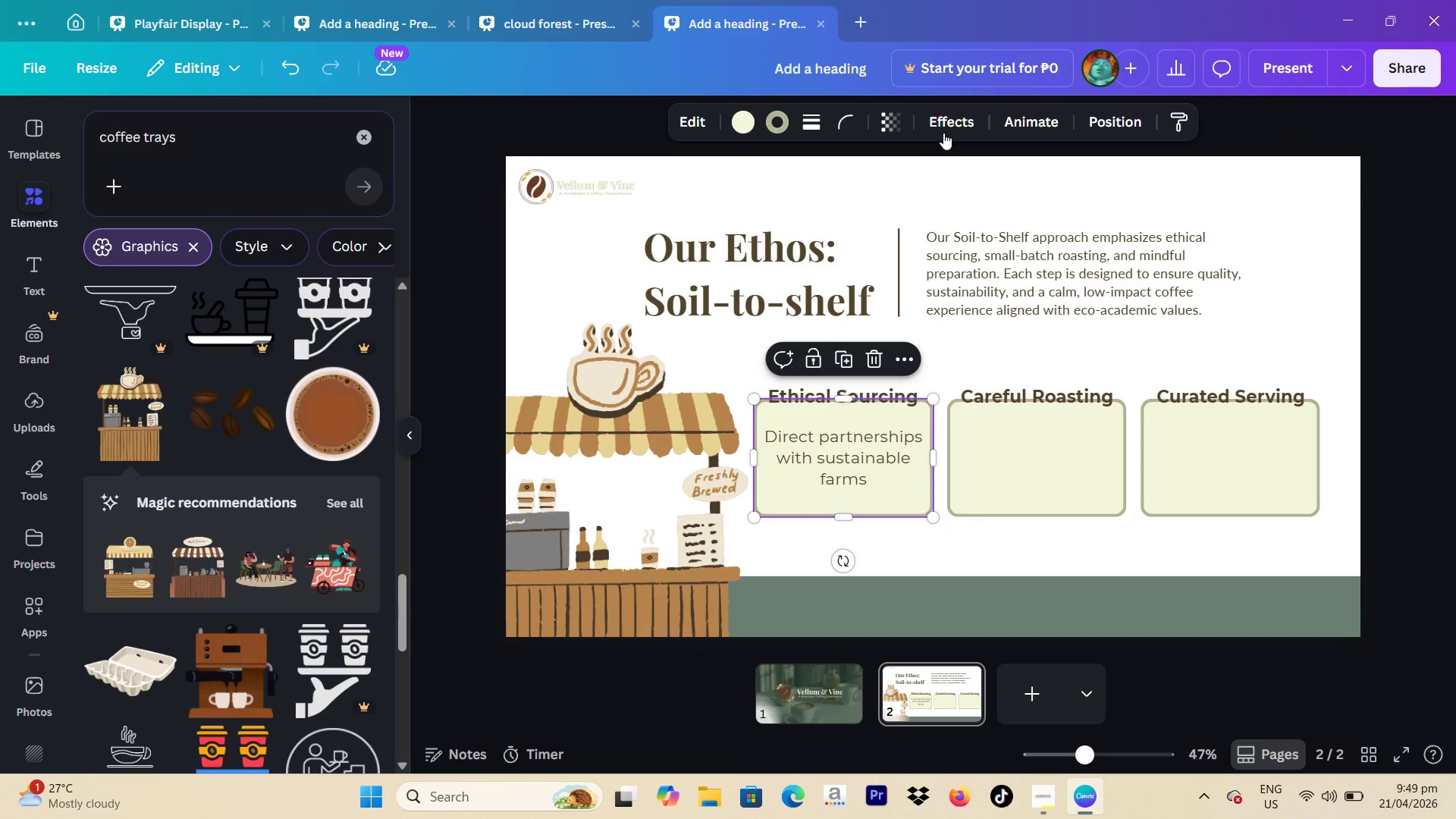 
double_click([956, 124])
 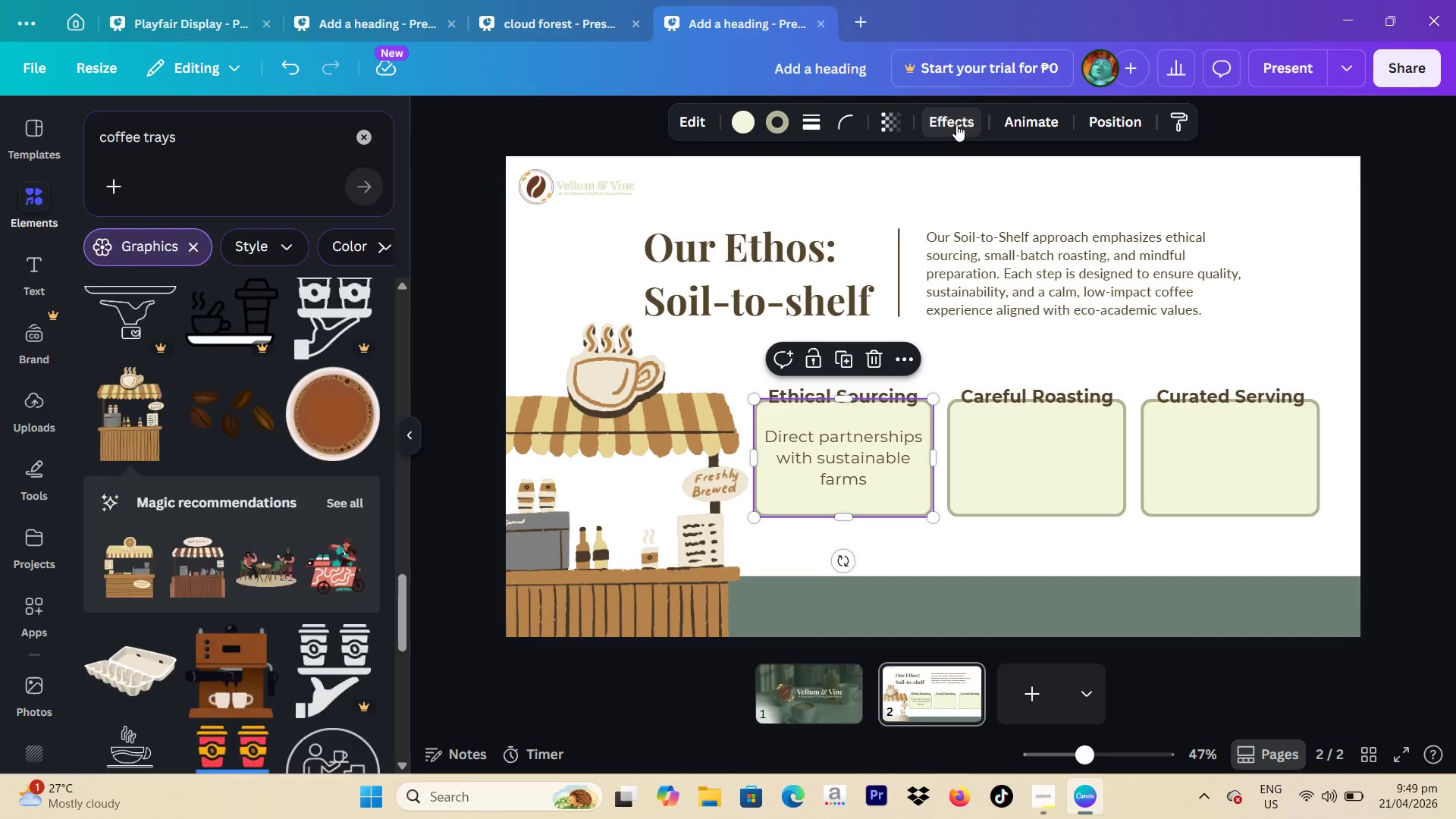 
triple_click([956, 124])
 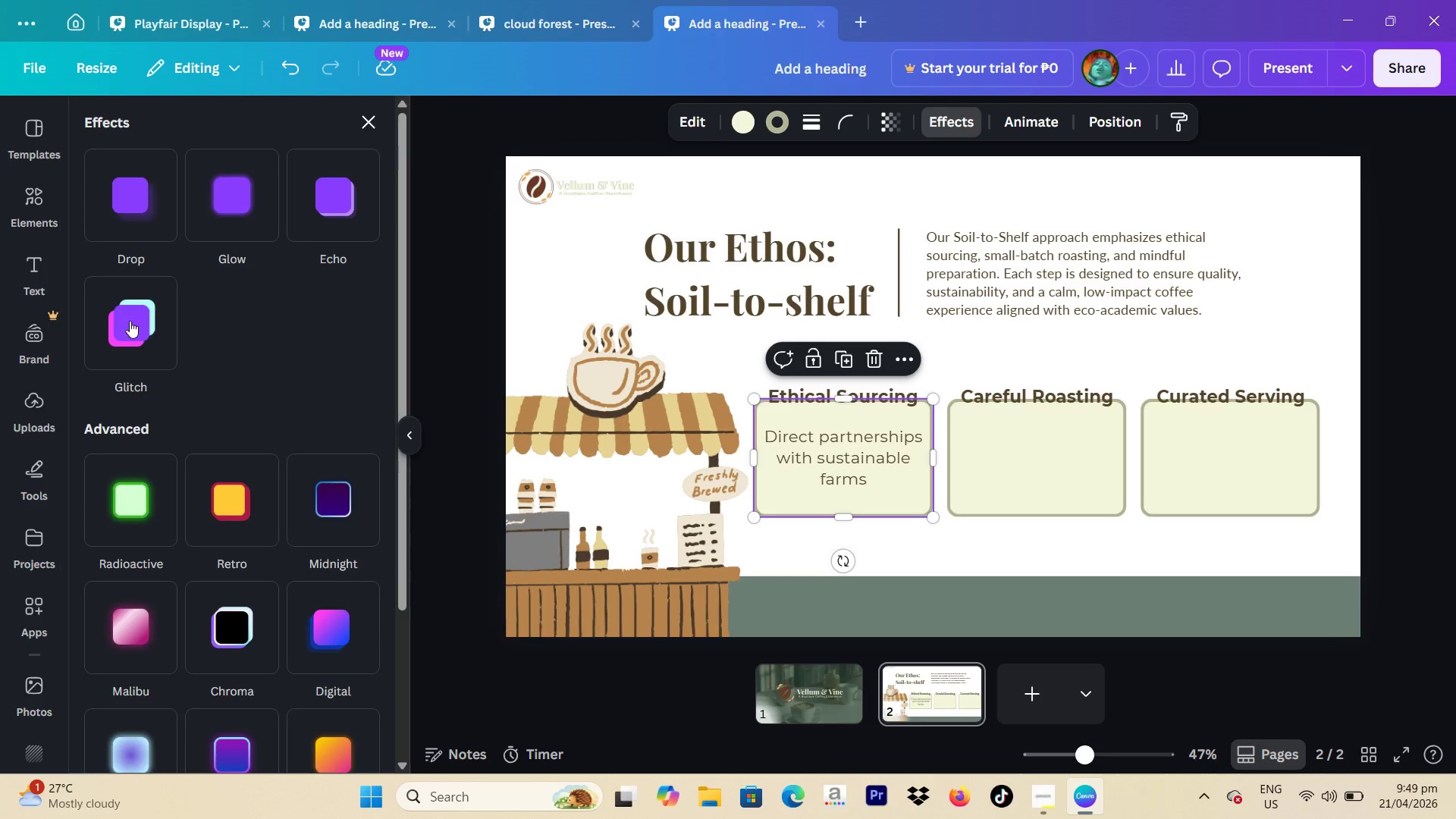 
scroll: coordinate [231, 327], scroll_direction: up, amount: 2.0
 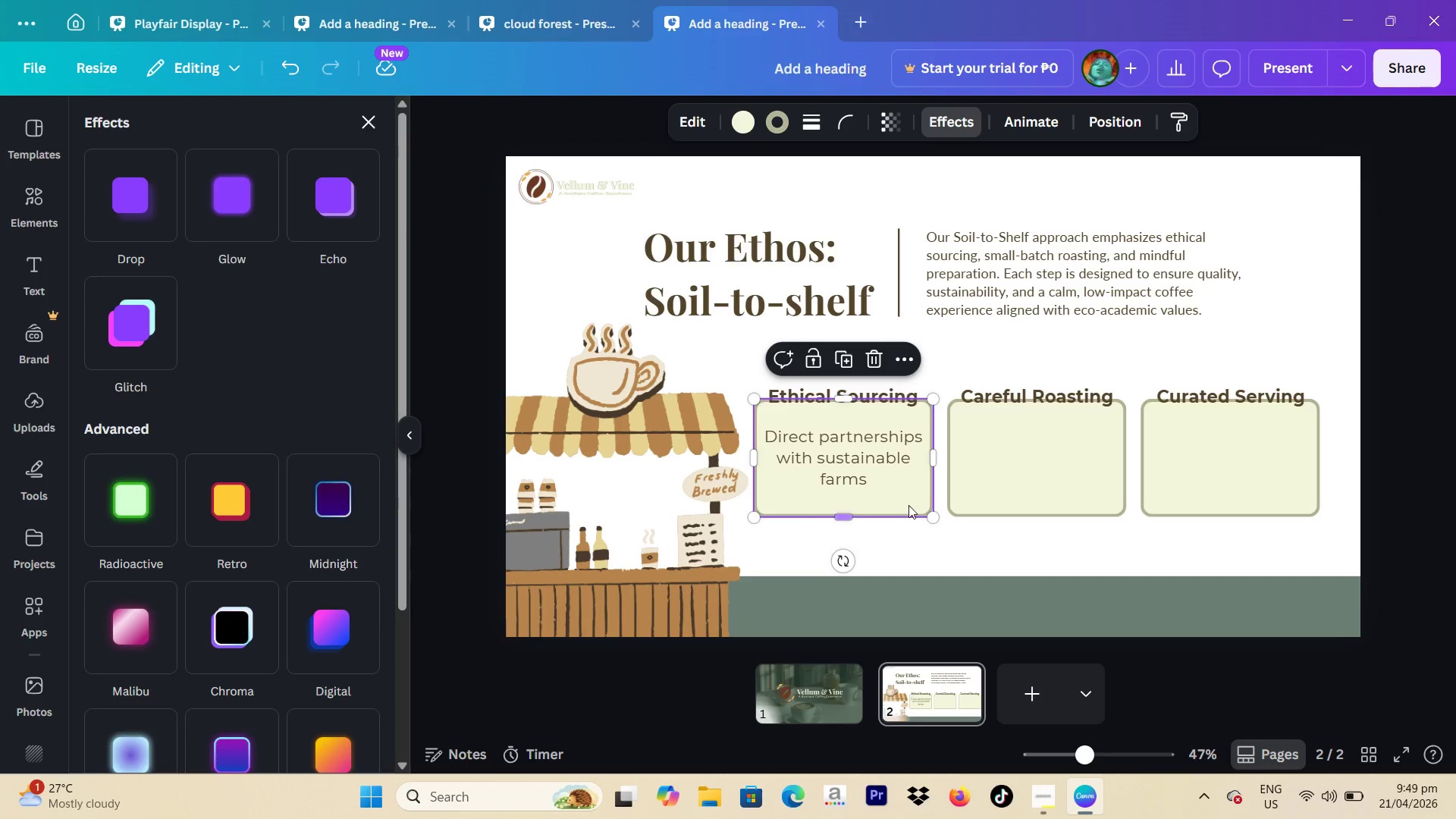 
left_click([907, 505])
 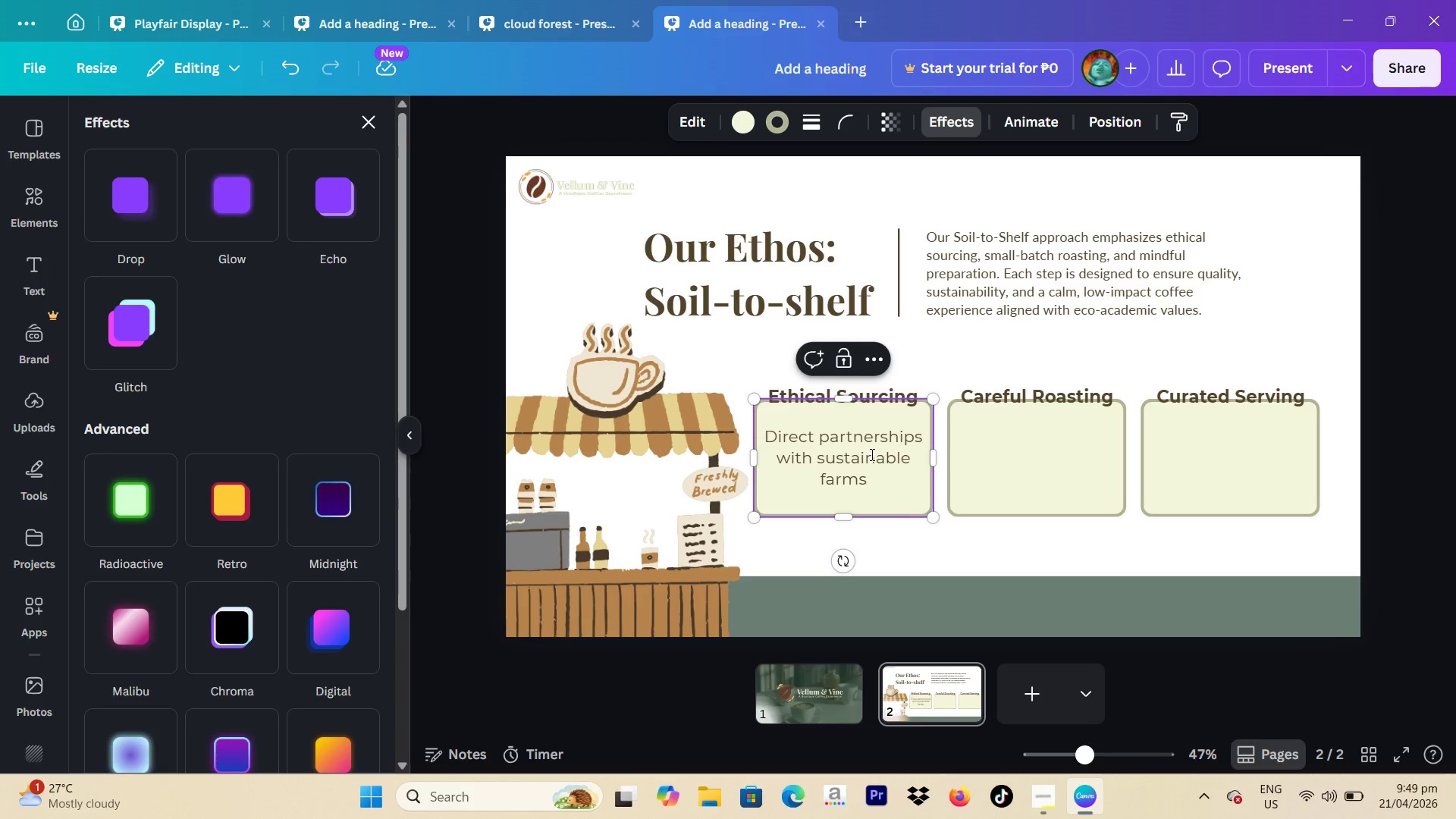 
left_click_drag(start_coordinate=[870, 454], to_coordinate=[886, 535])
 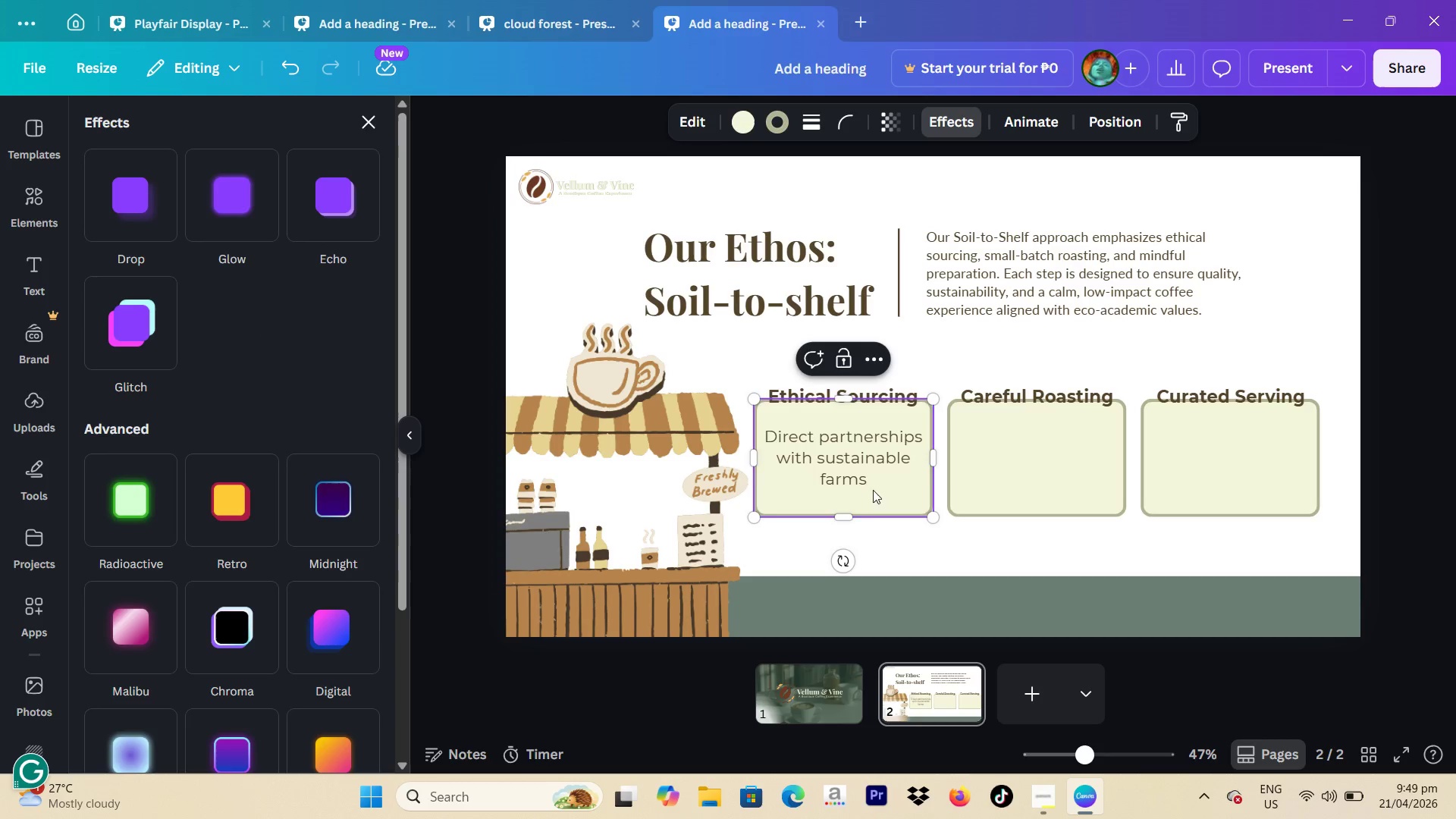 
left_click([890, 499])
 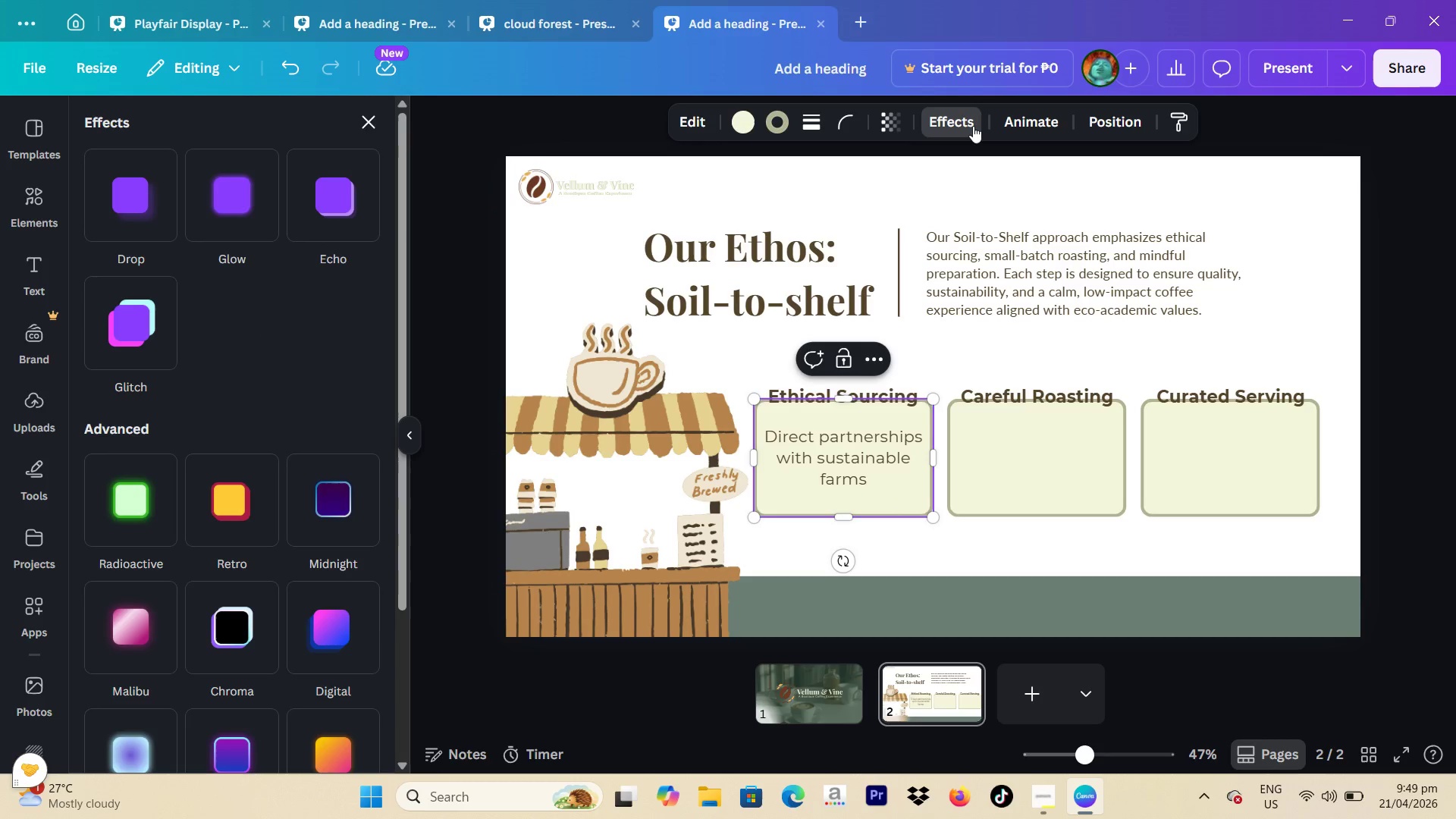 
left_click([970, 127])
 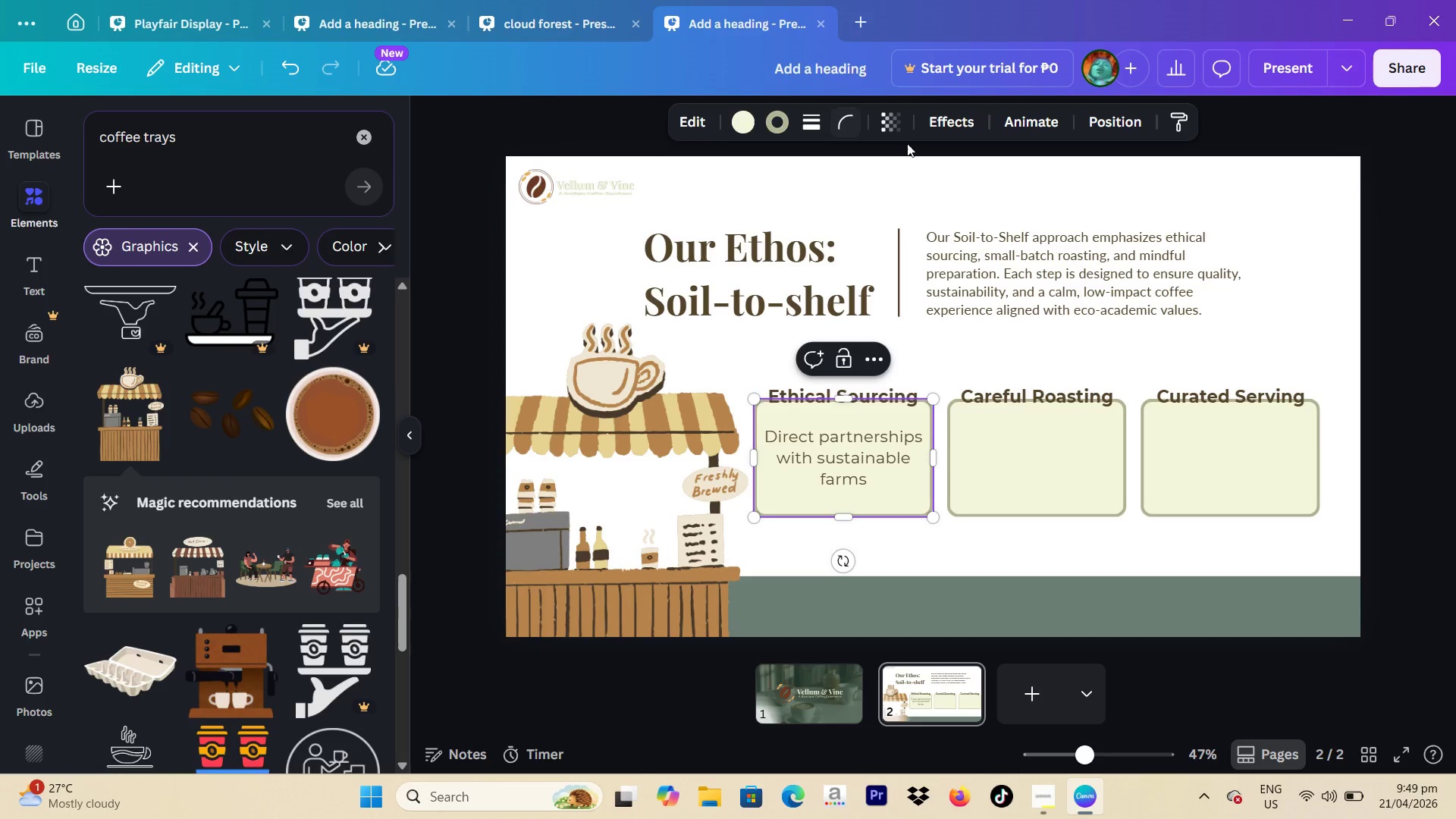 
left_click([945, 124])
 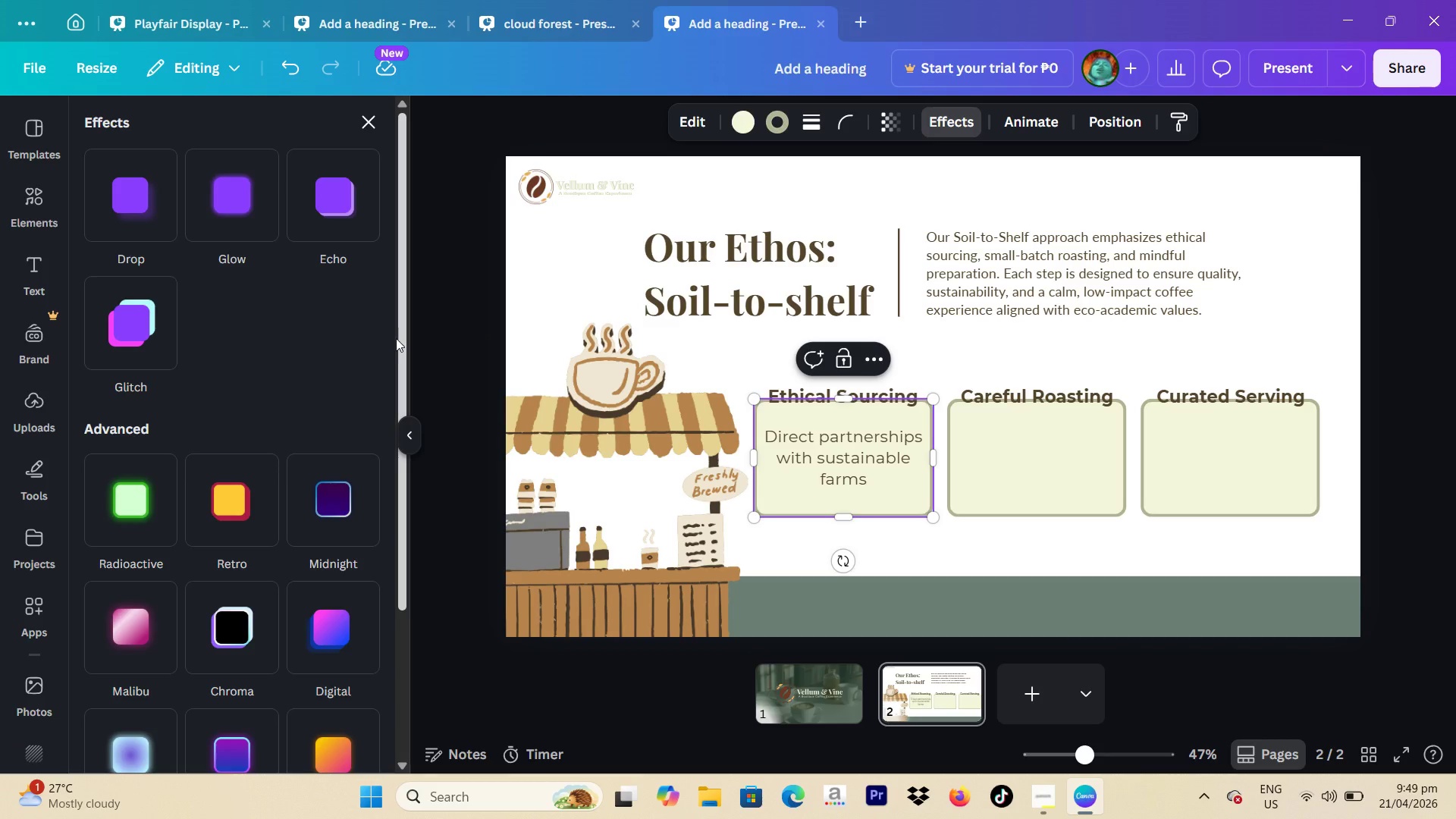 
wait(8.45)
 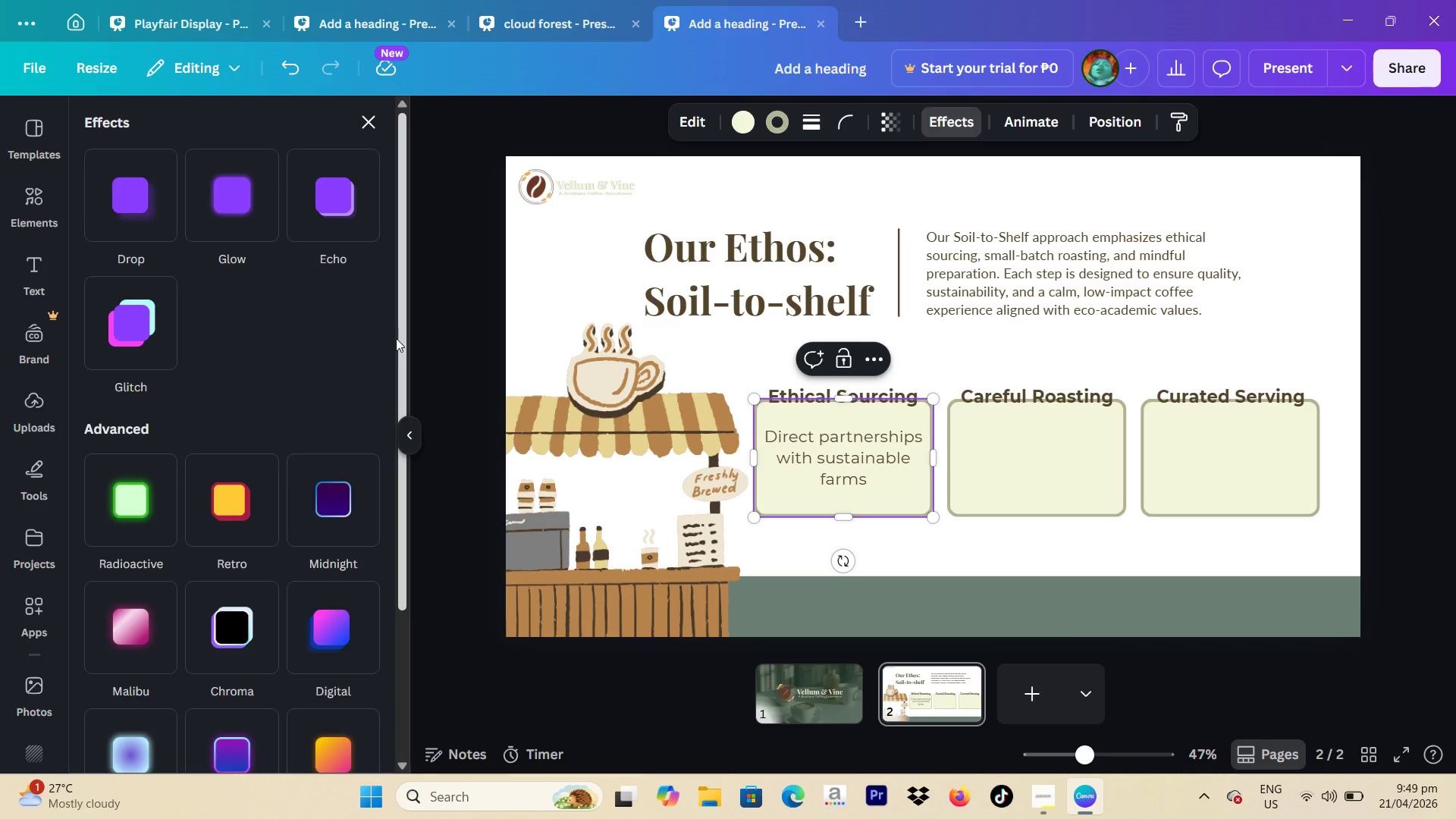 
scroll: coordinate [193, 394], scroll_direction: up, amount: 3.0
 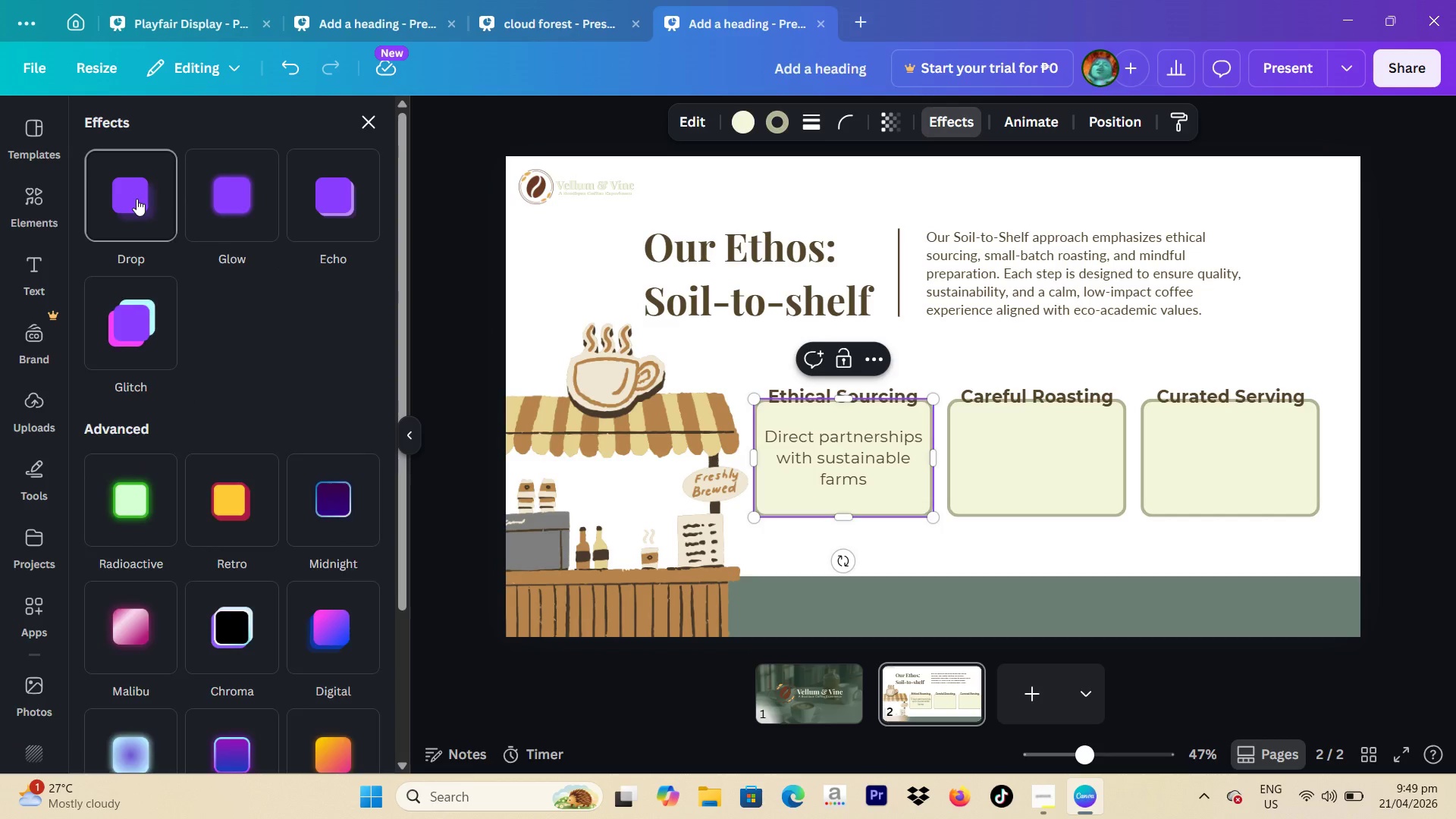 
double_click([136, 199])
 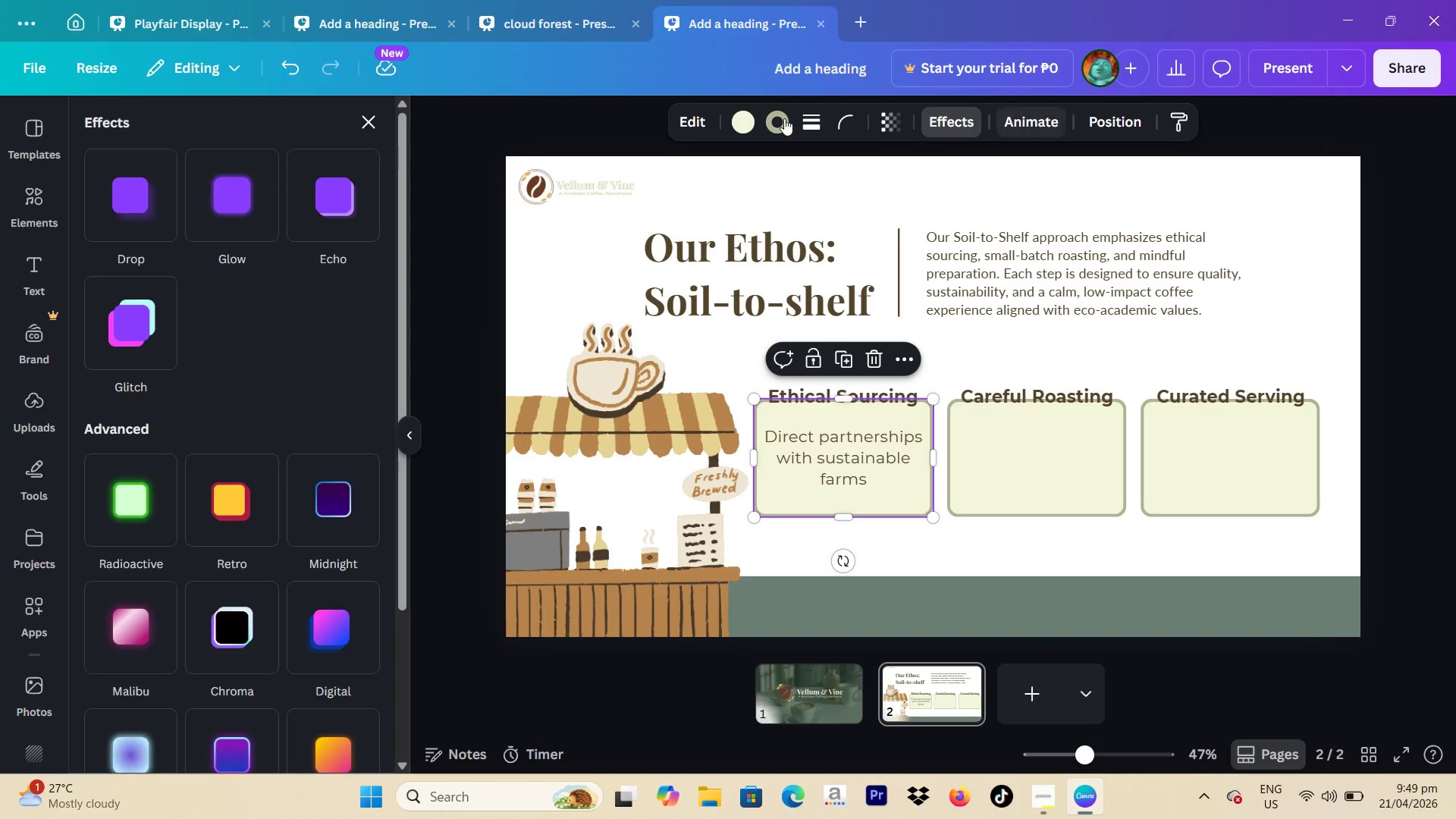 
left_click([774, 118])
 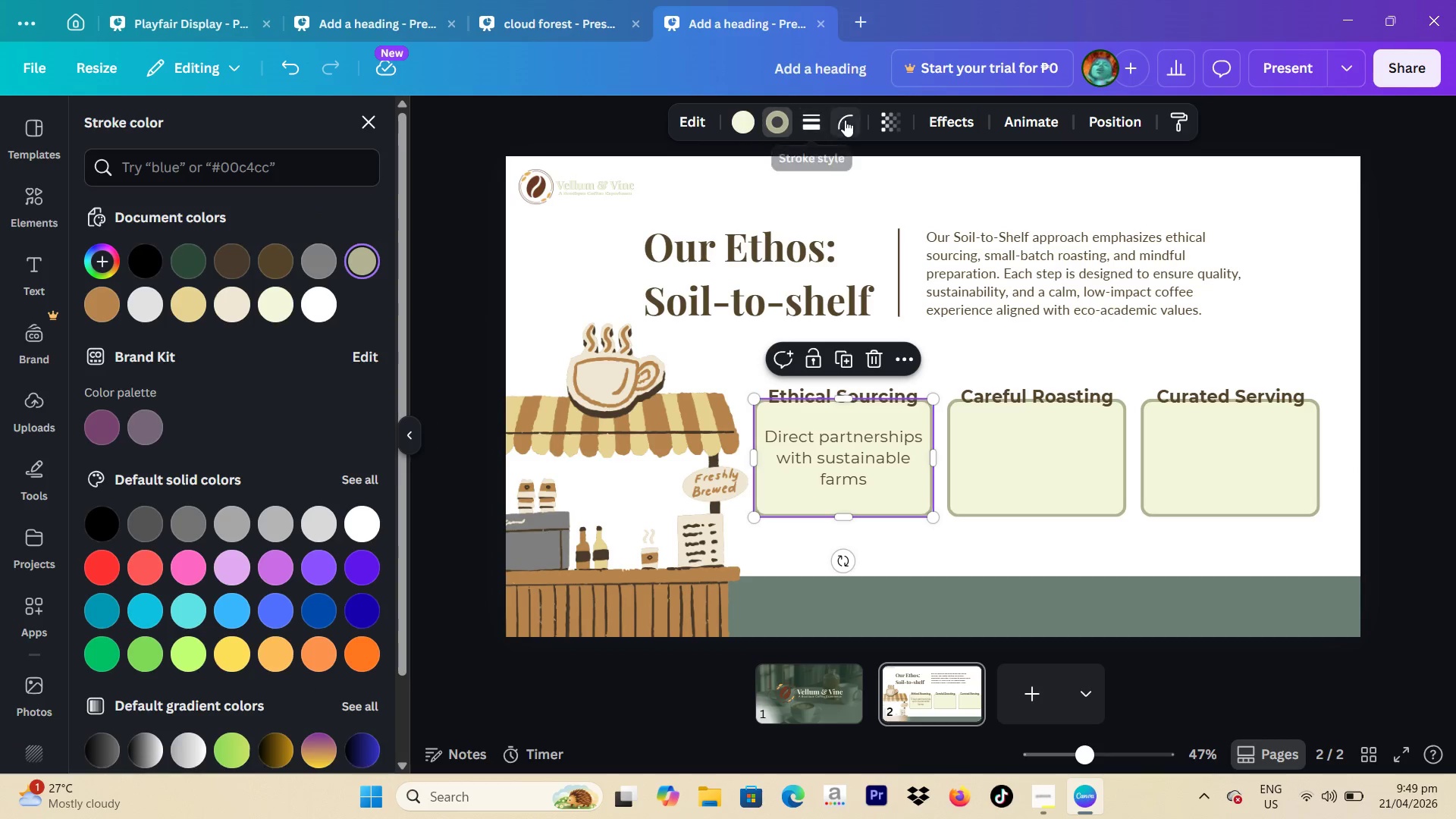 
left_click([802, 124])
 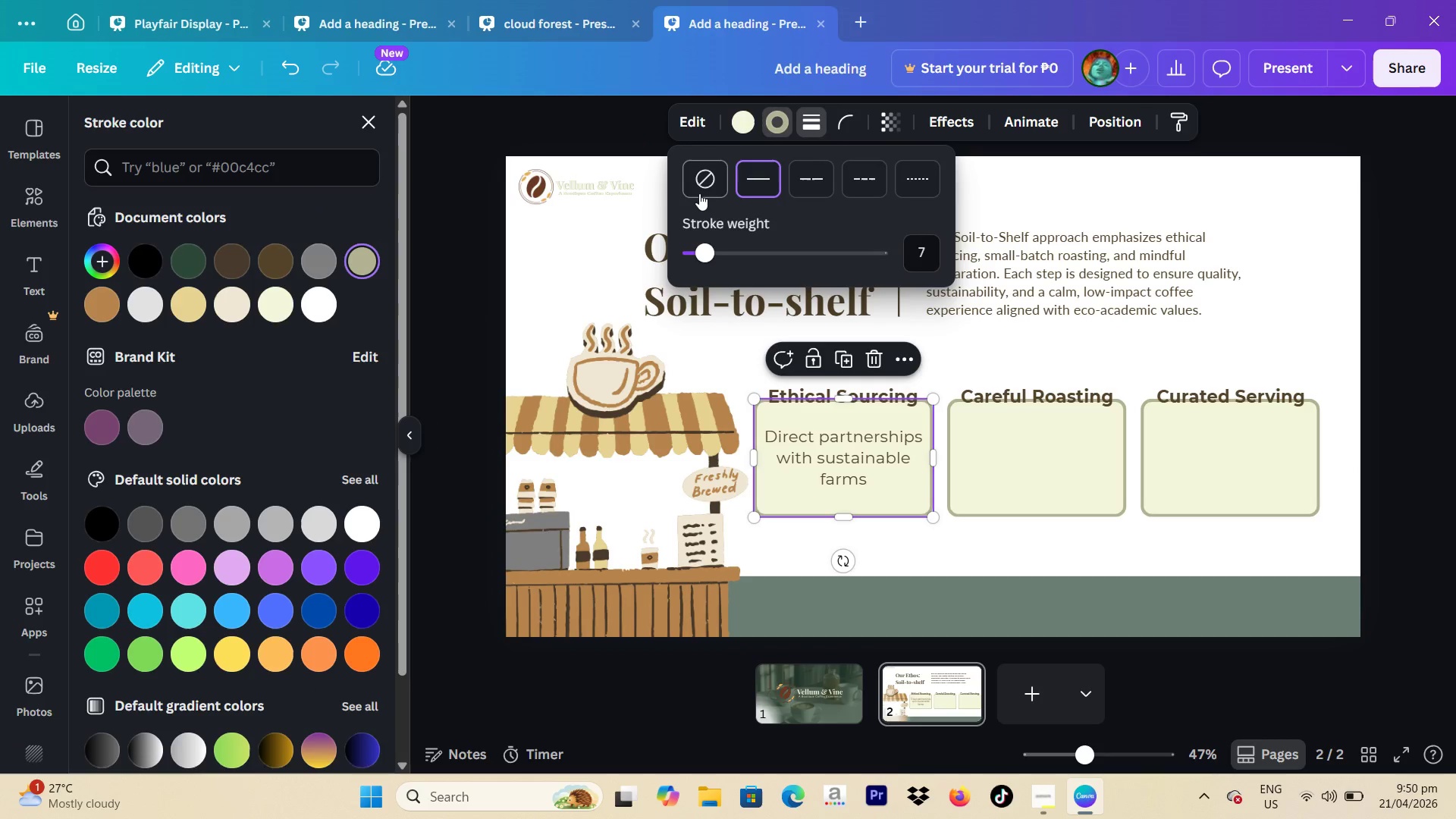 
left_click([699, 193])
 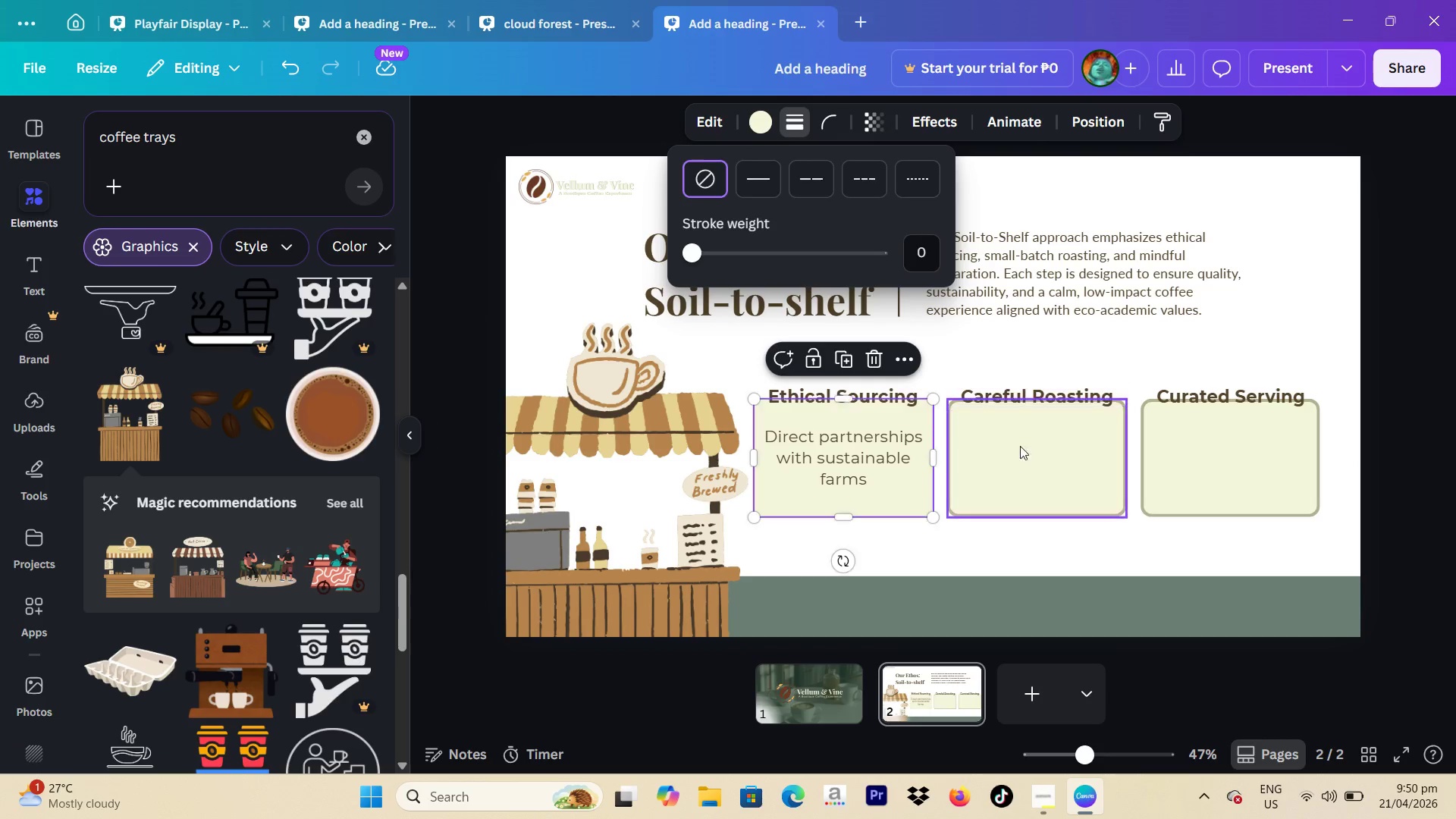 
left_click([1028, 470])
 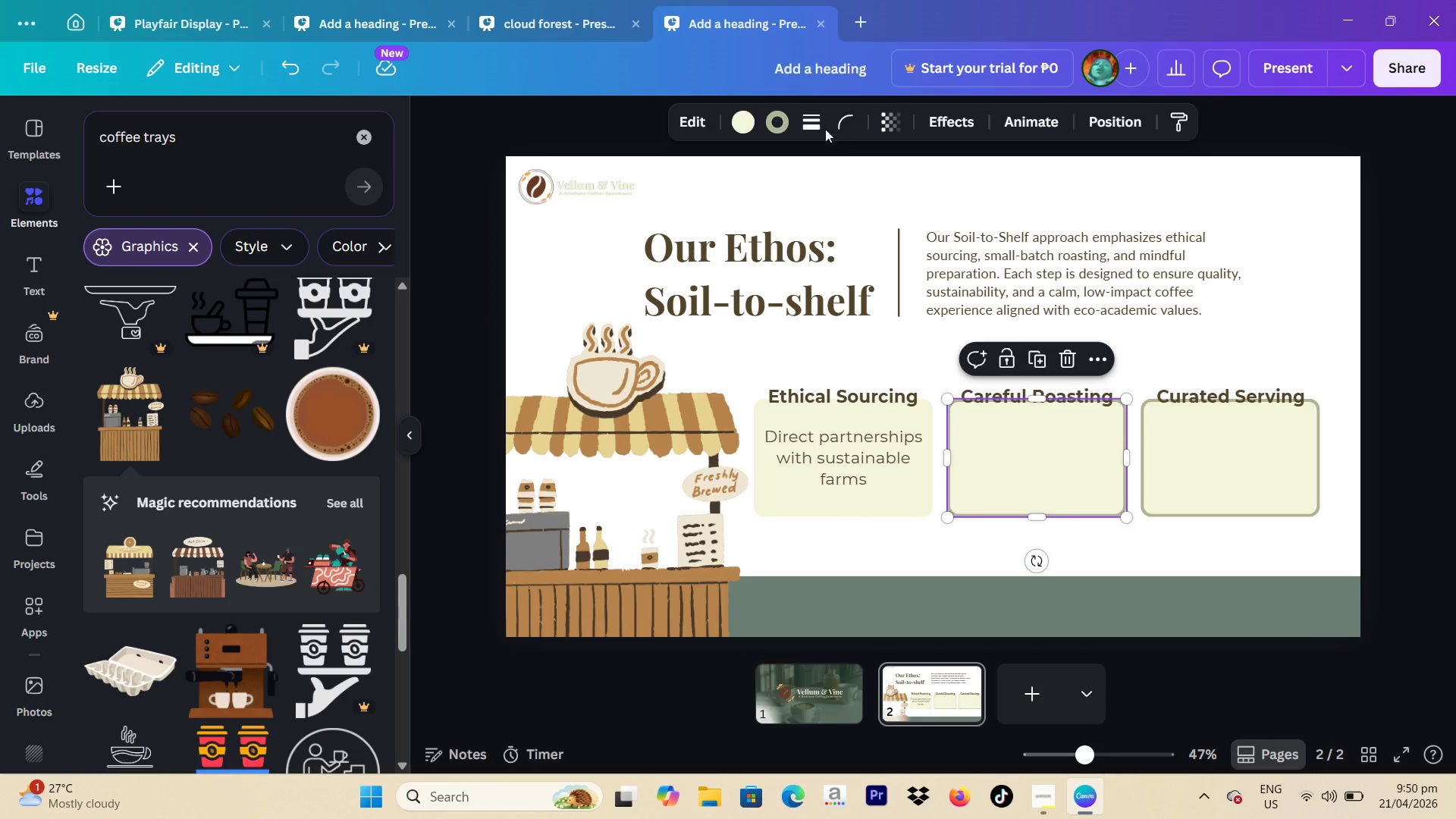 
left_click([820, 125])
 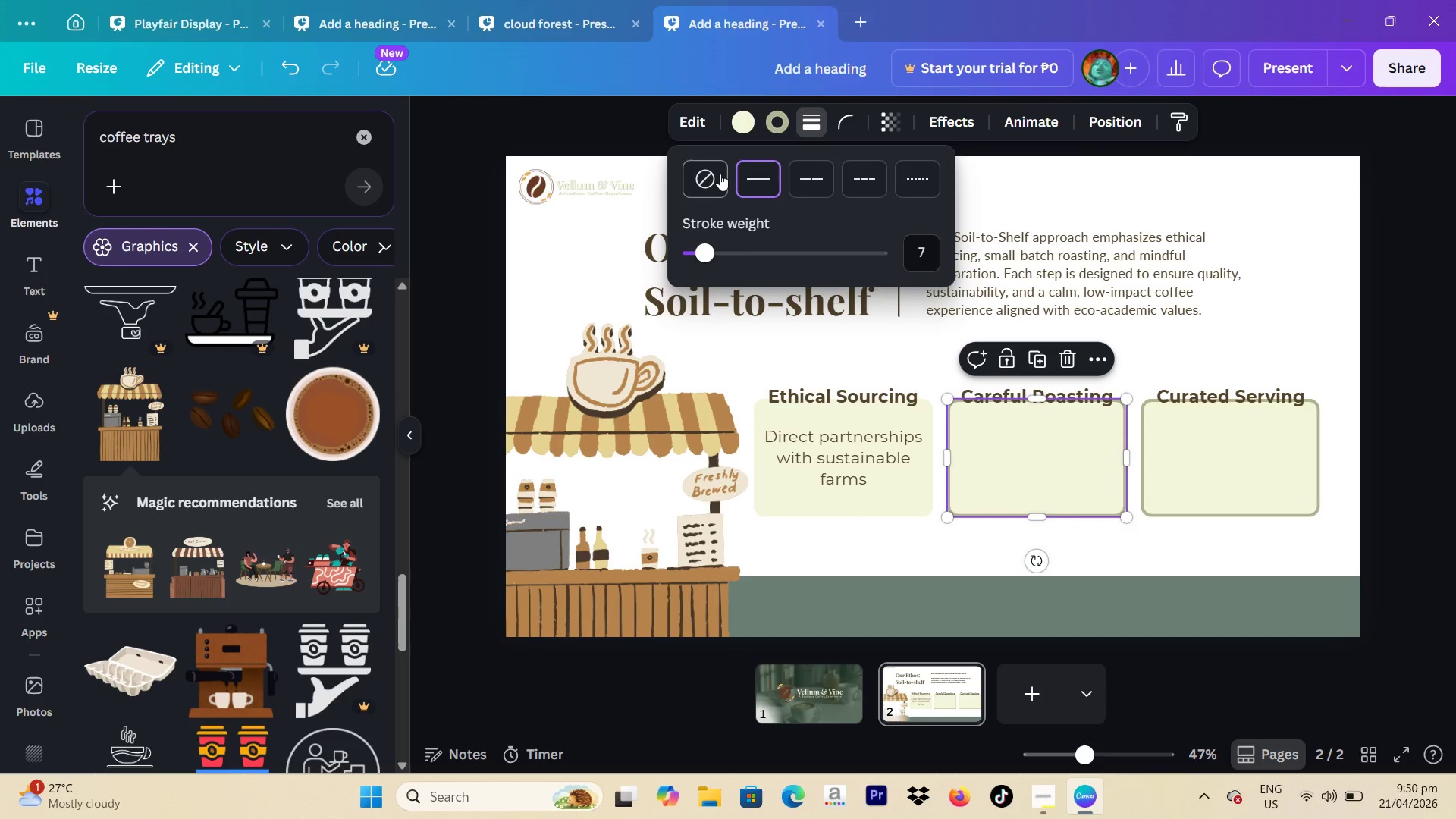 
left_click([717, 174])
 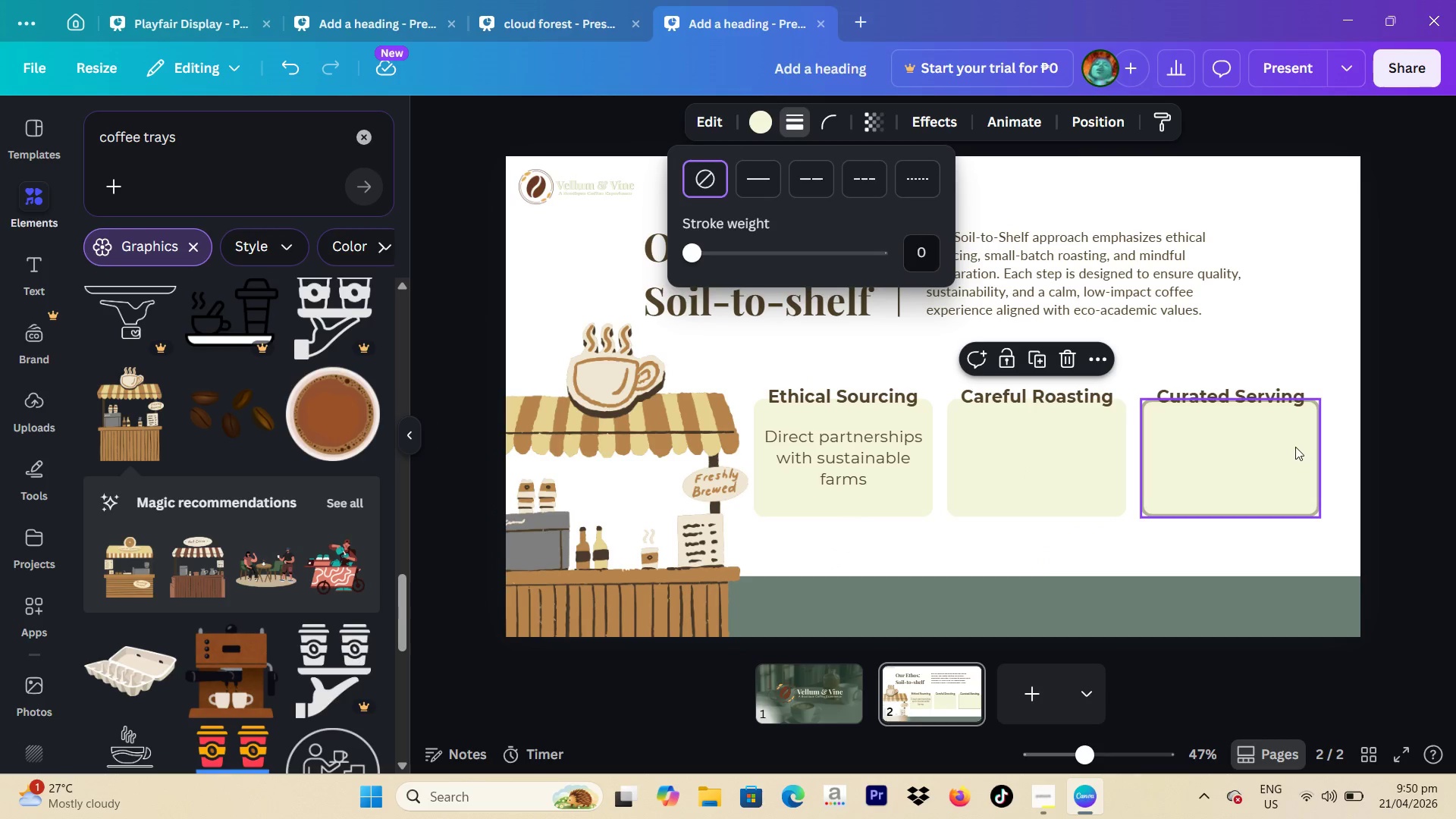 
left_click([1280, 447])
 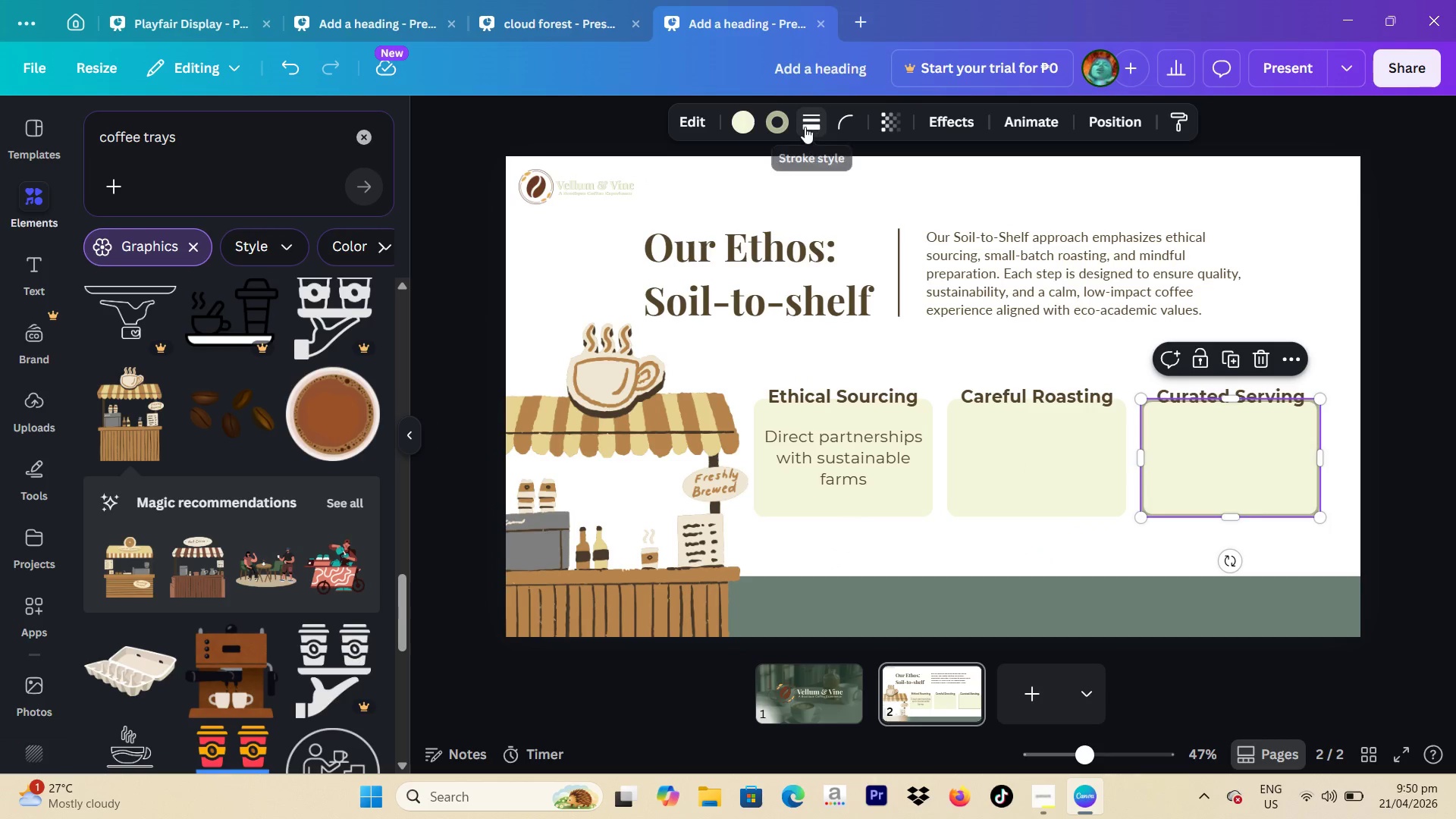 
left_click([801, 126])
 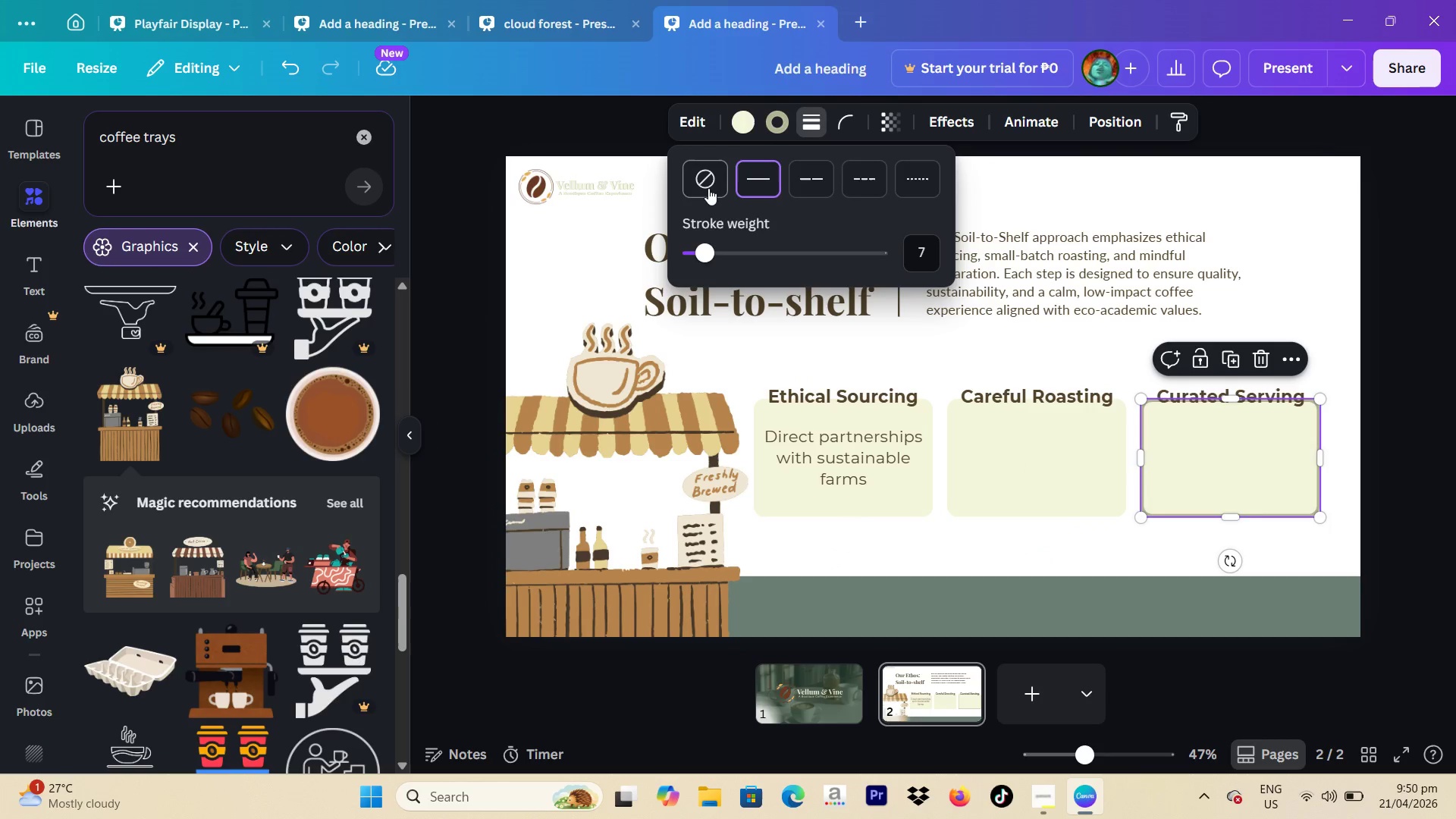 
left_click([708, 188])
 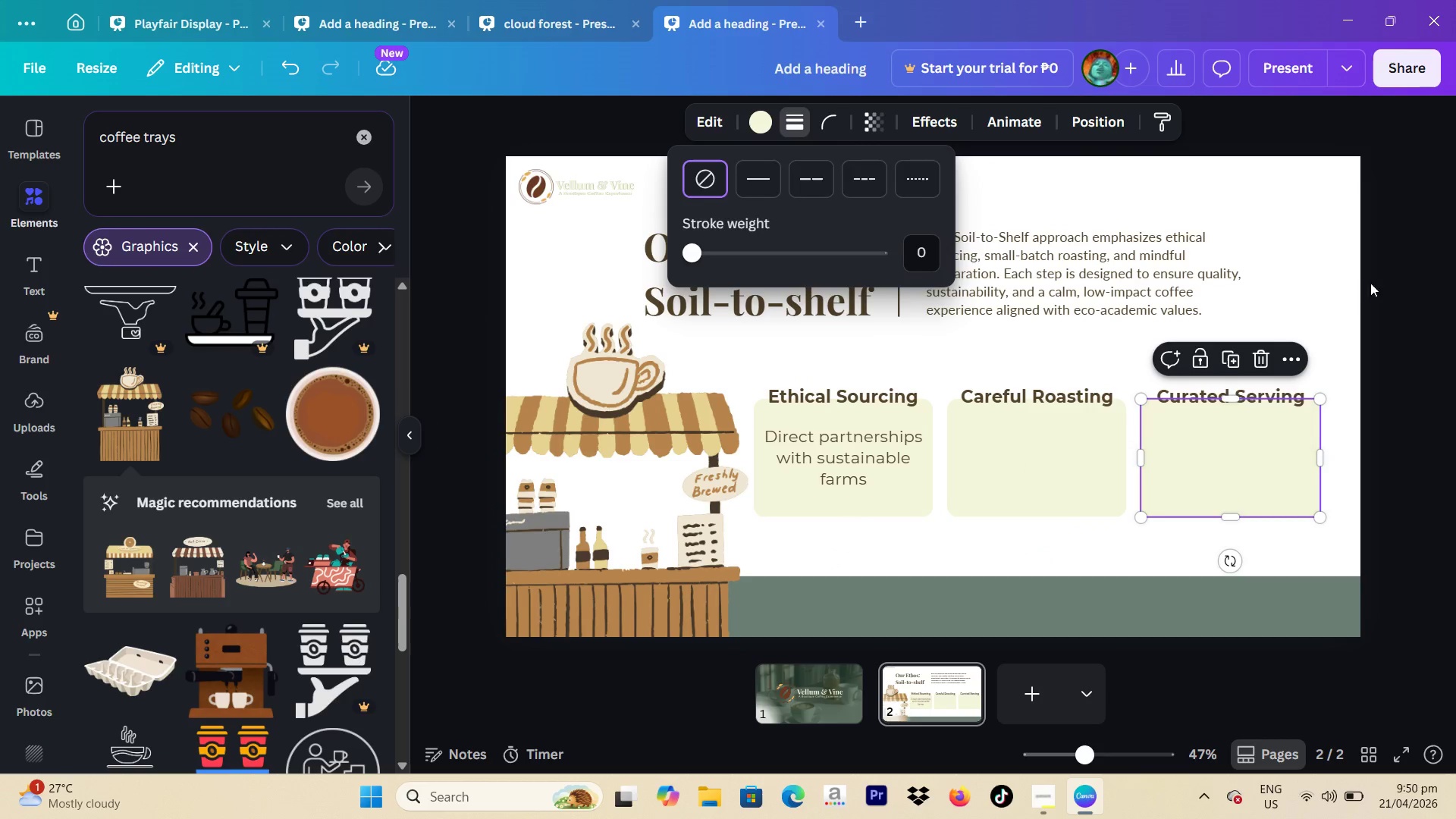 
left_click([1395, 285])
 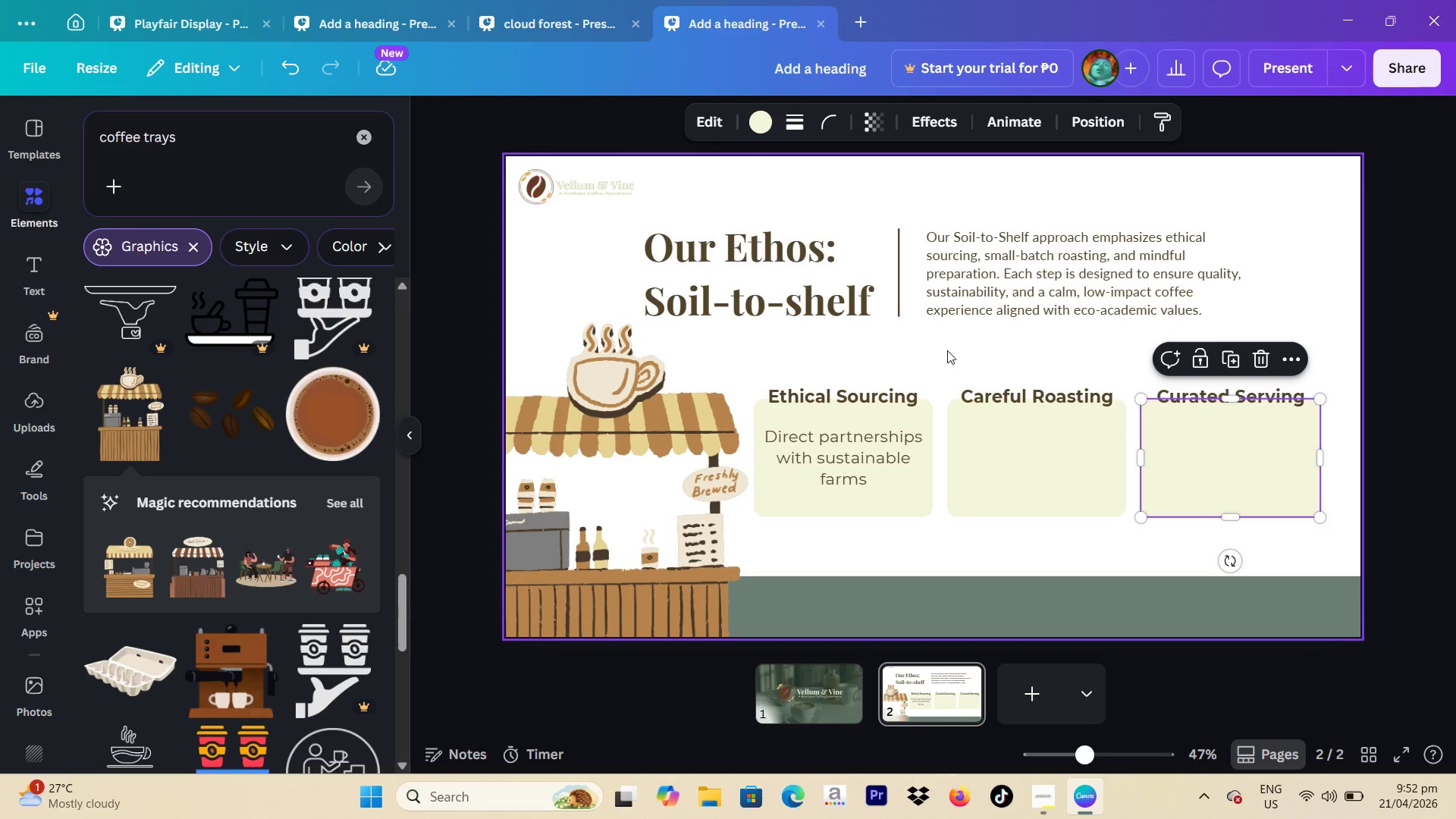 
wait(158.77)
 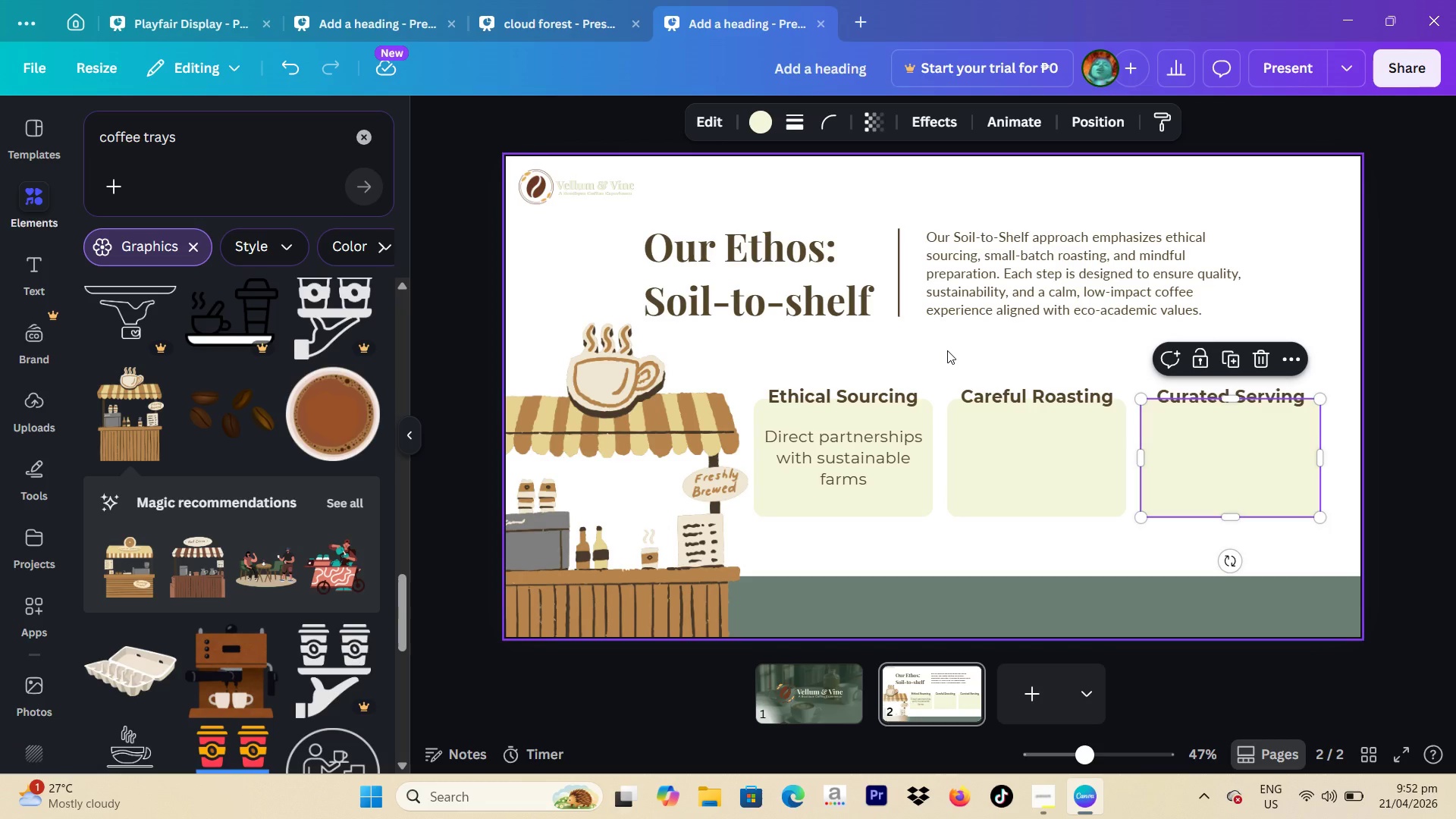 
left_click([632, 482])
 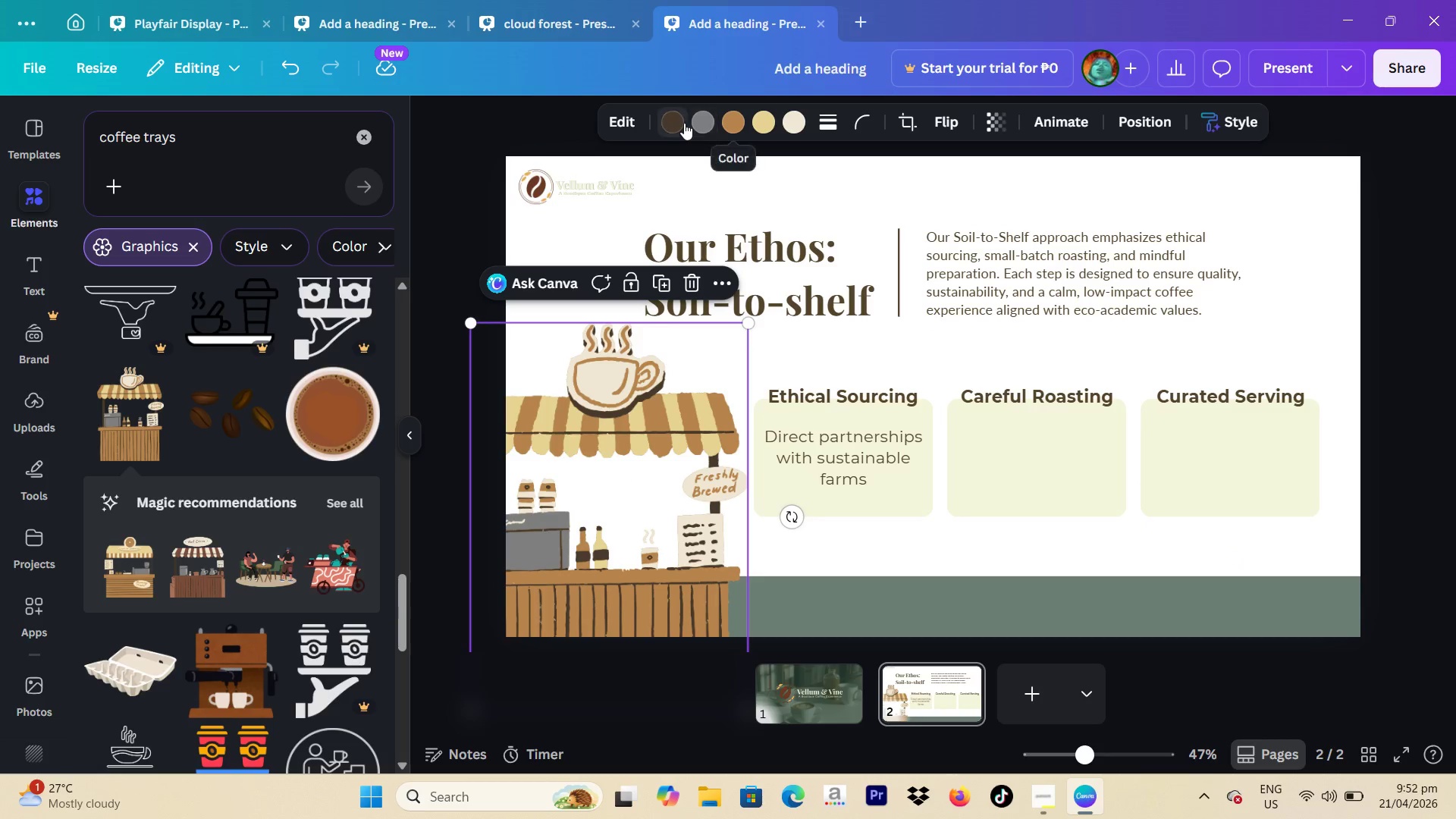 
left_click([672, 123])
 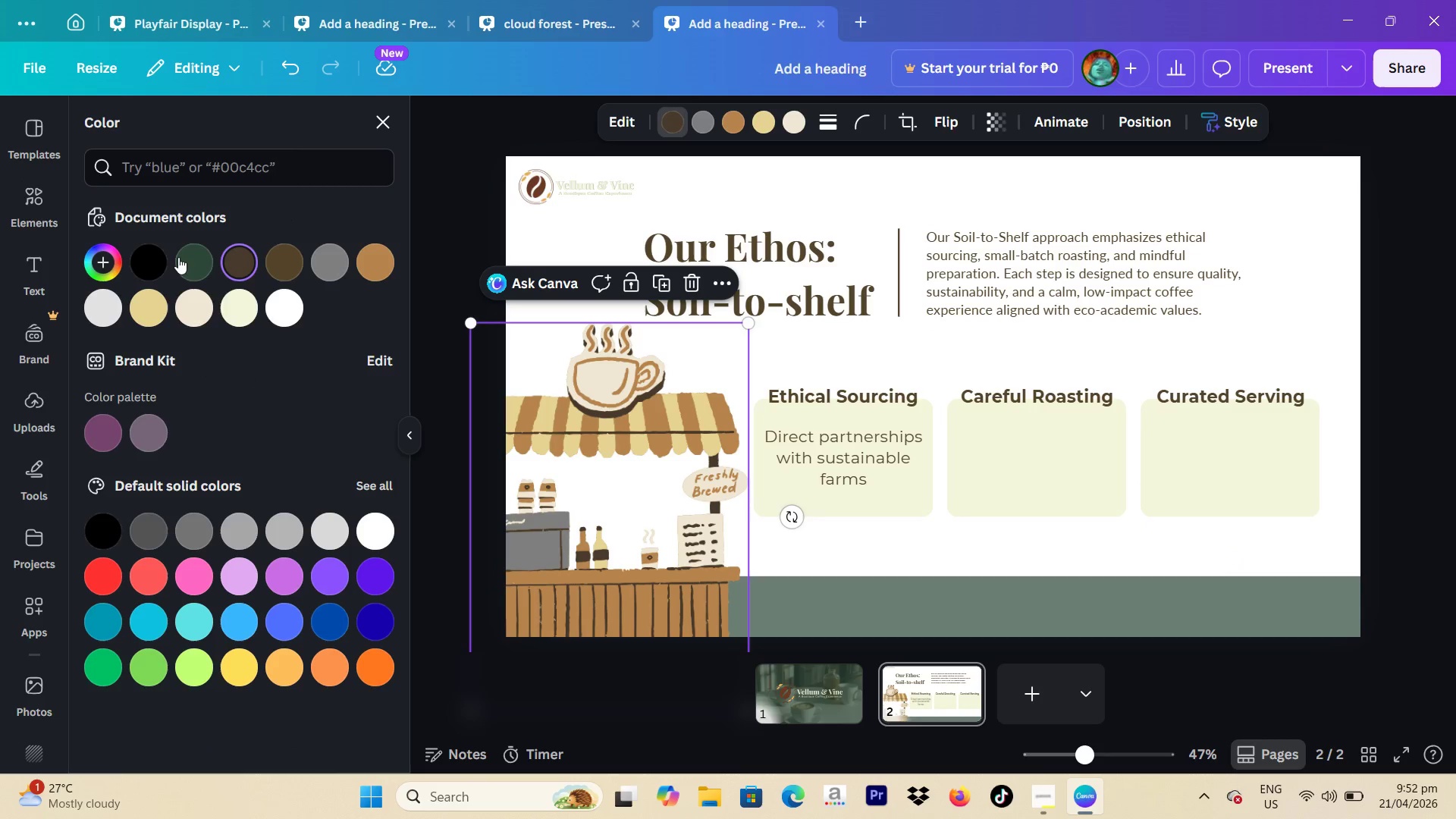 
left_click([178, 257])
 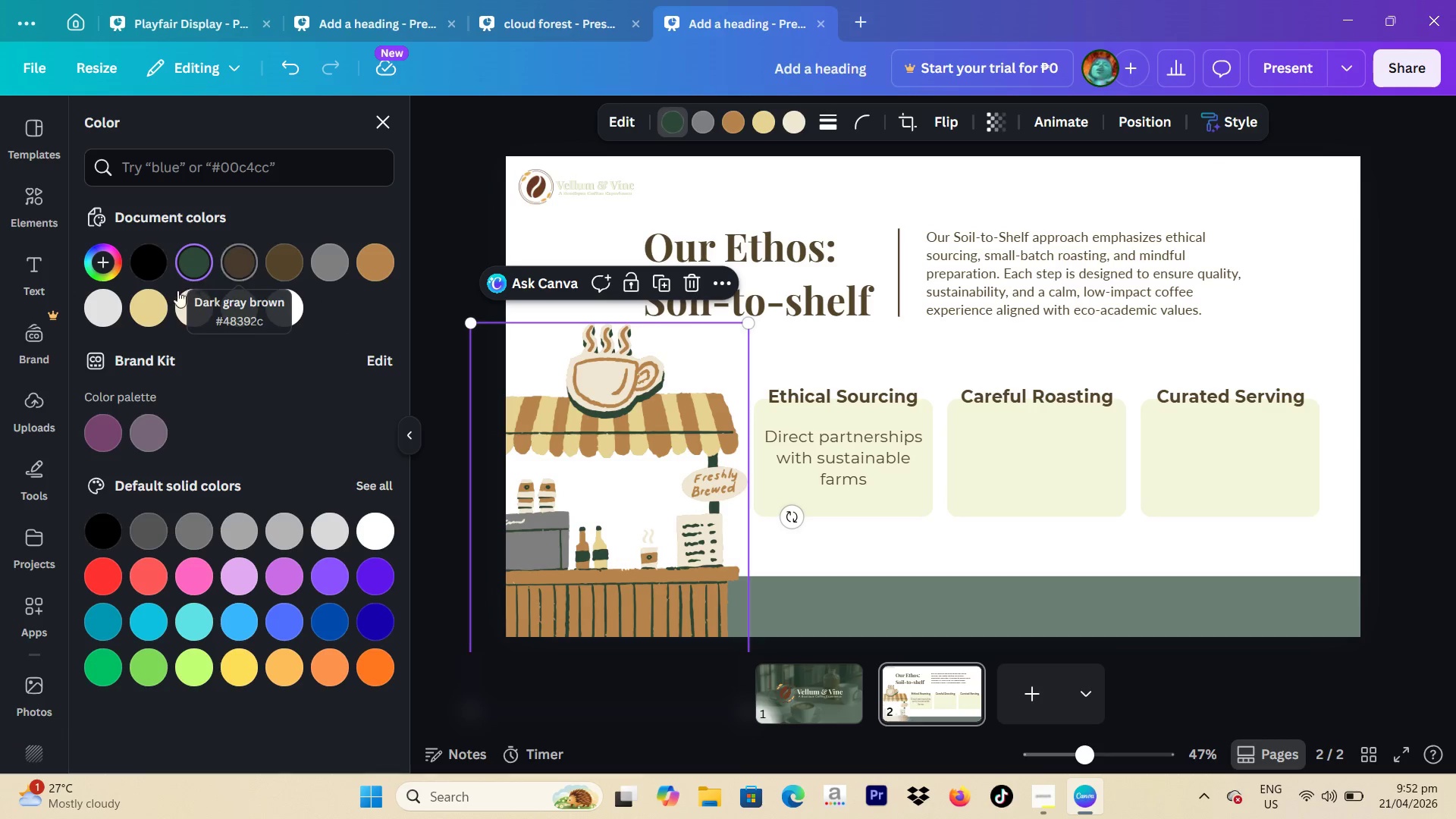 
left_click([238, 303])
 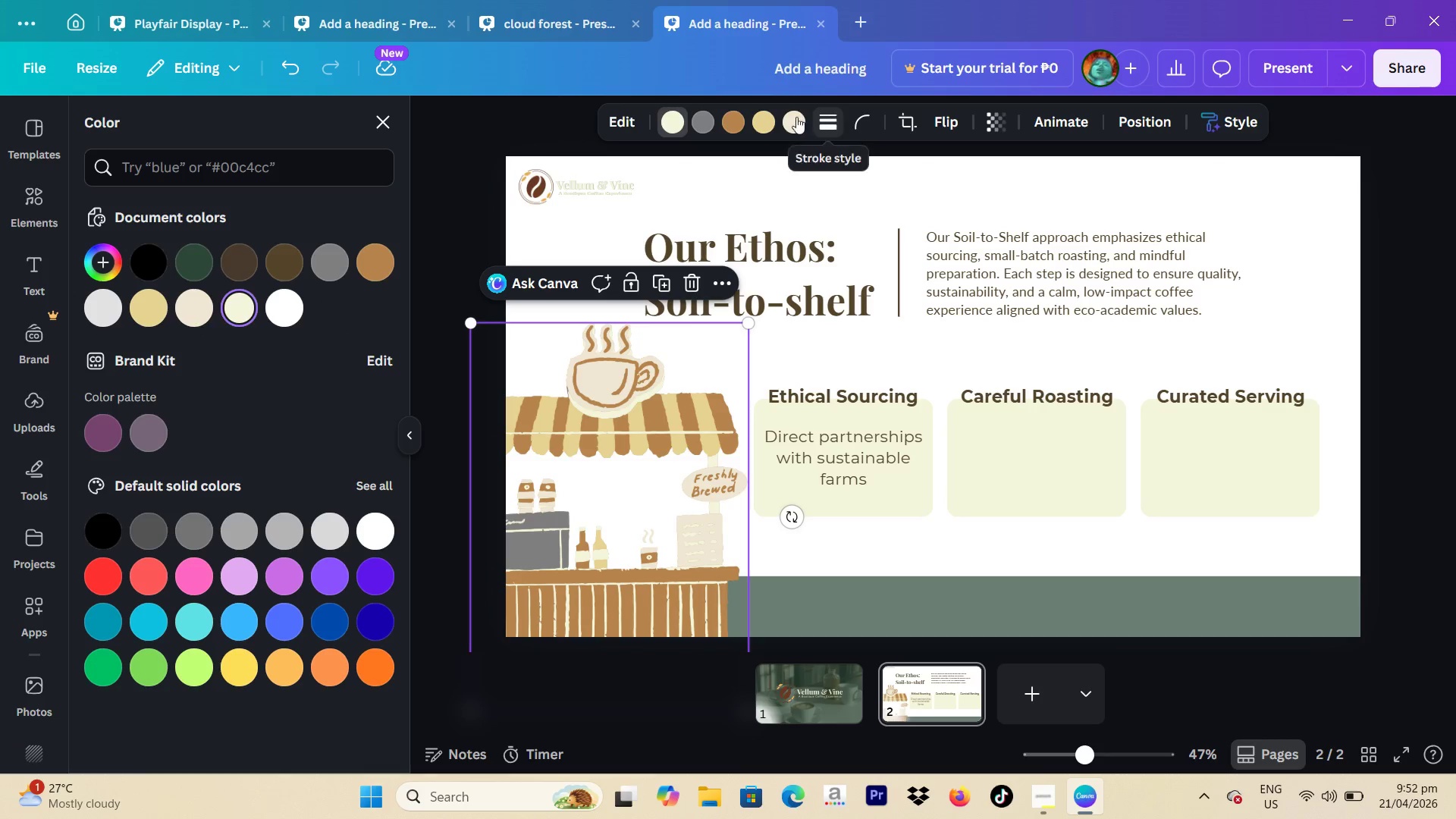 
left_click([742, 117])
 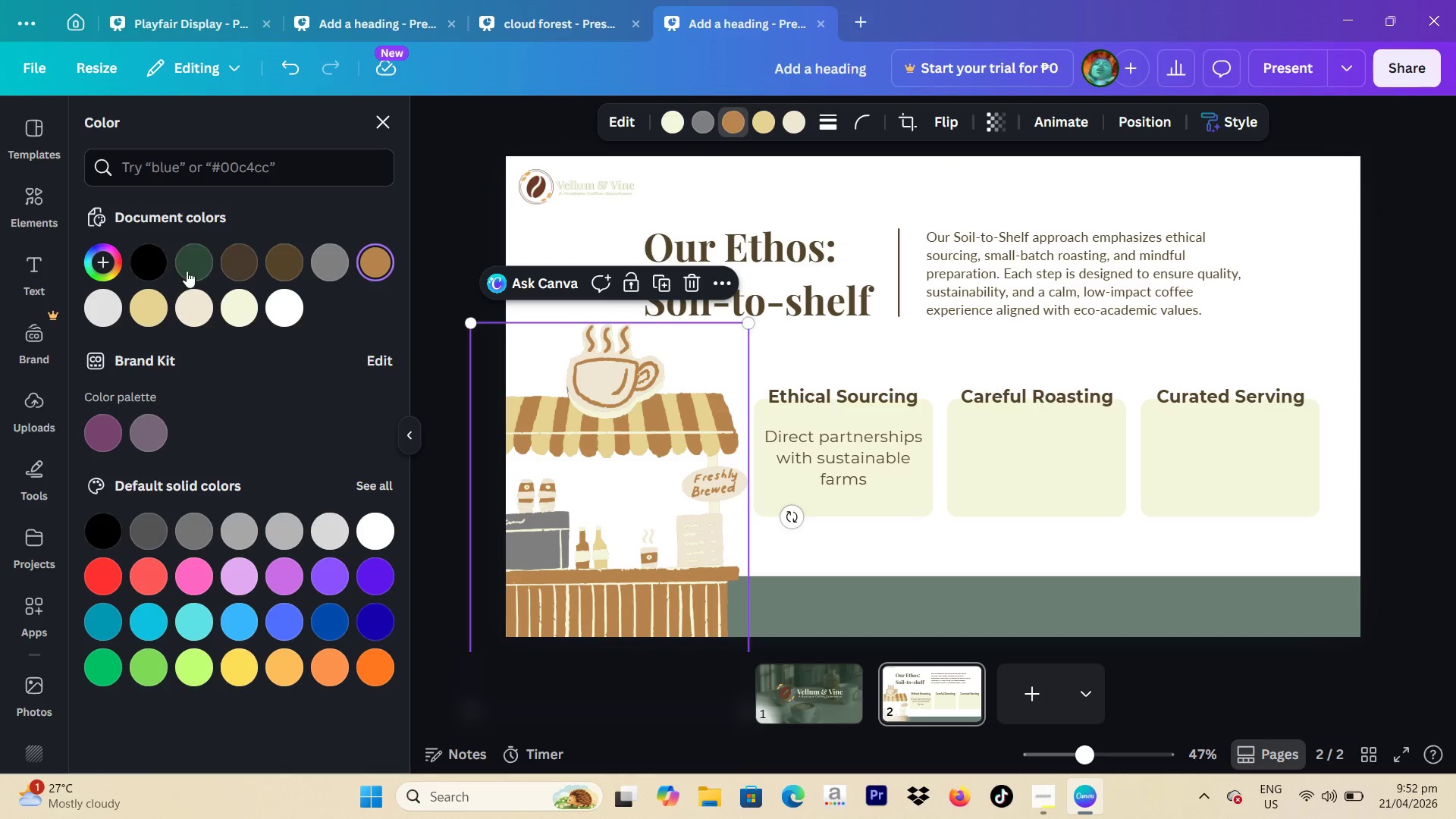 
left_click([191, 265])
 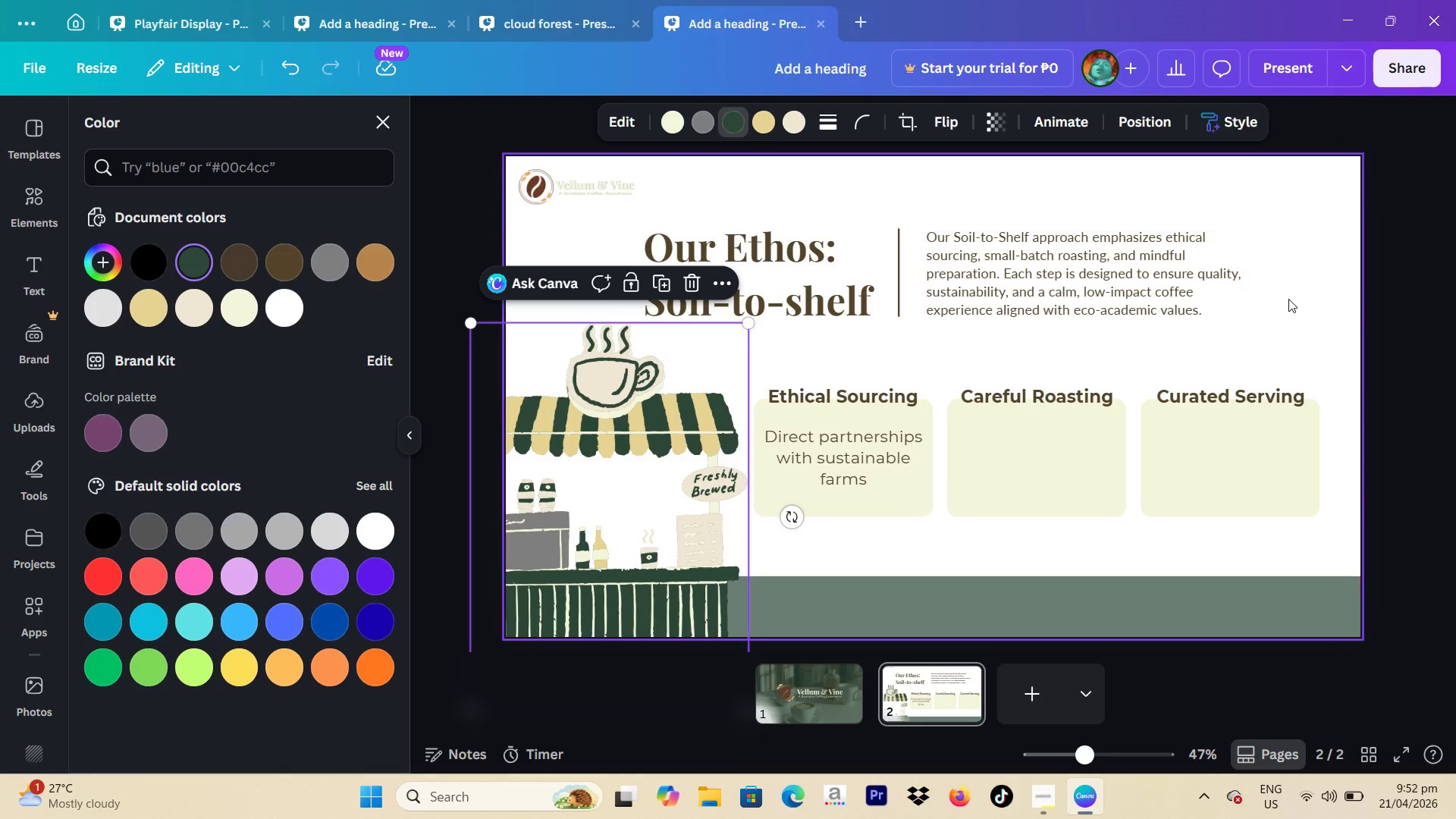 
left_click([1442, 328])
 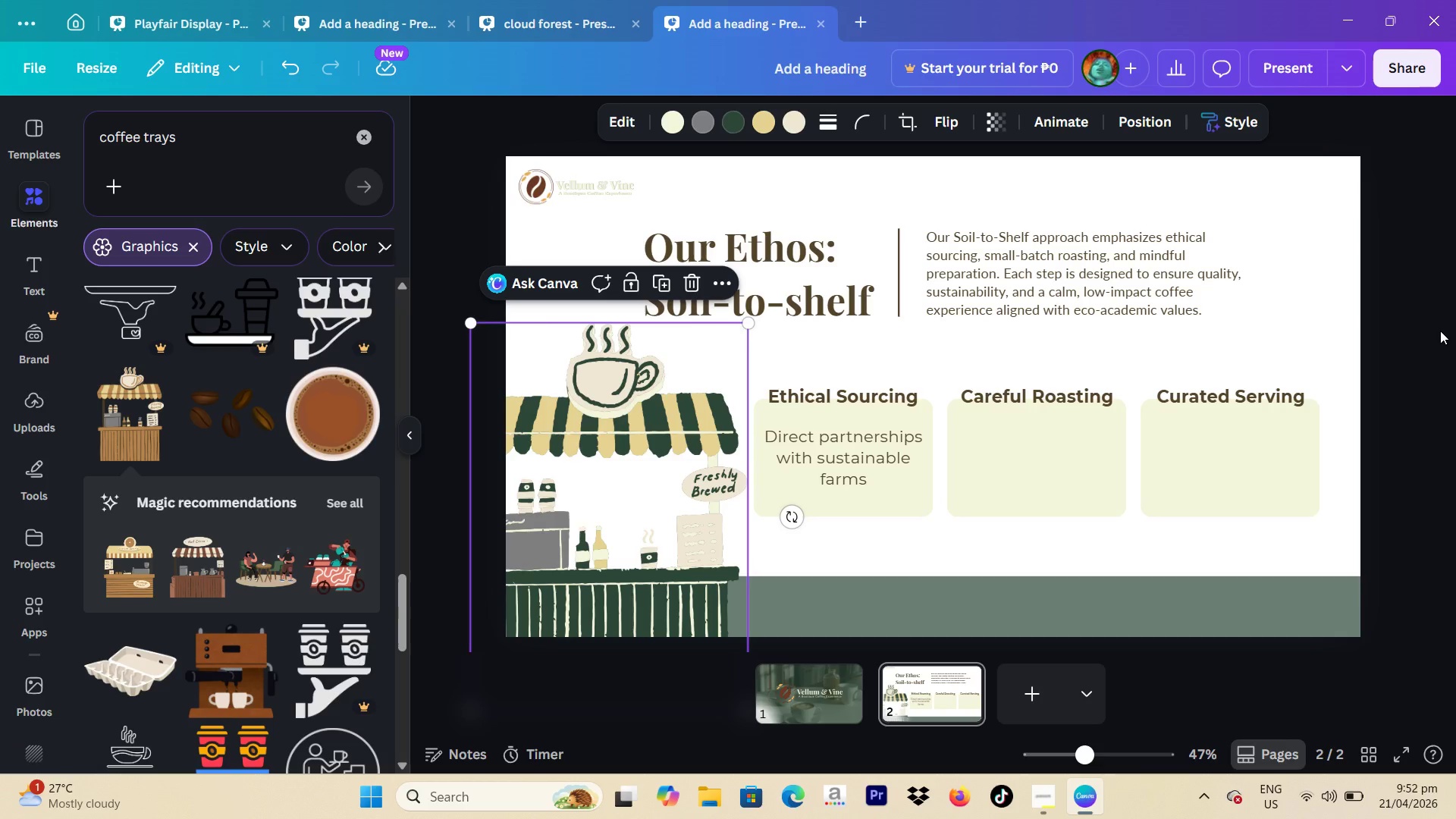 
left_click([1440, 331])
 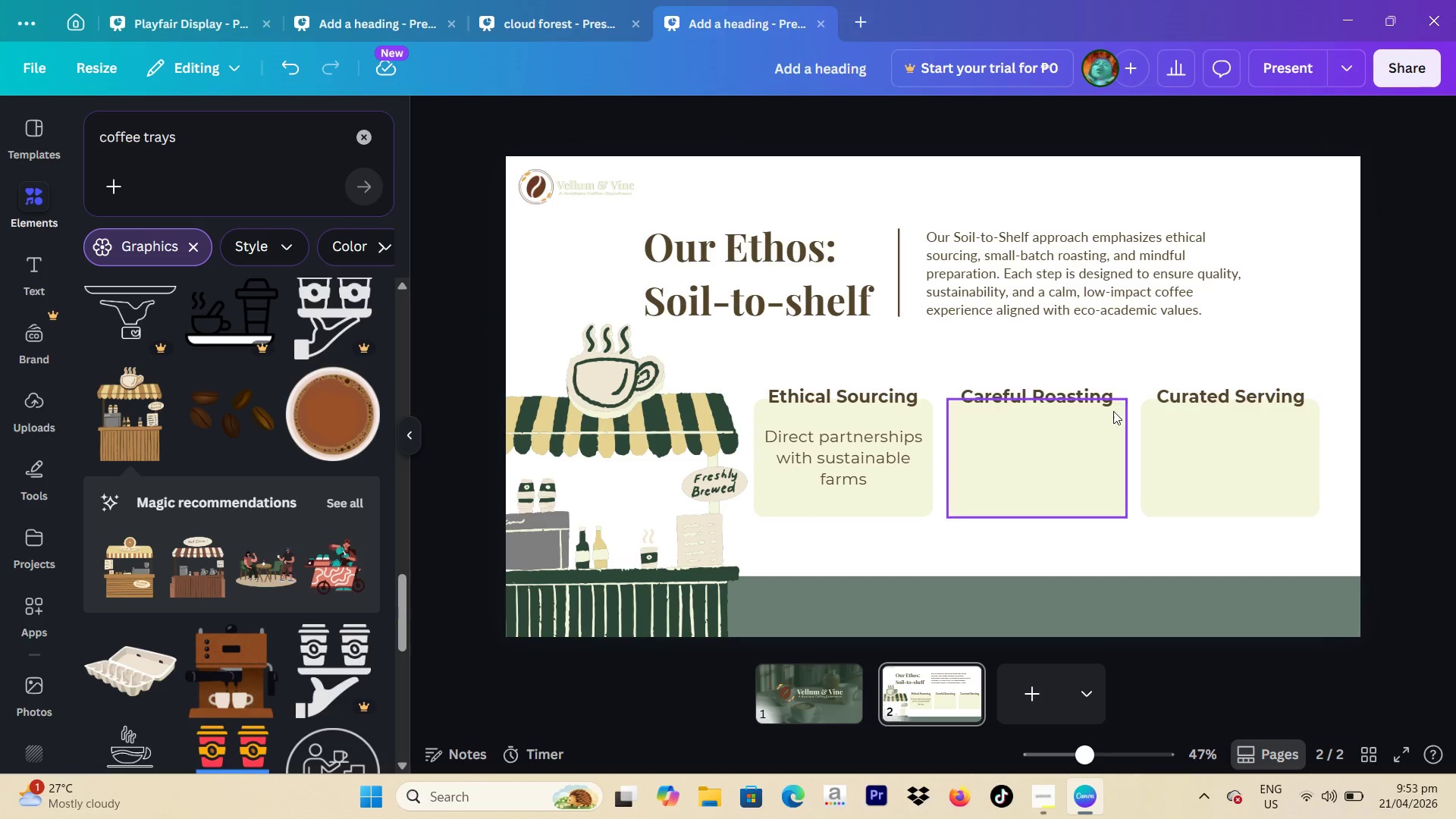 
wait(6.22)
 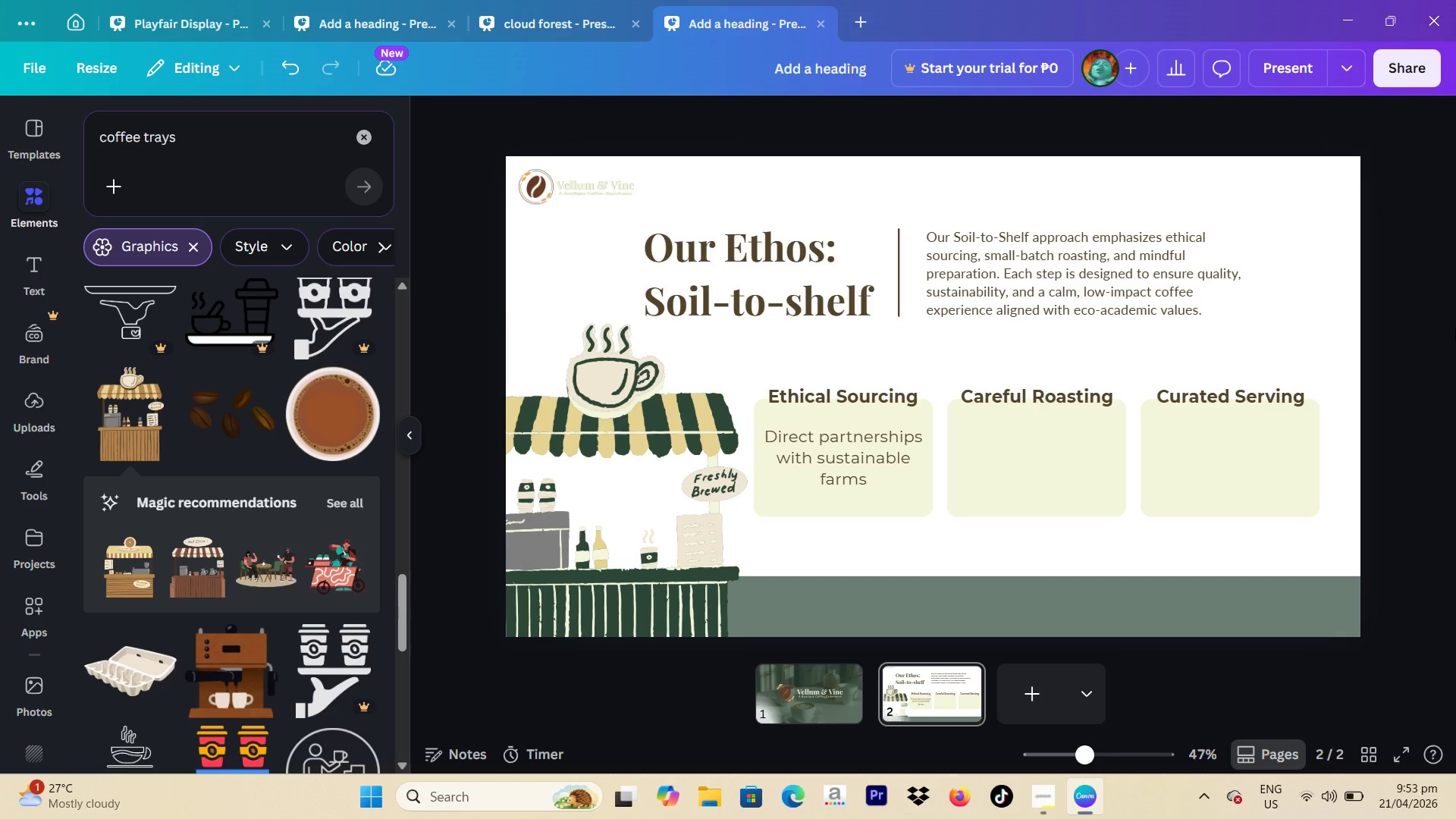 
left_click_drag(start_coordinate=[851, 395], to_coordinate=[847, 414])
 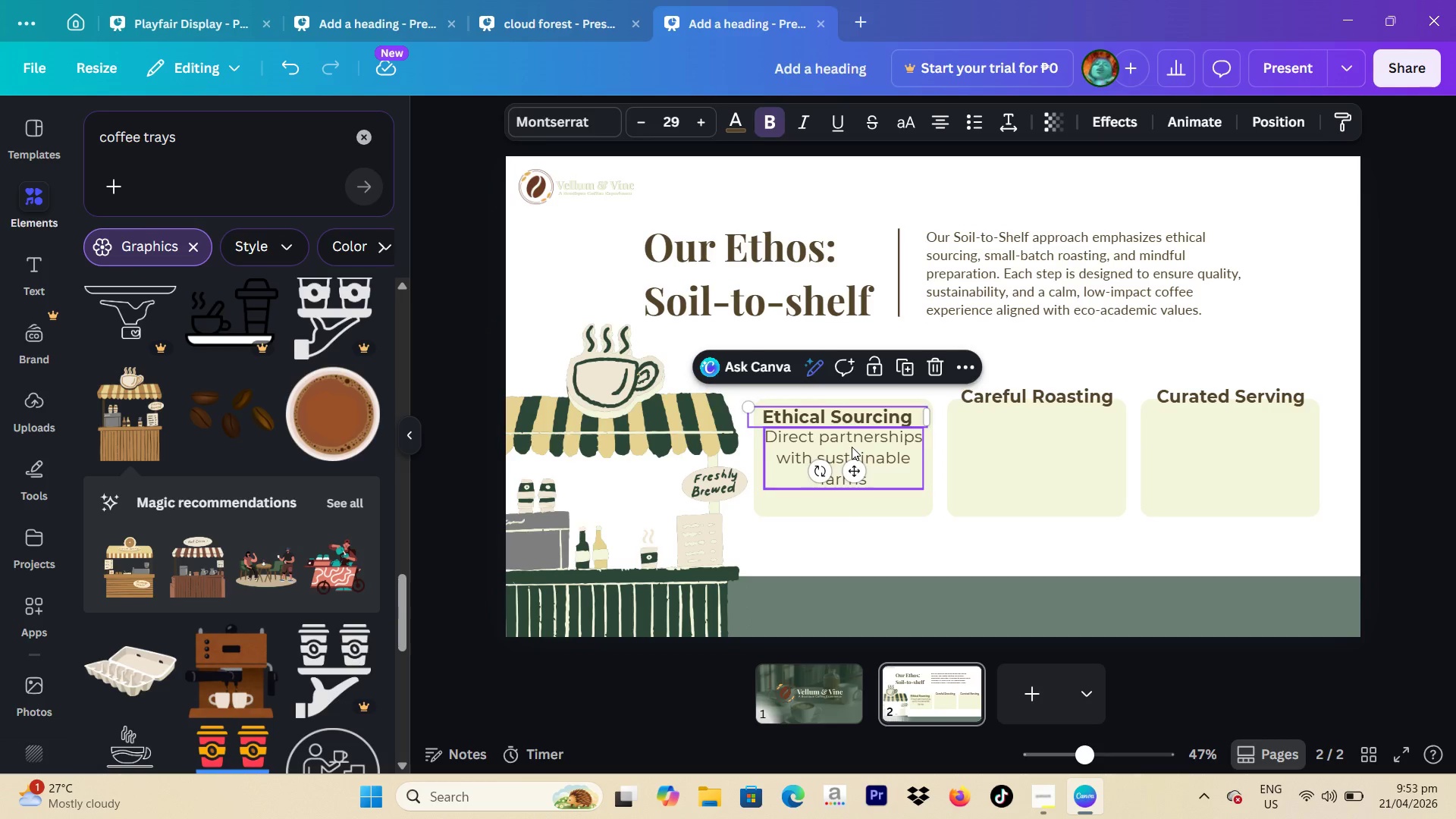 
left_click_drag(start_coordinate=[852, 447], to_coordinate=[849, 459])
 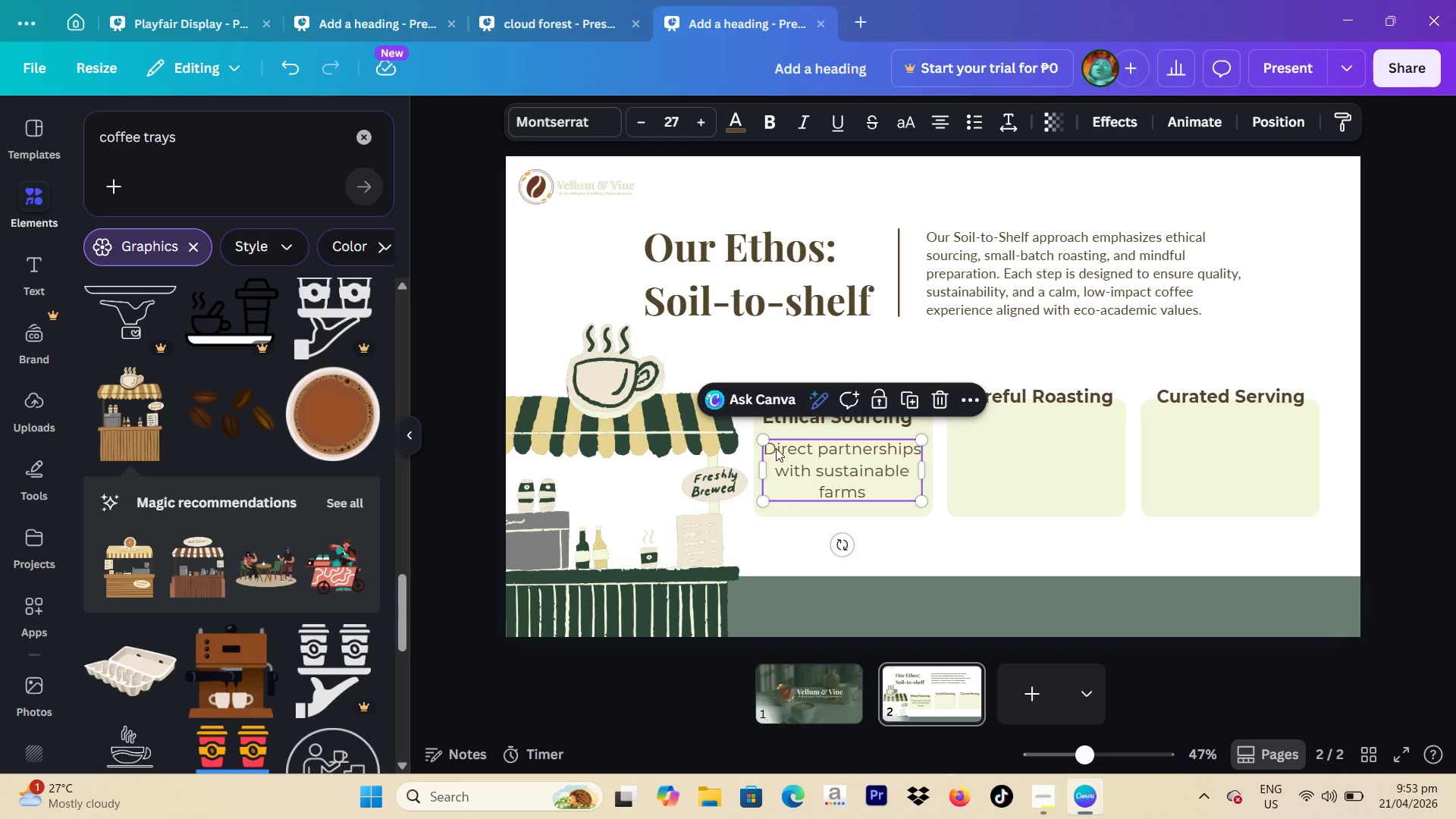 
left_click_drag(start_coordinate=[767, 439], to_coordinate=[783, 444])
 